 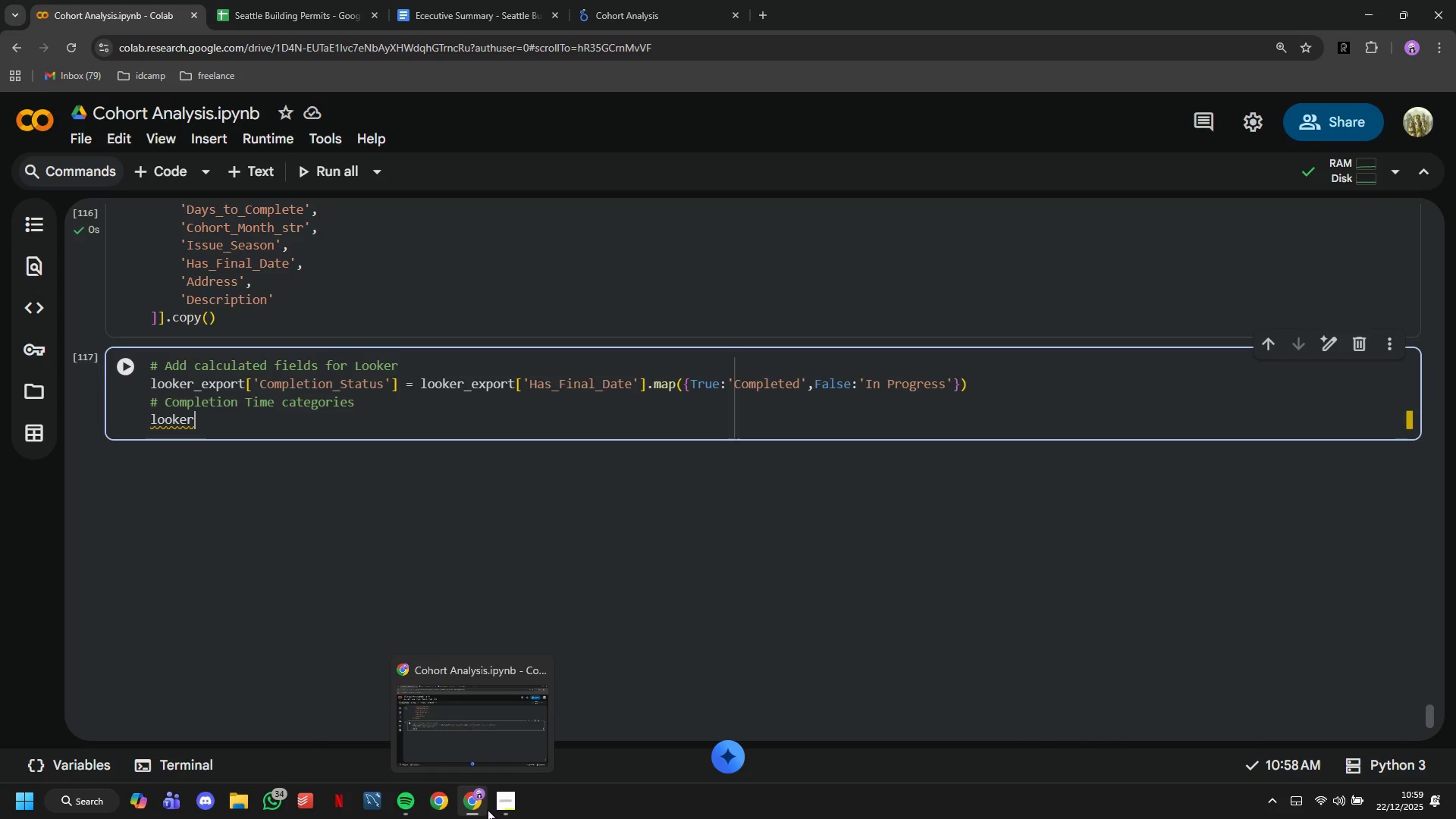 
type(_ex)
 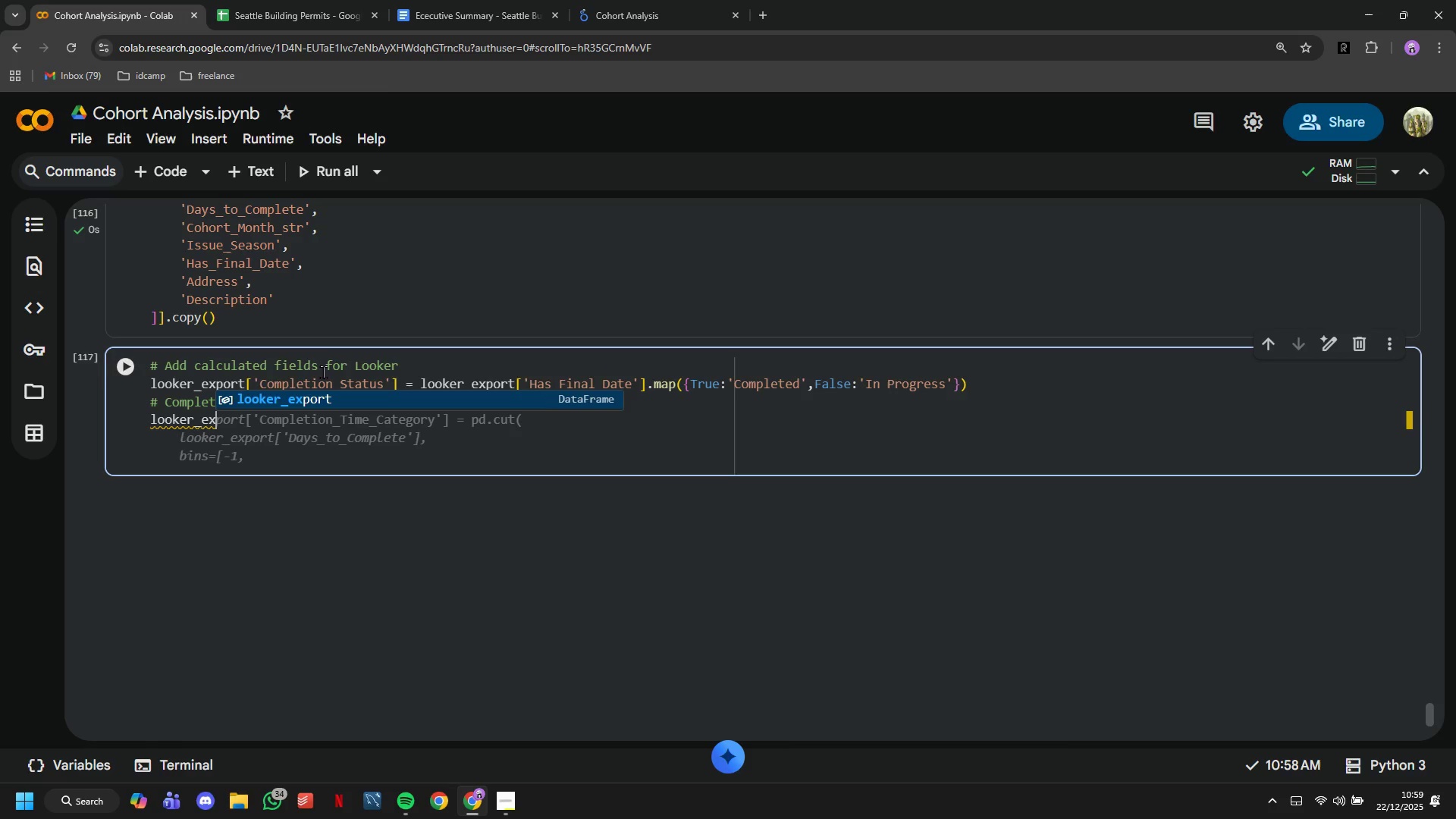 
type(port[')
 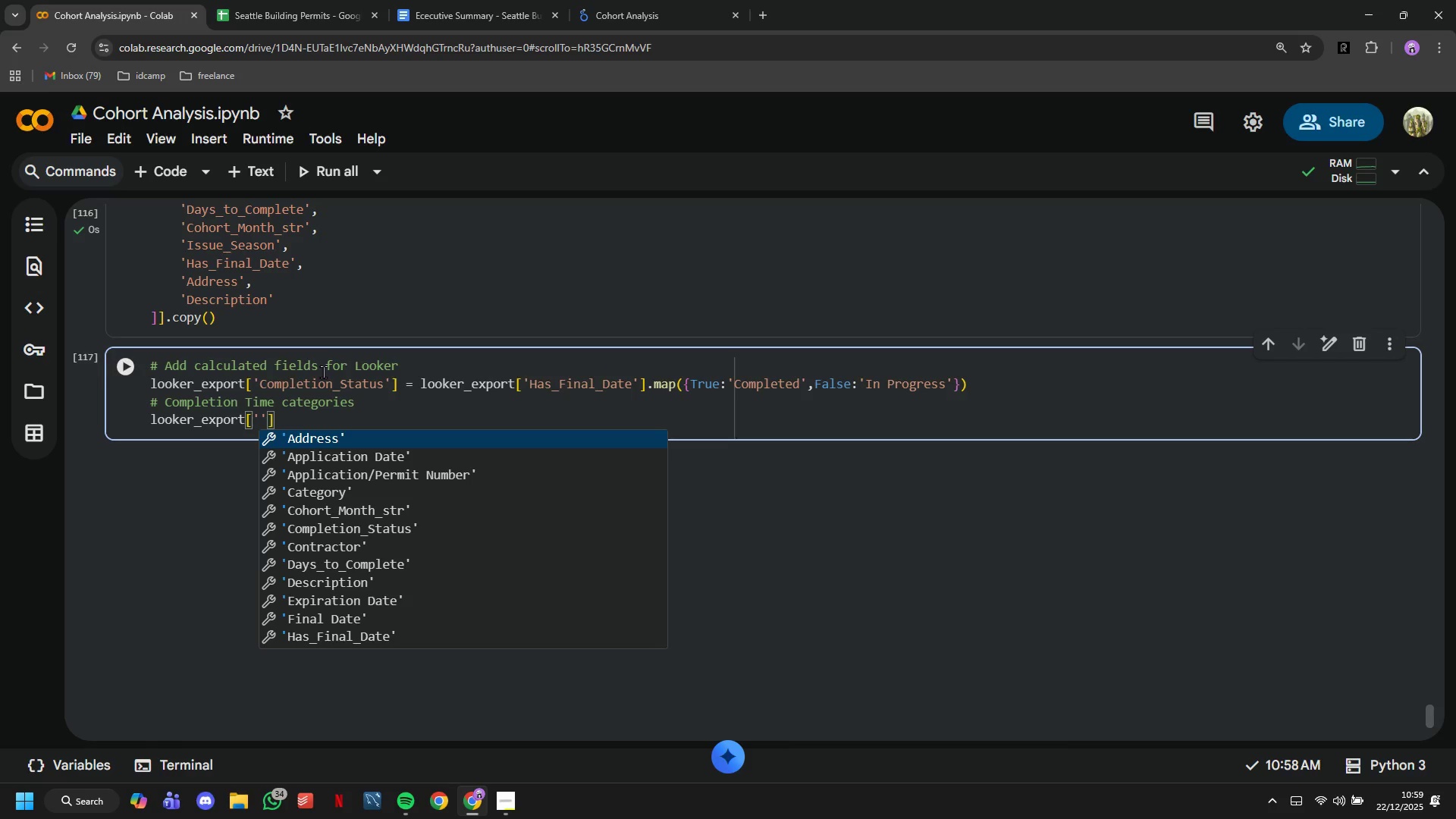 
wait(8.0)
 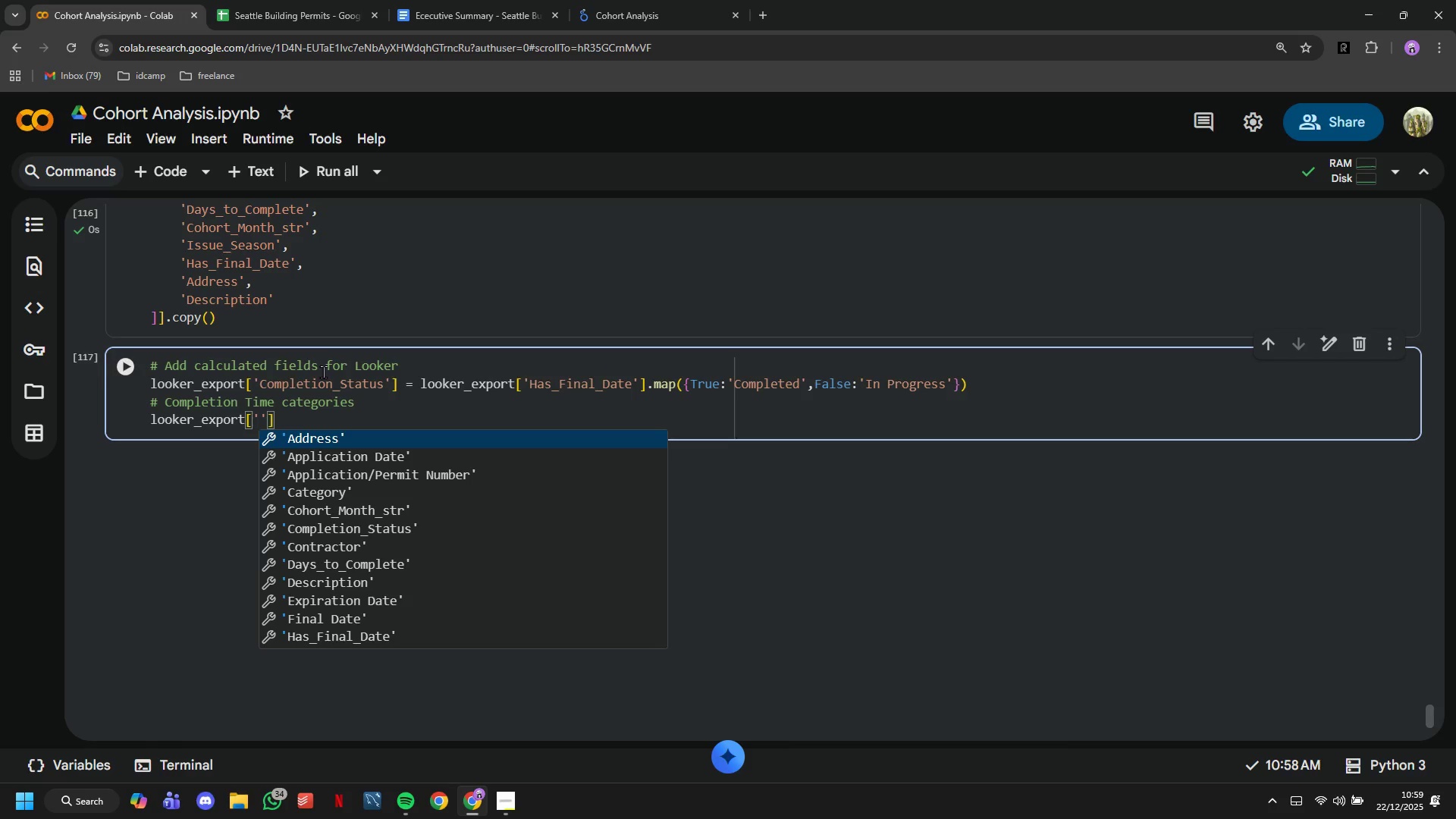 
type(Completion_)
 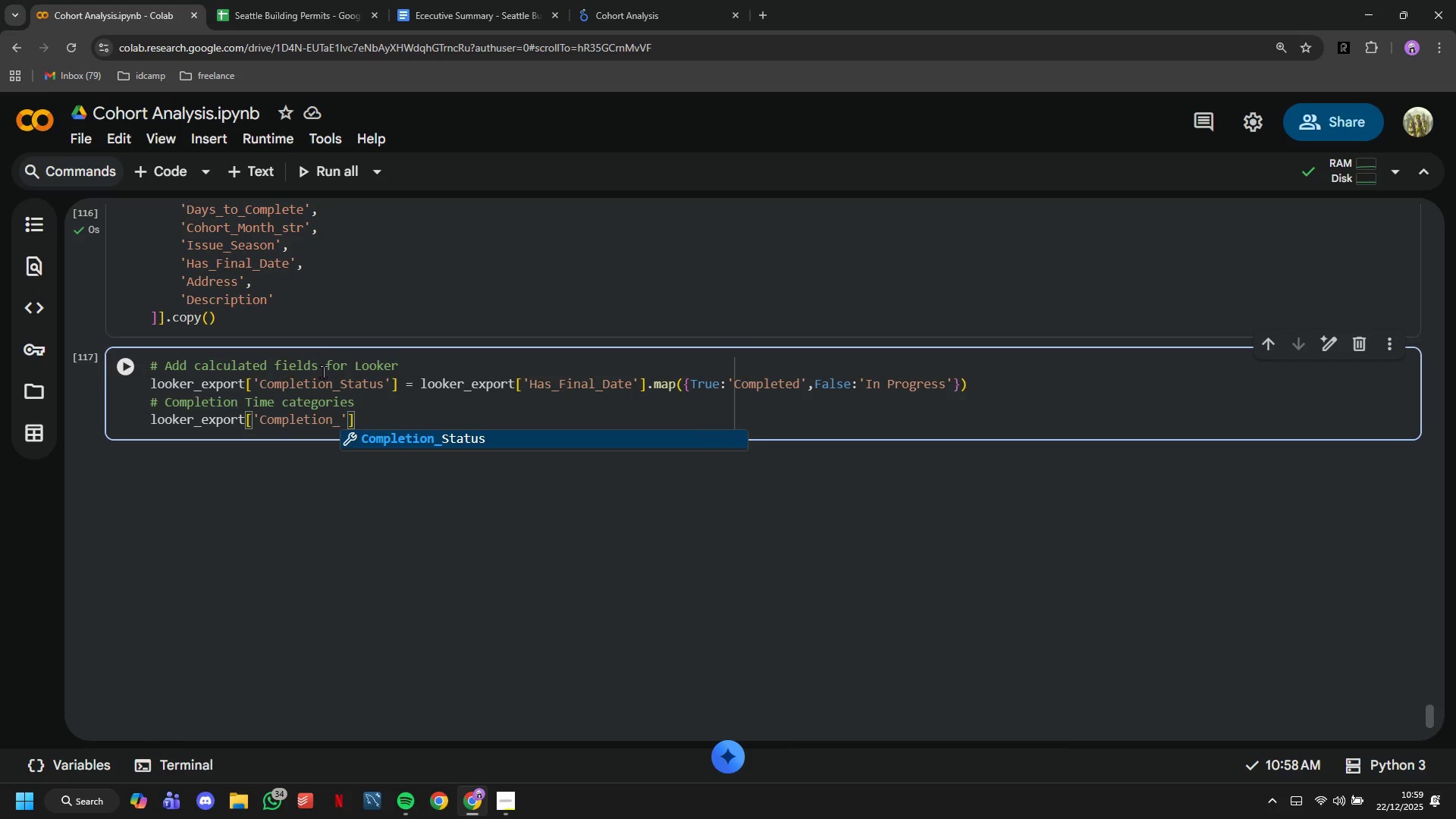 
wait(7.89)
 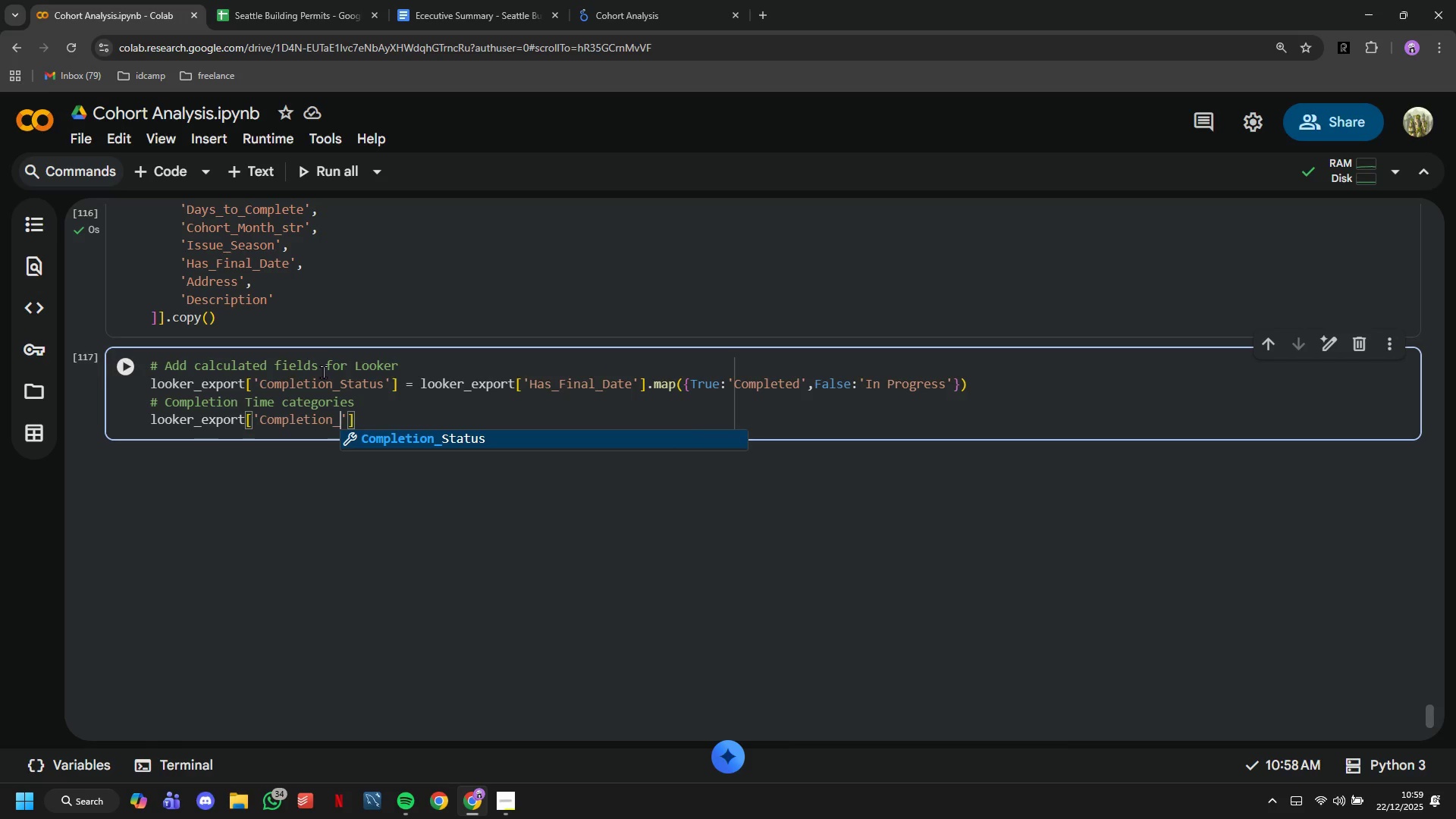 
type(Category)
 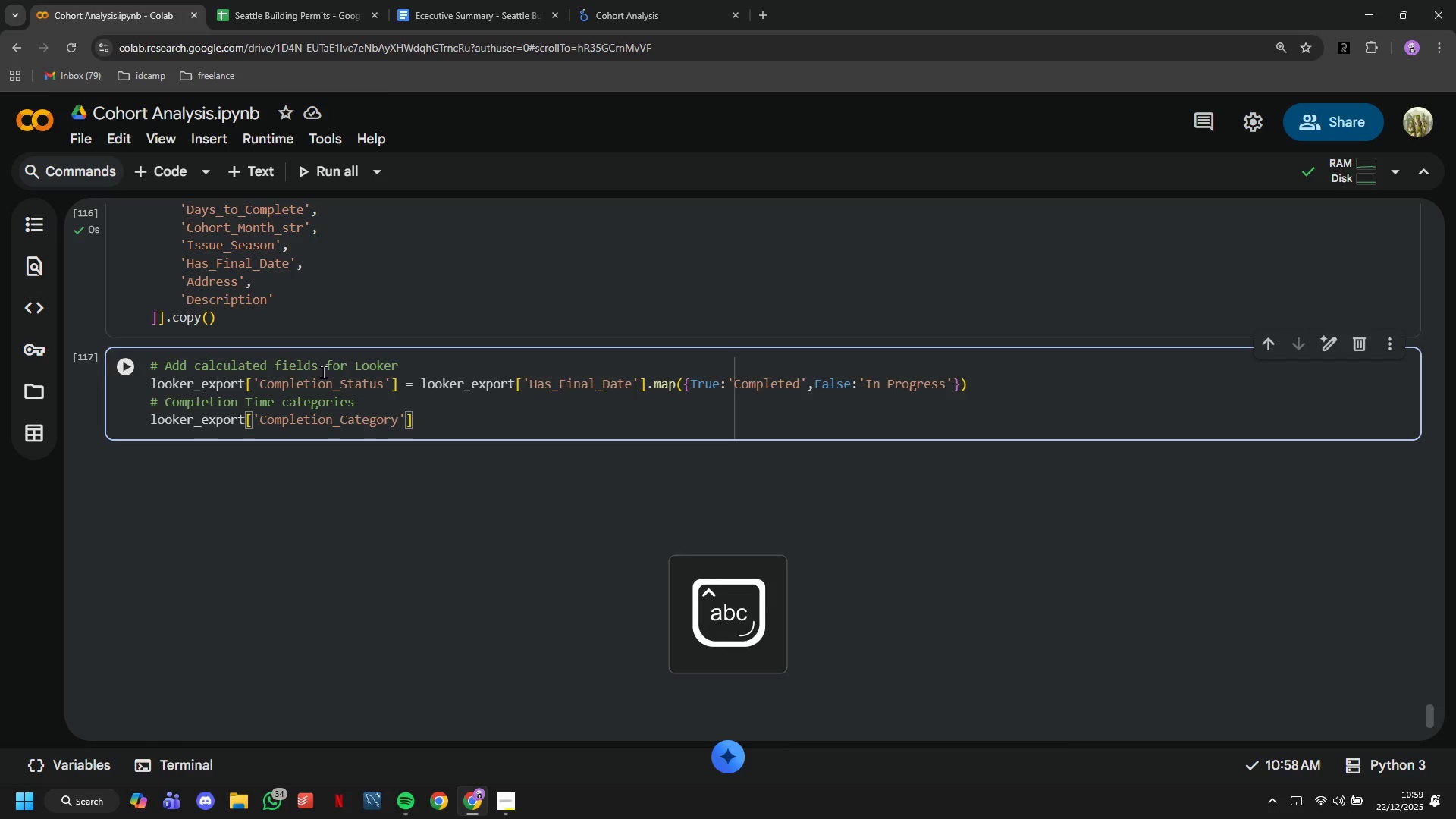 
key(ArrowRight)
 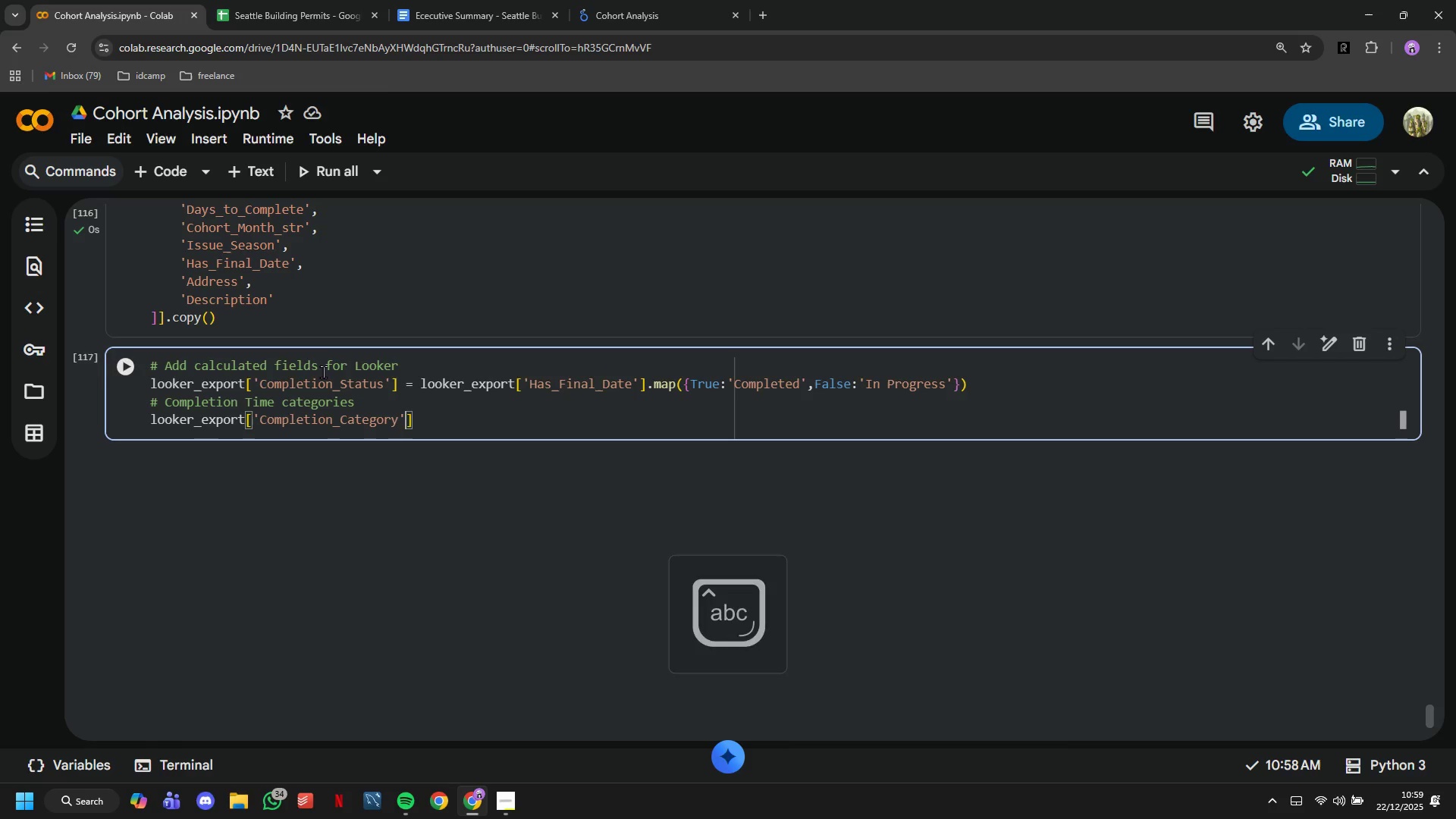 
key(ArrowRight)
 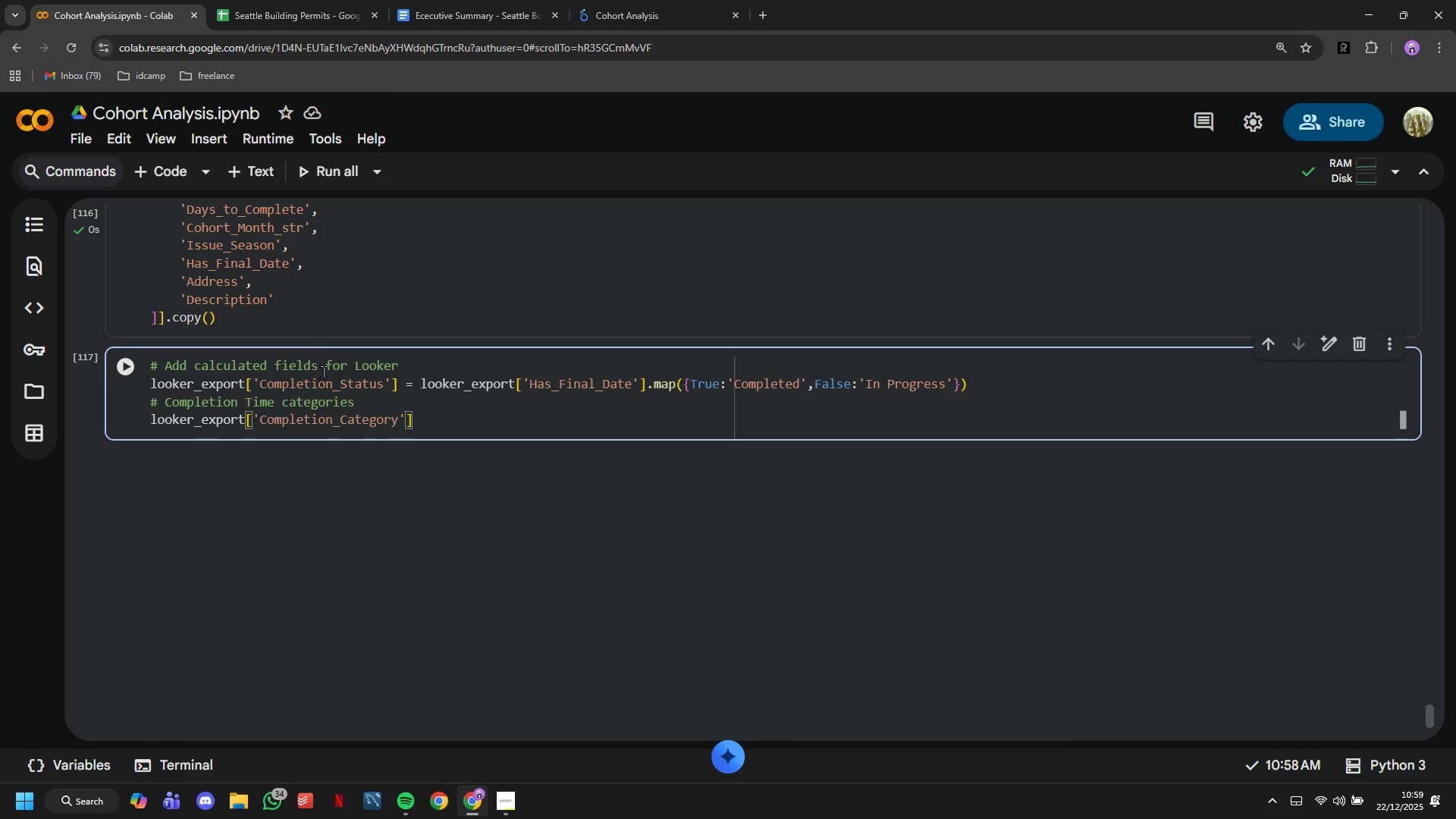 
type(= pd.cur)
key(Backspace)
type(t(looker_export)
 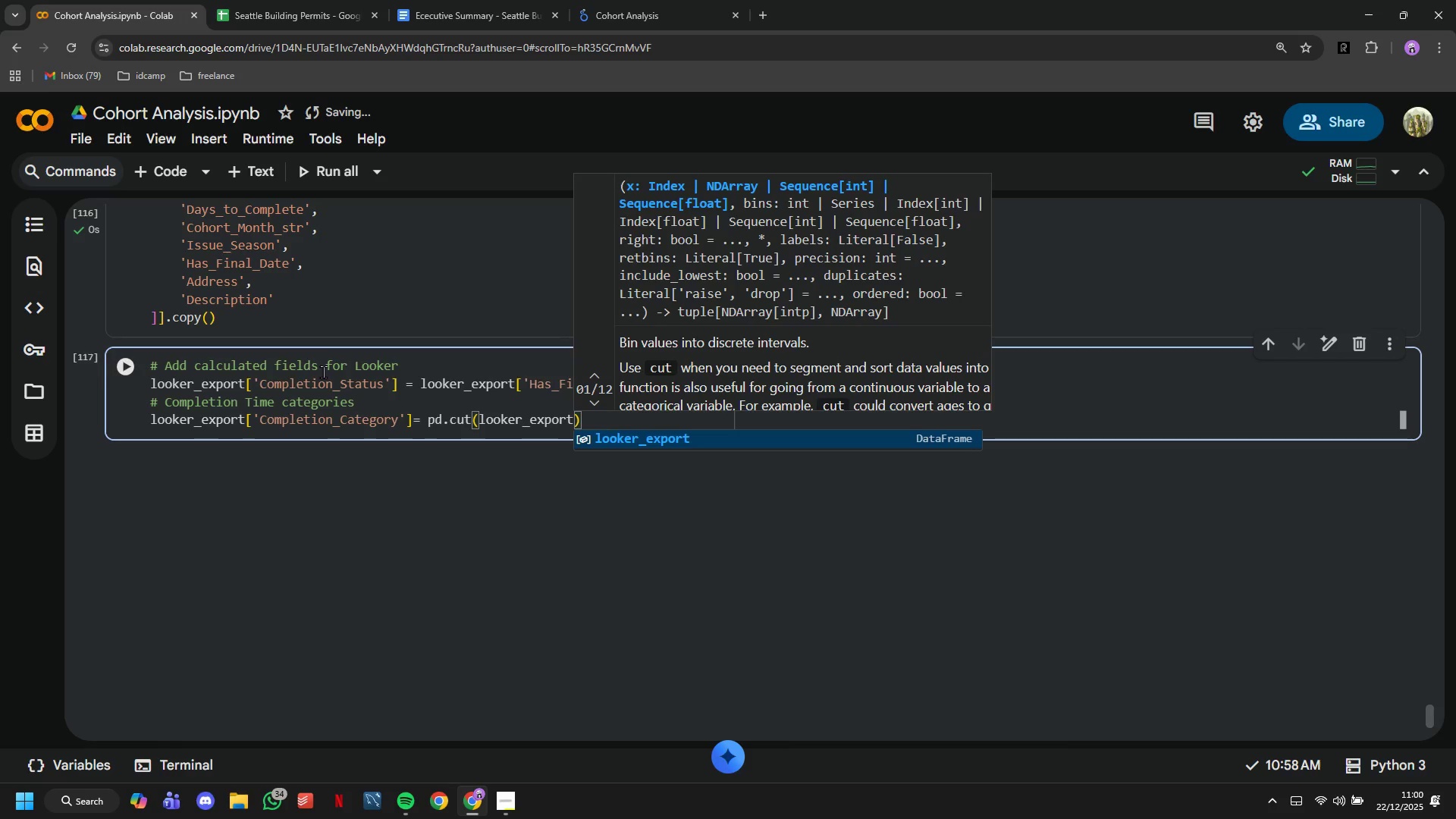 
wait(8.83)
 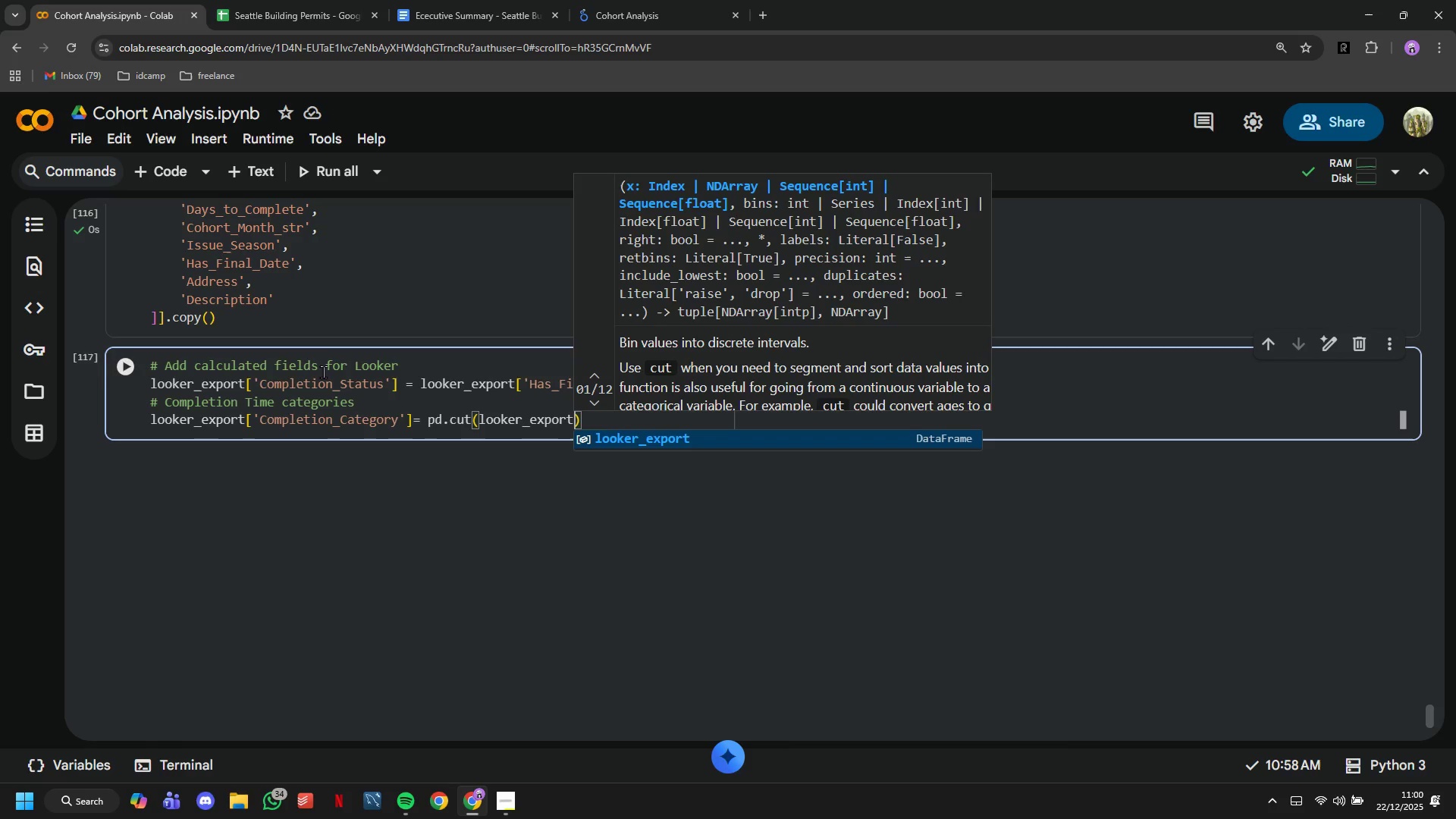 
type(['Days)
key(Tab)
 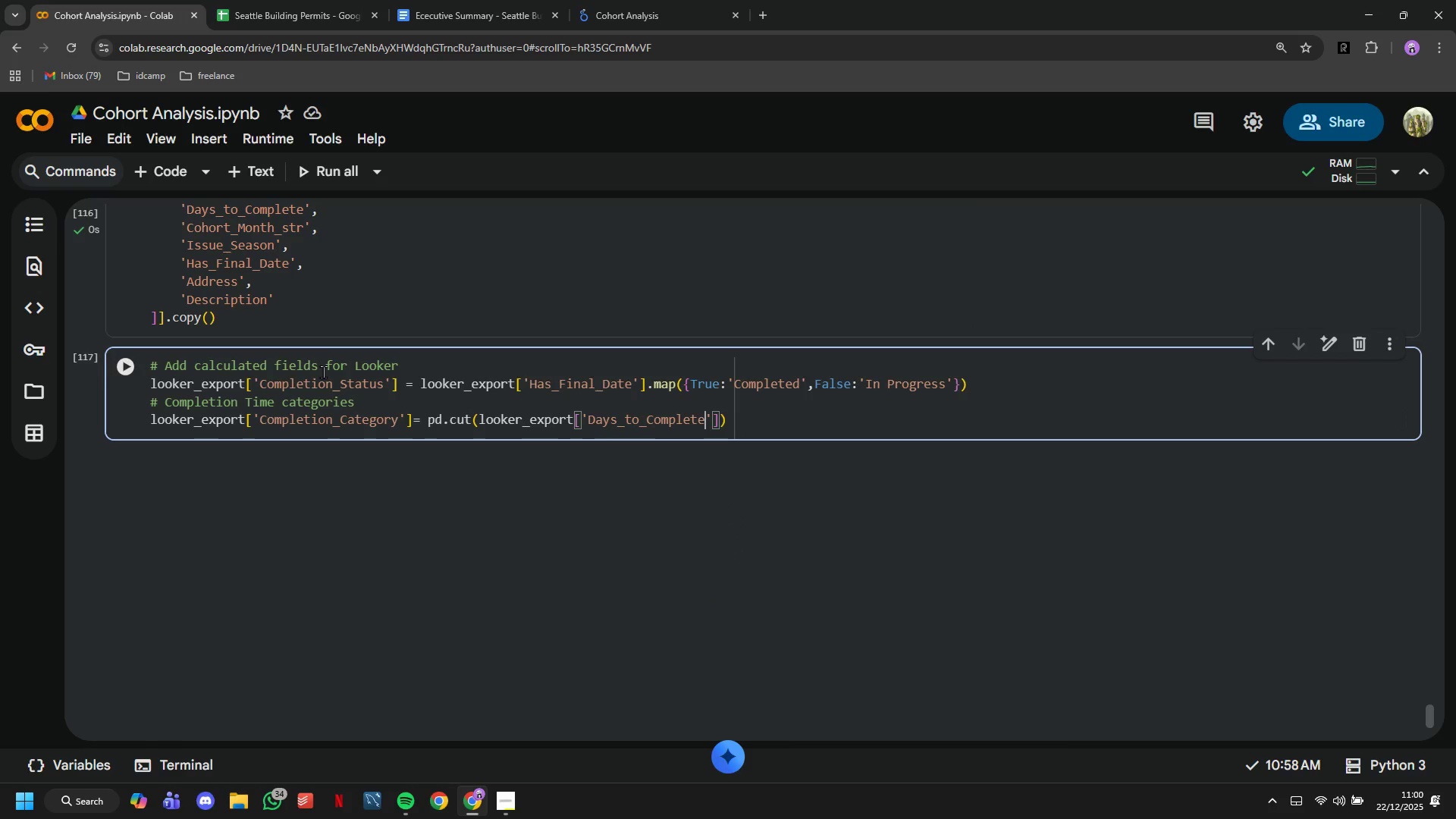 
key(ArrowRight)
 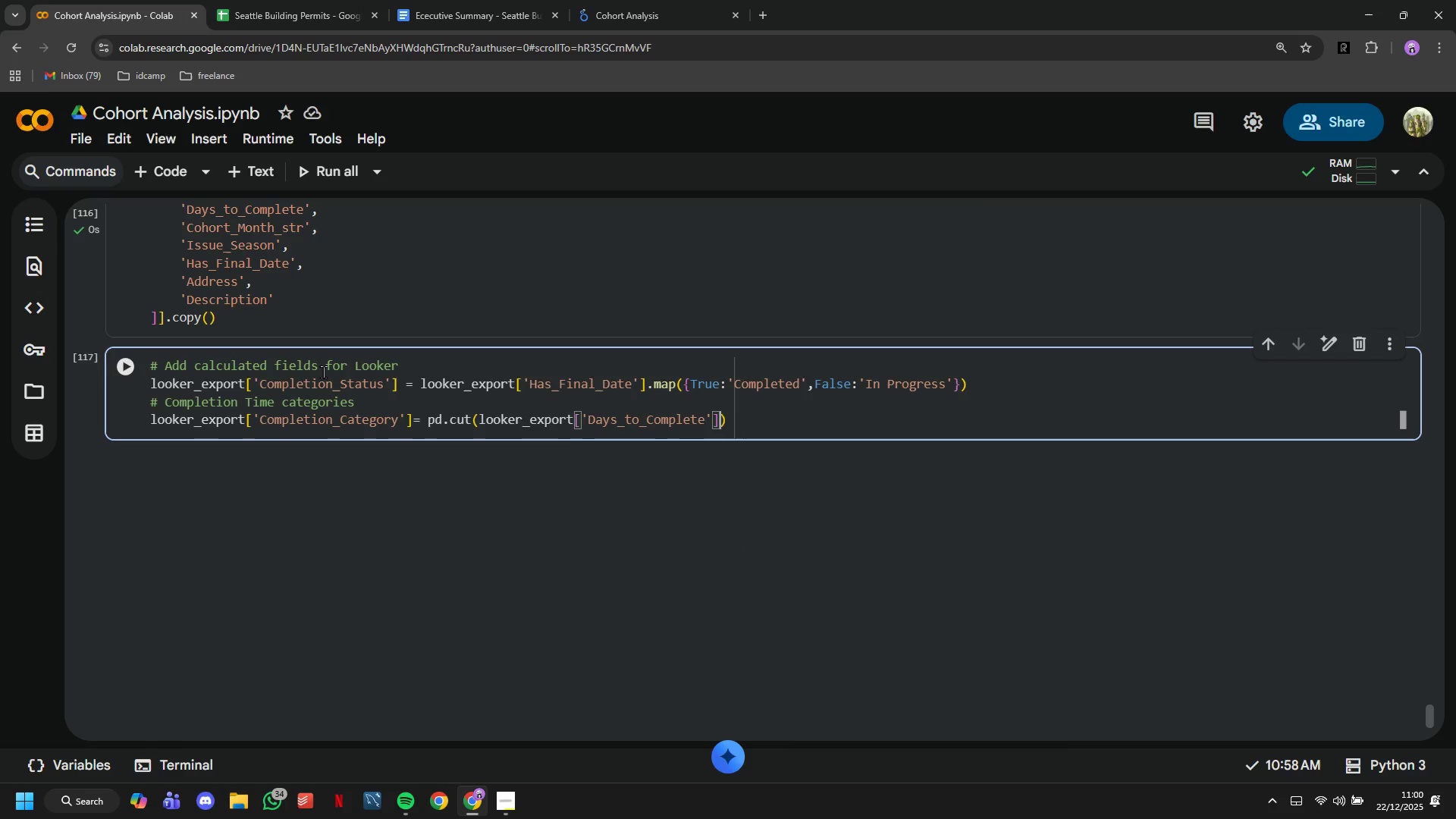 
key(ArrowRight)
 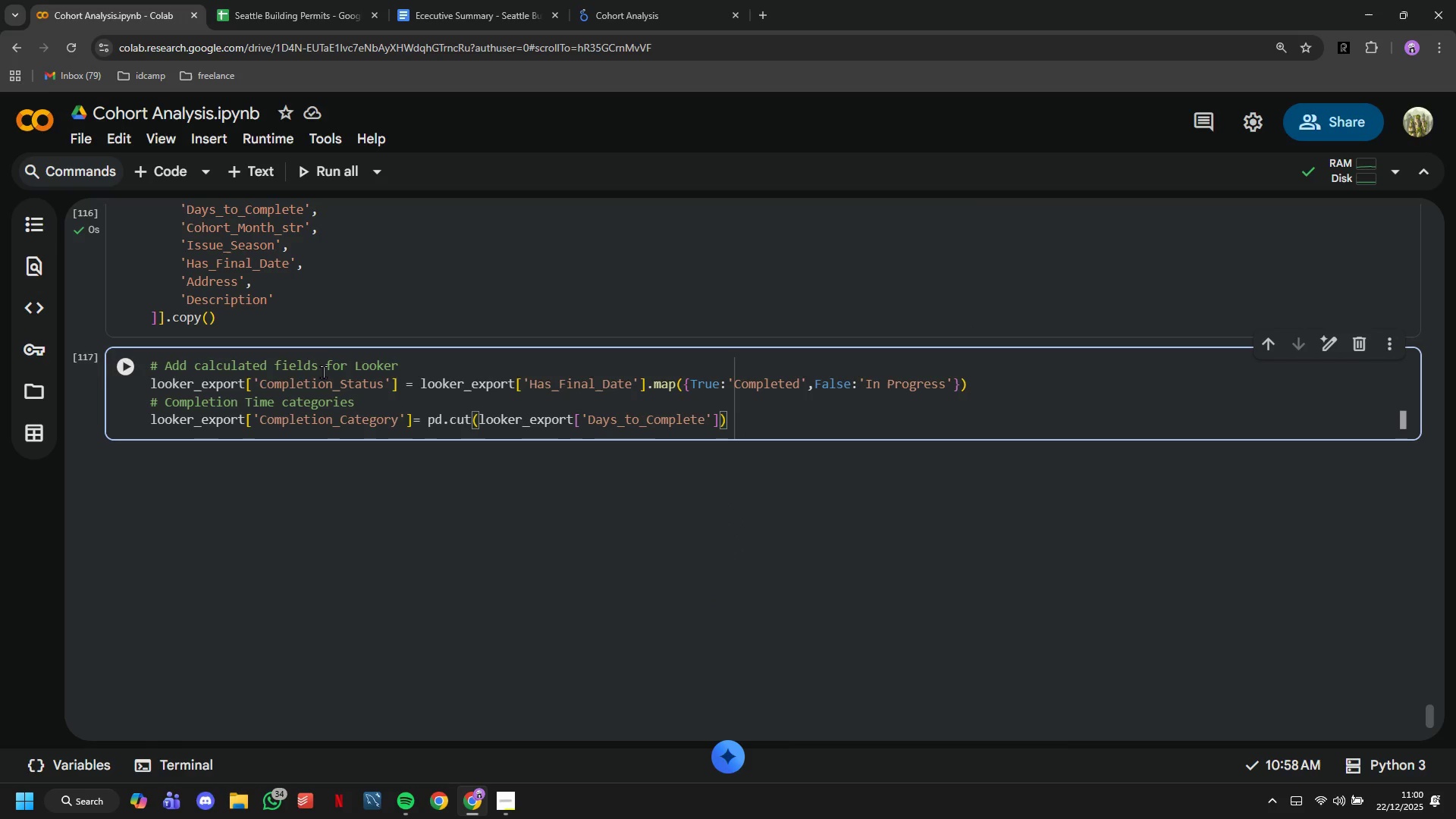 
type(, bins=[0,90,180,270,365,np.inf)
 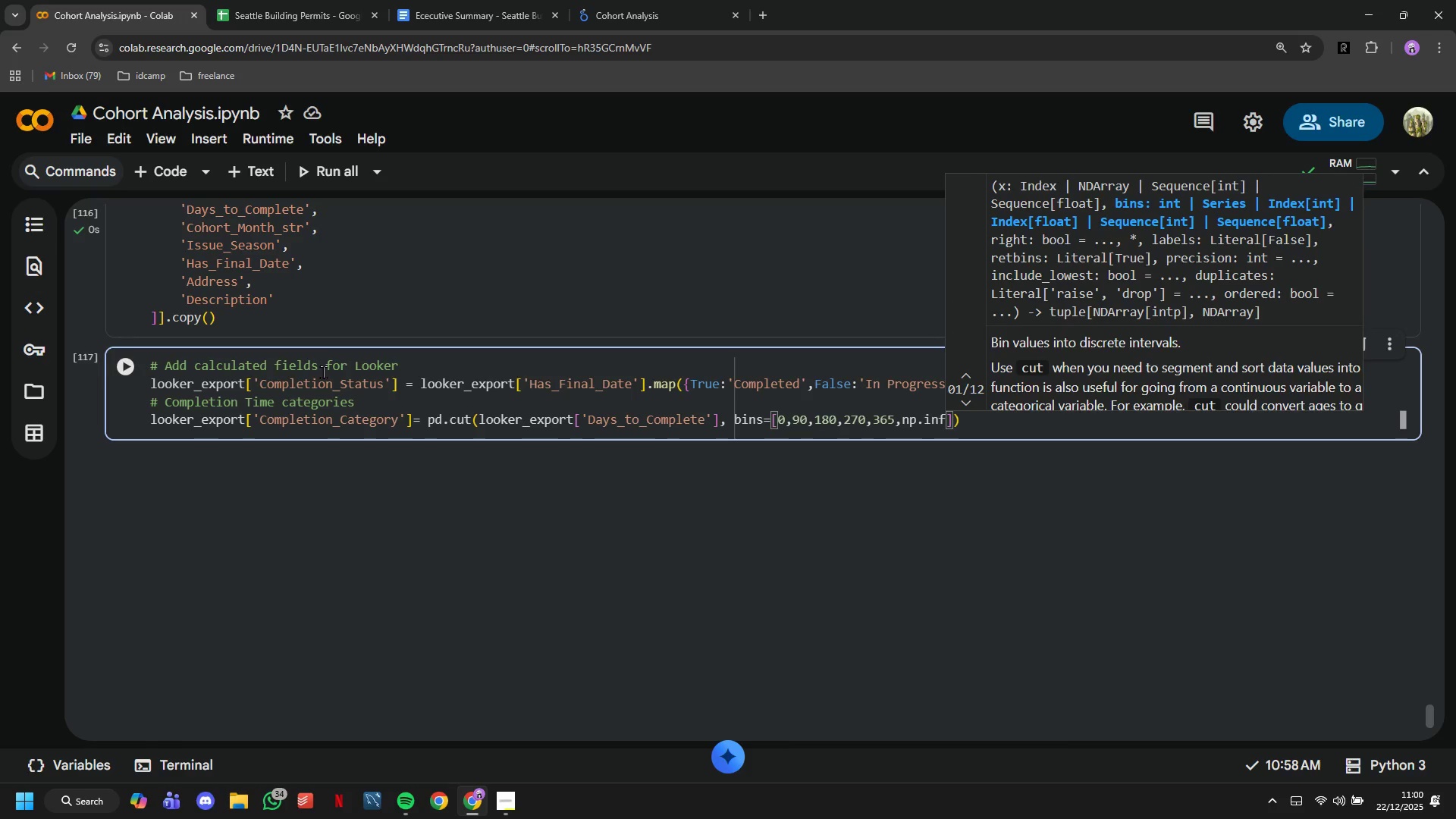 
key(ArrowRight)
 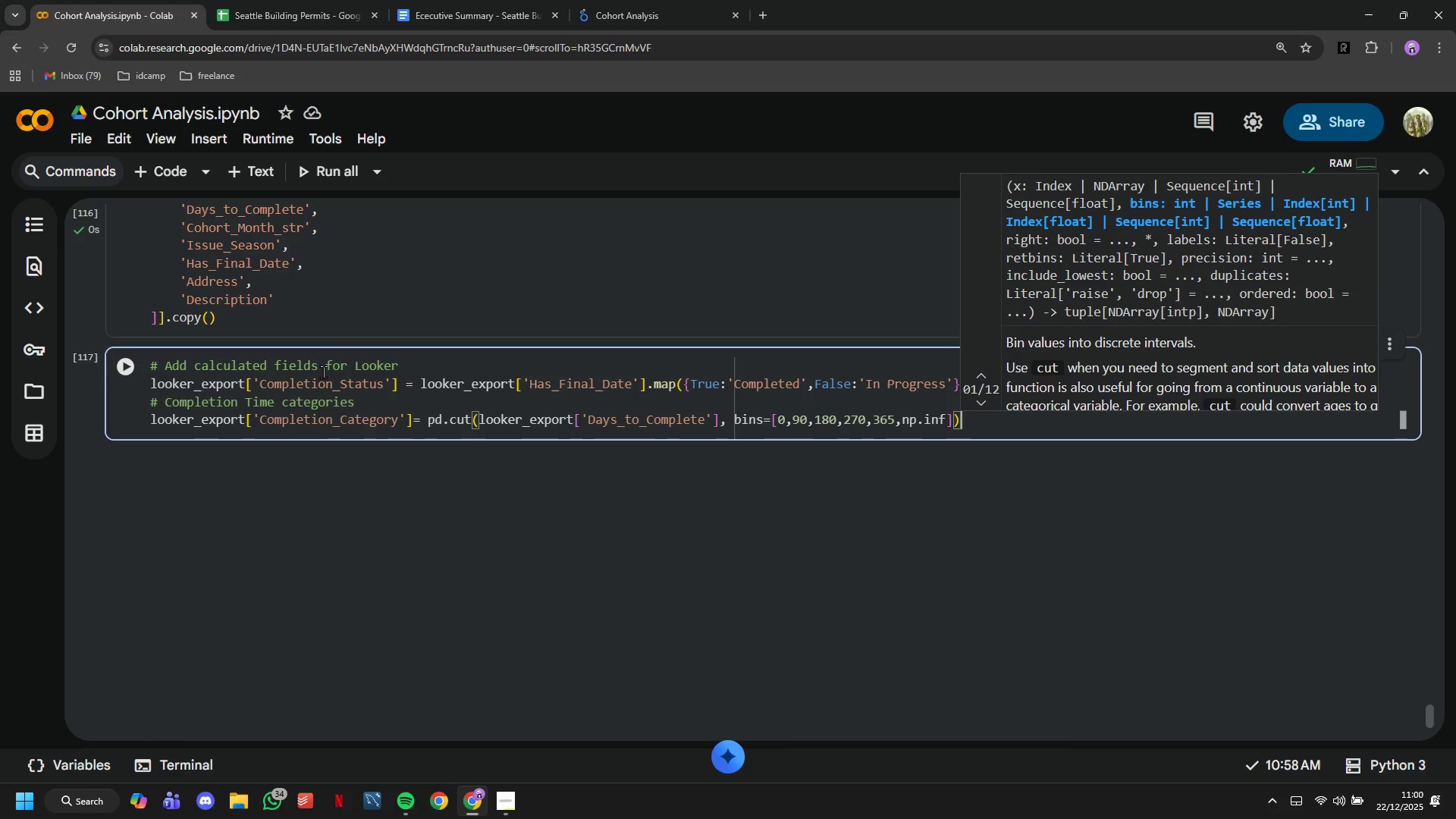 
key(ArrowRight)
 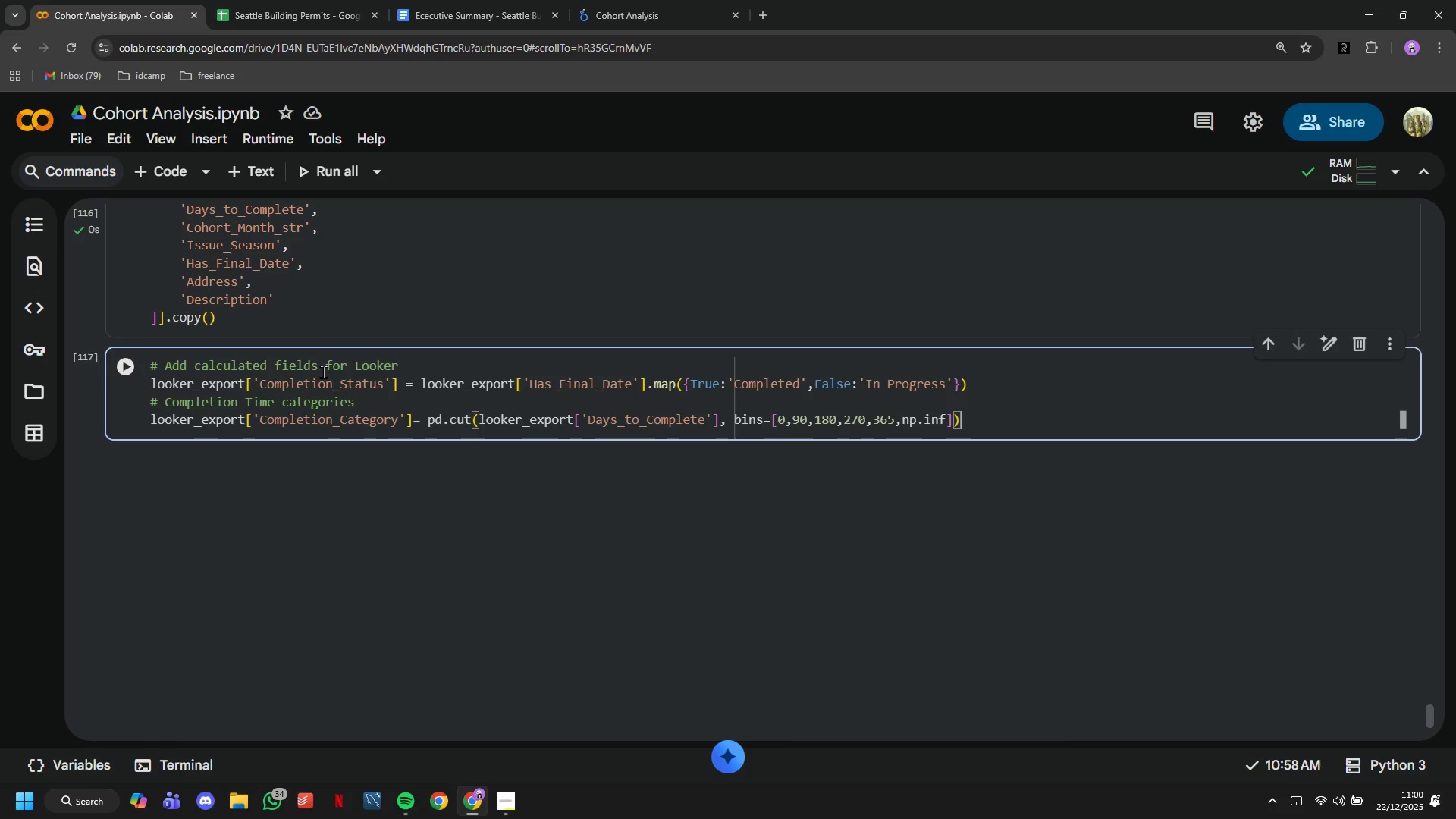 
key(ArrowLeft)
 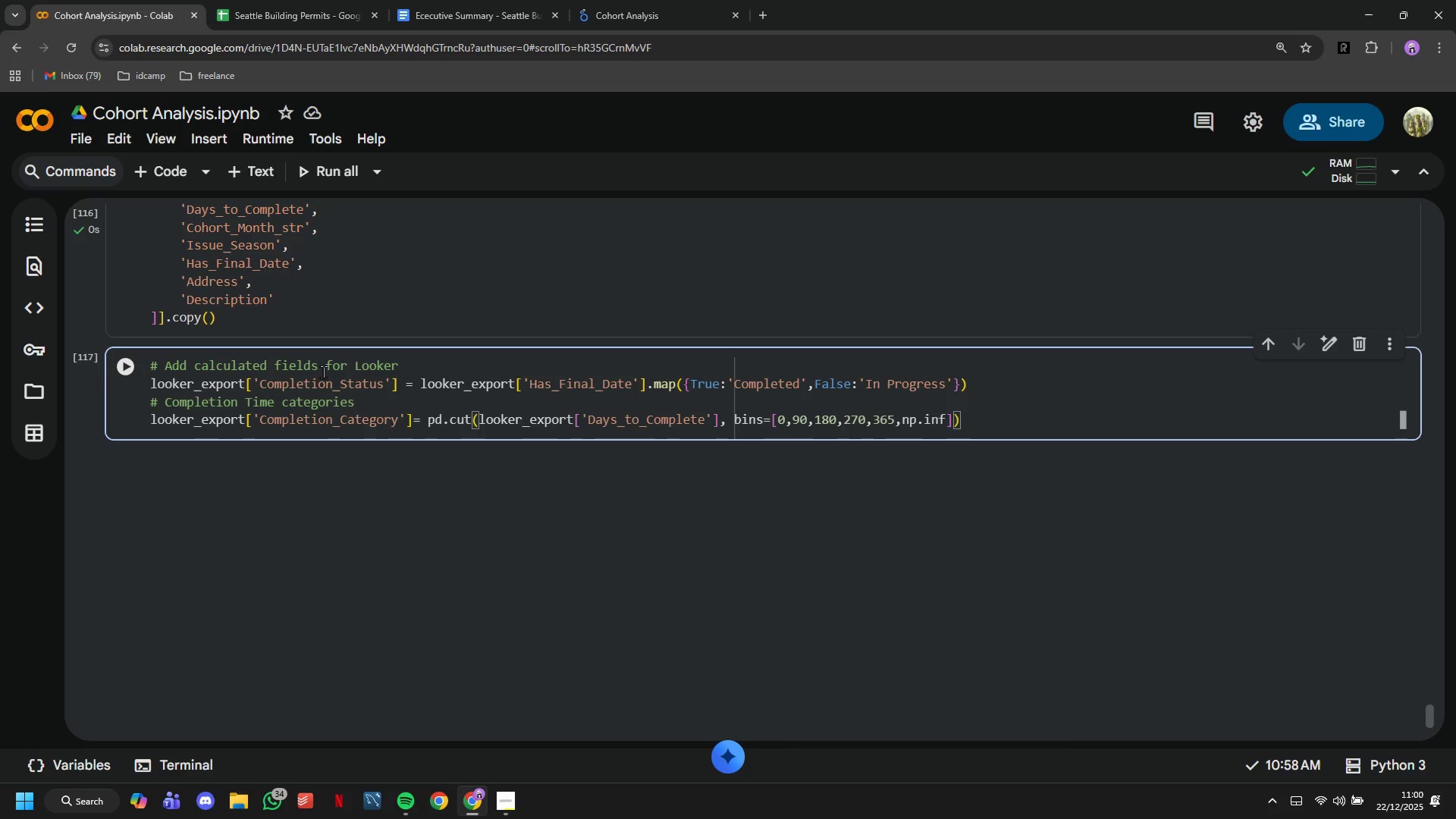 
key(Comma)
 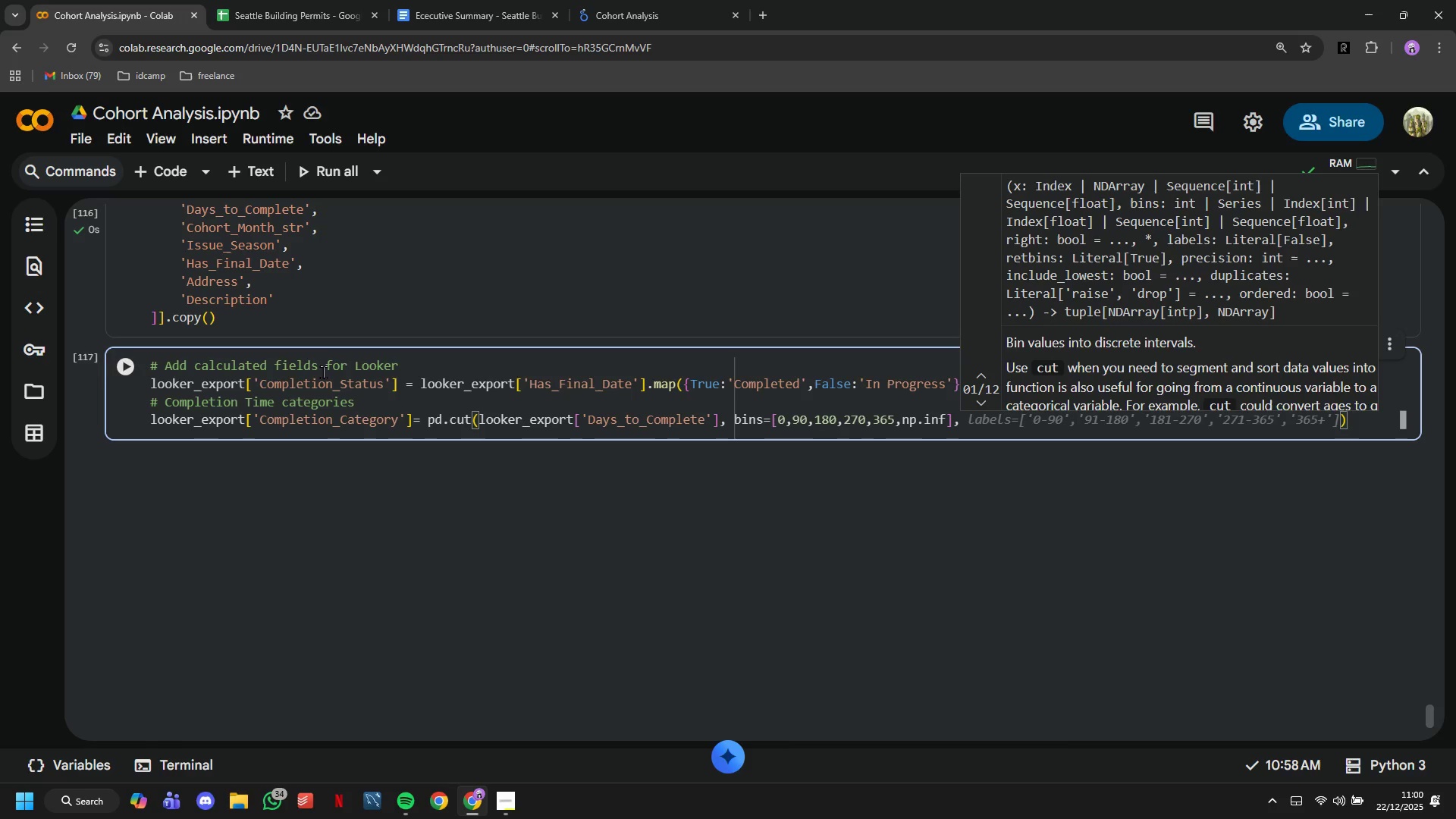 
key(Tab)
 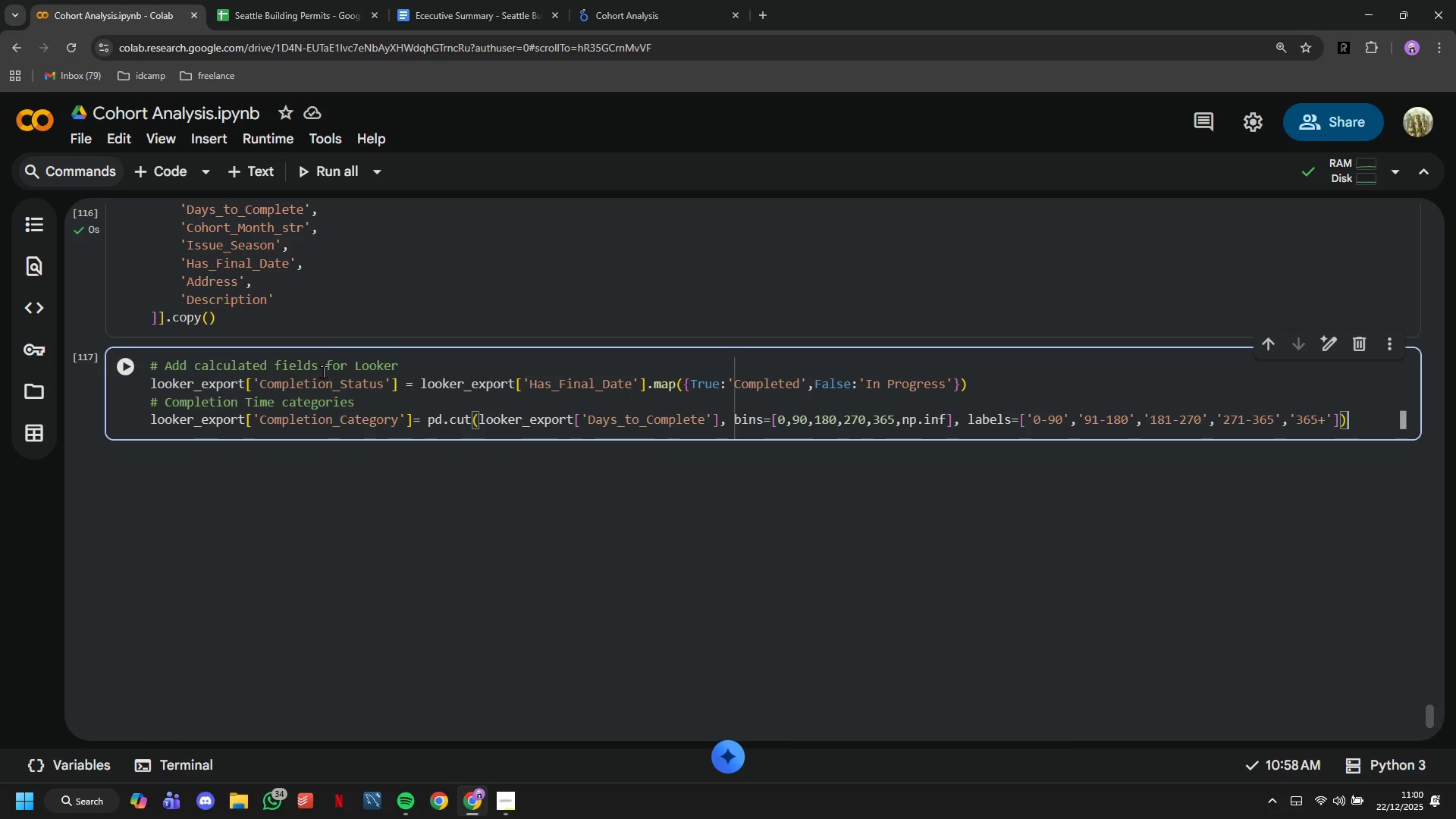 
wait(13.22)
 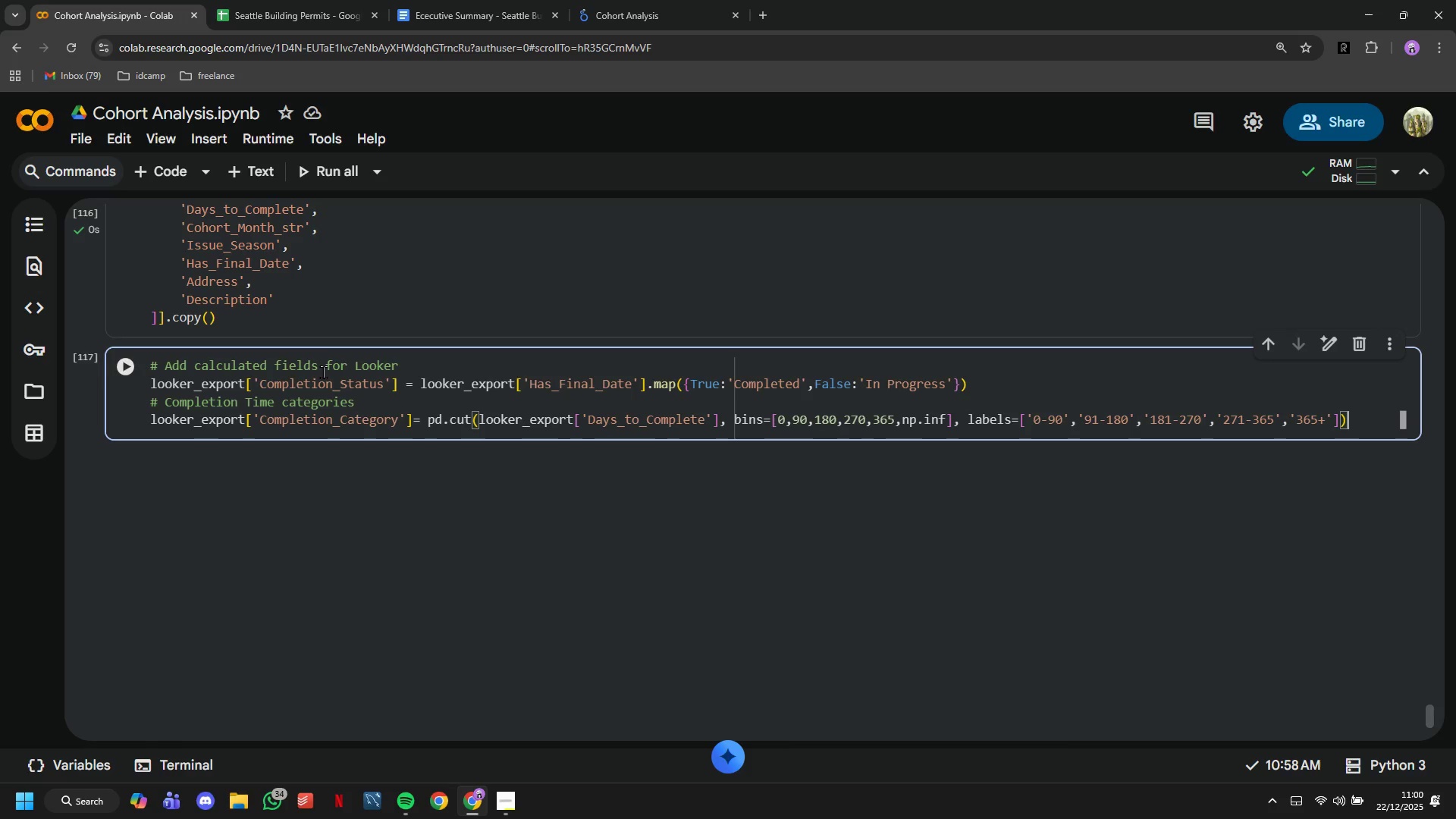 
key(Enter)
 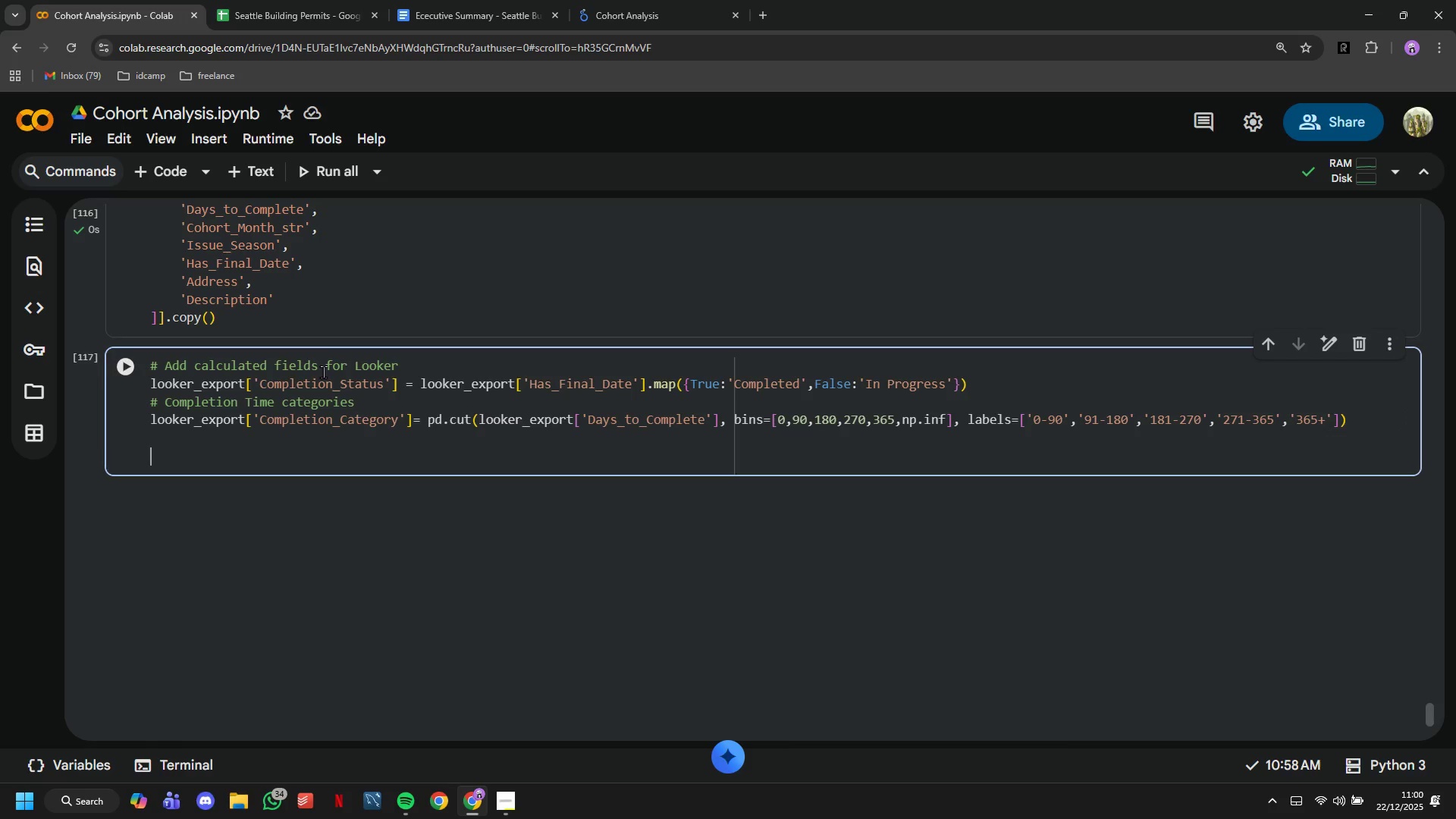 
key(Enter)
 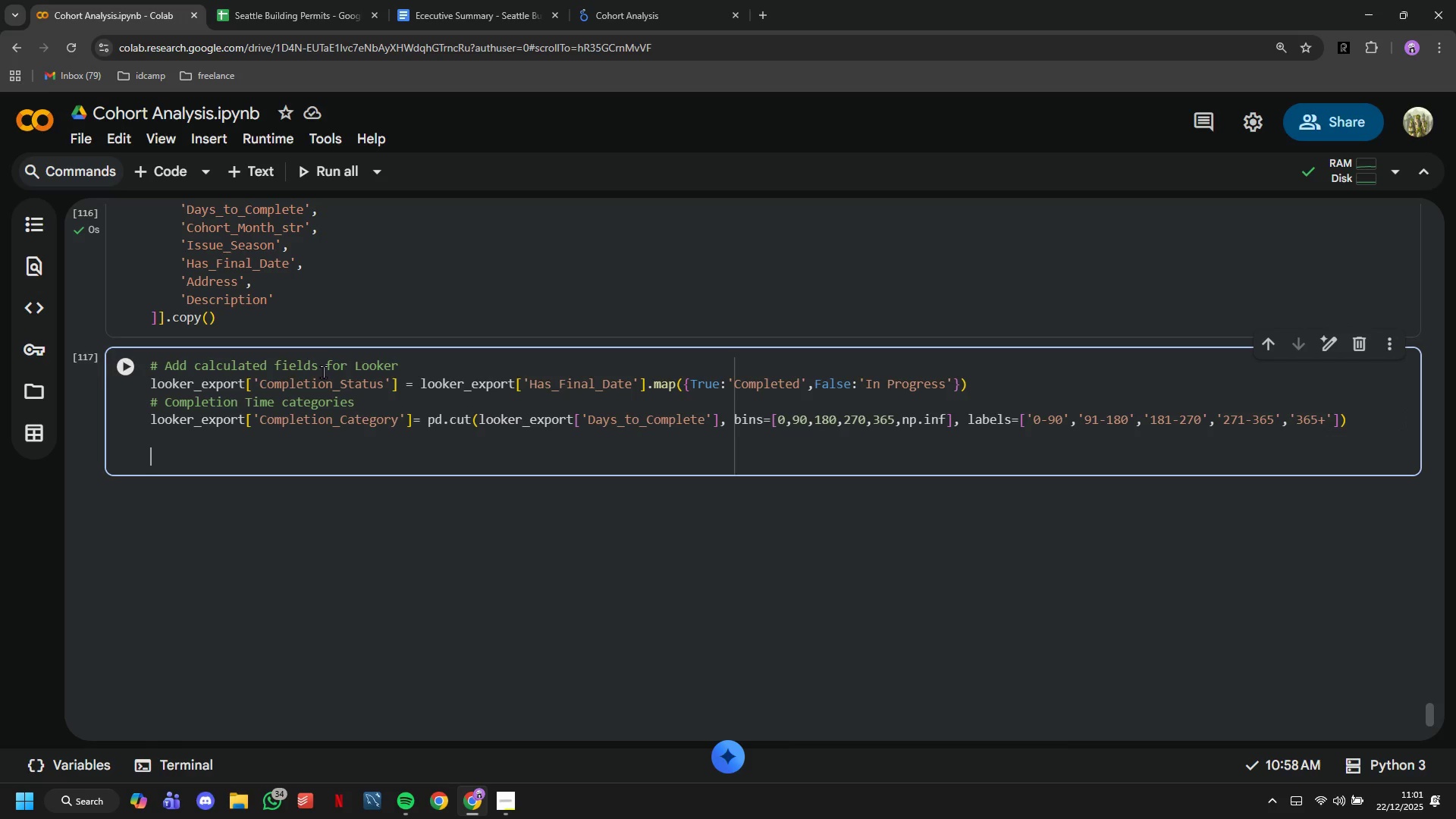 
type(# Value ca)
 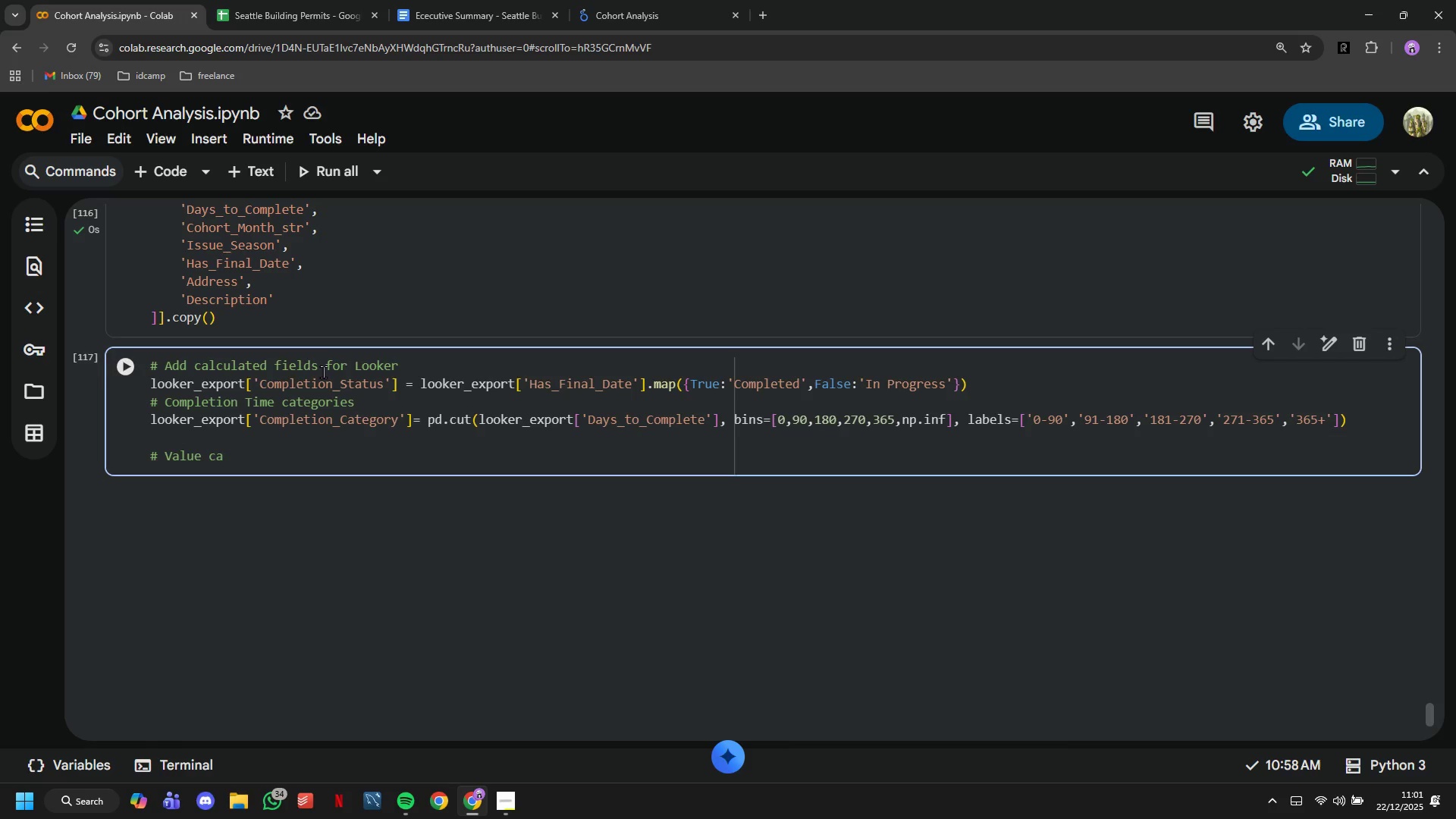 
wait(10.77)
 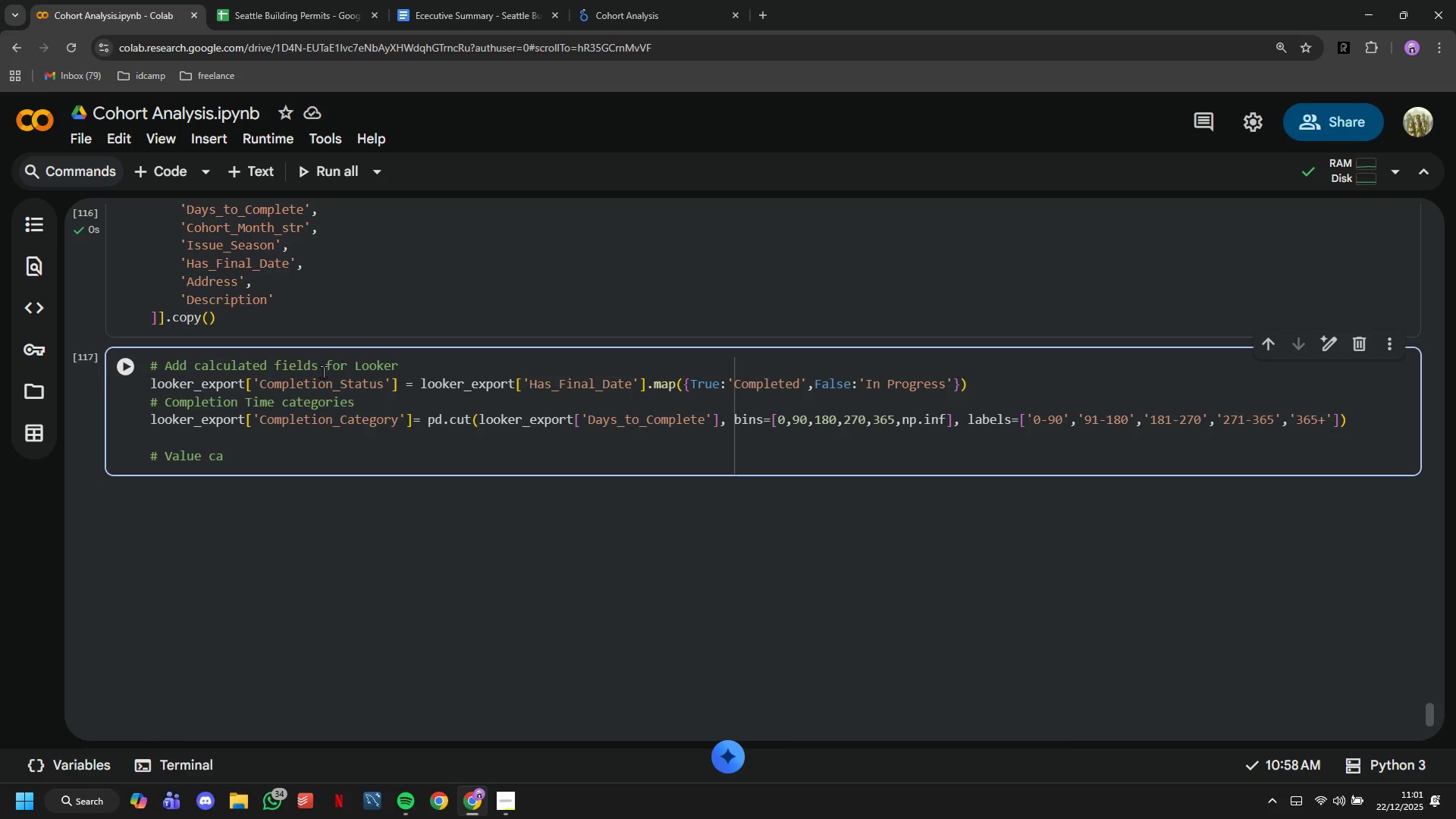 
type(tegories)
 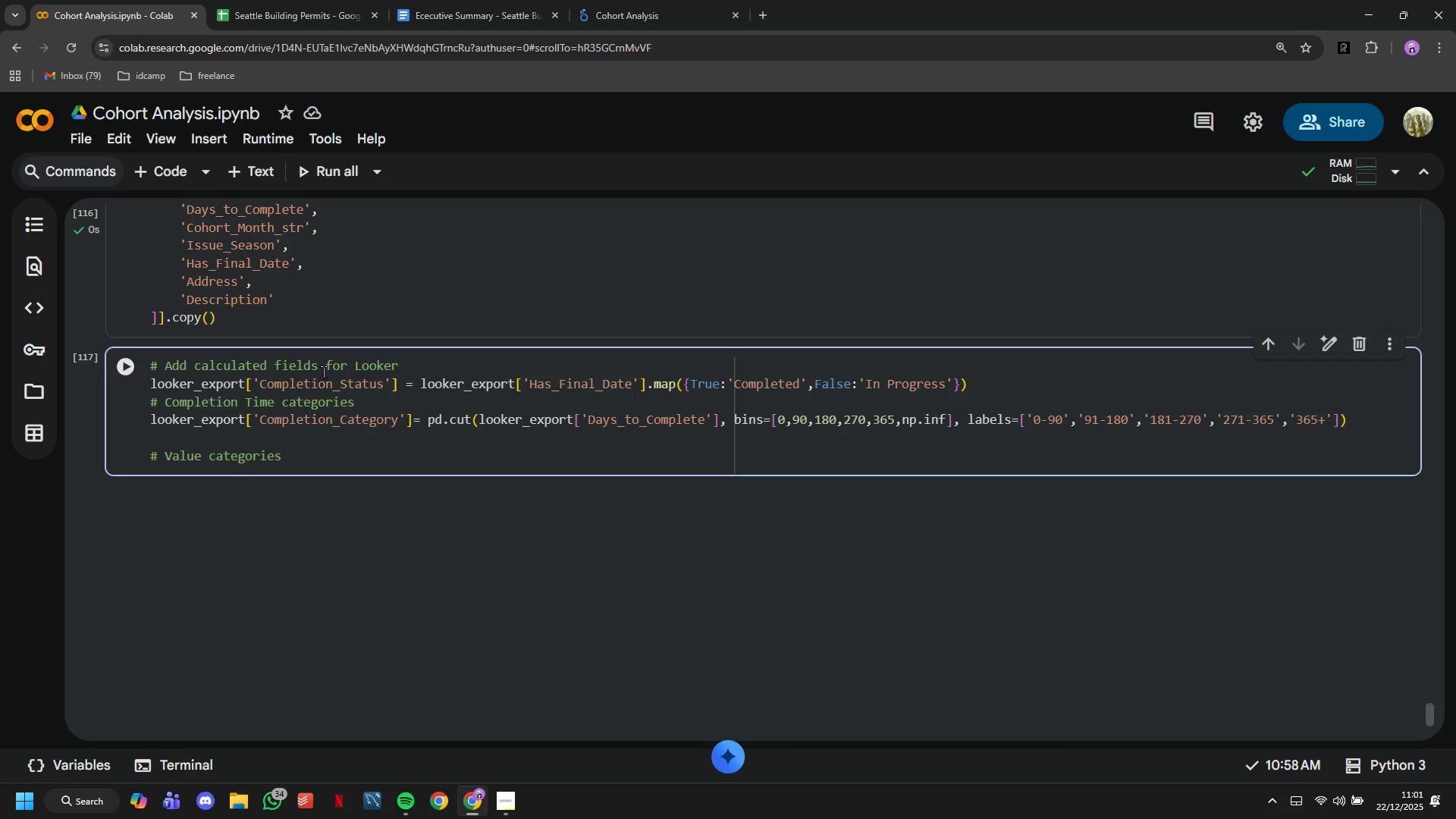 
key(Enter)
 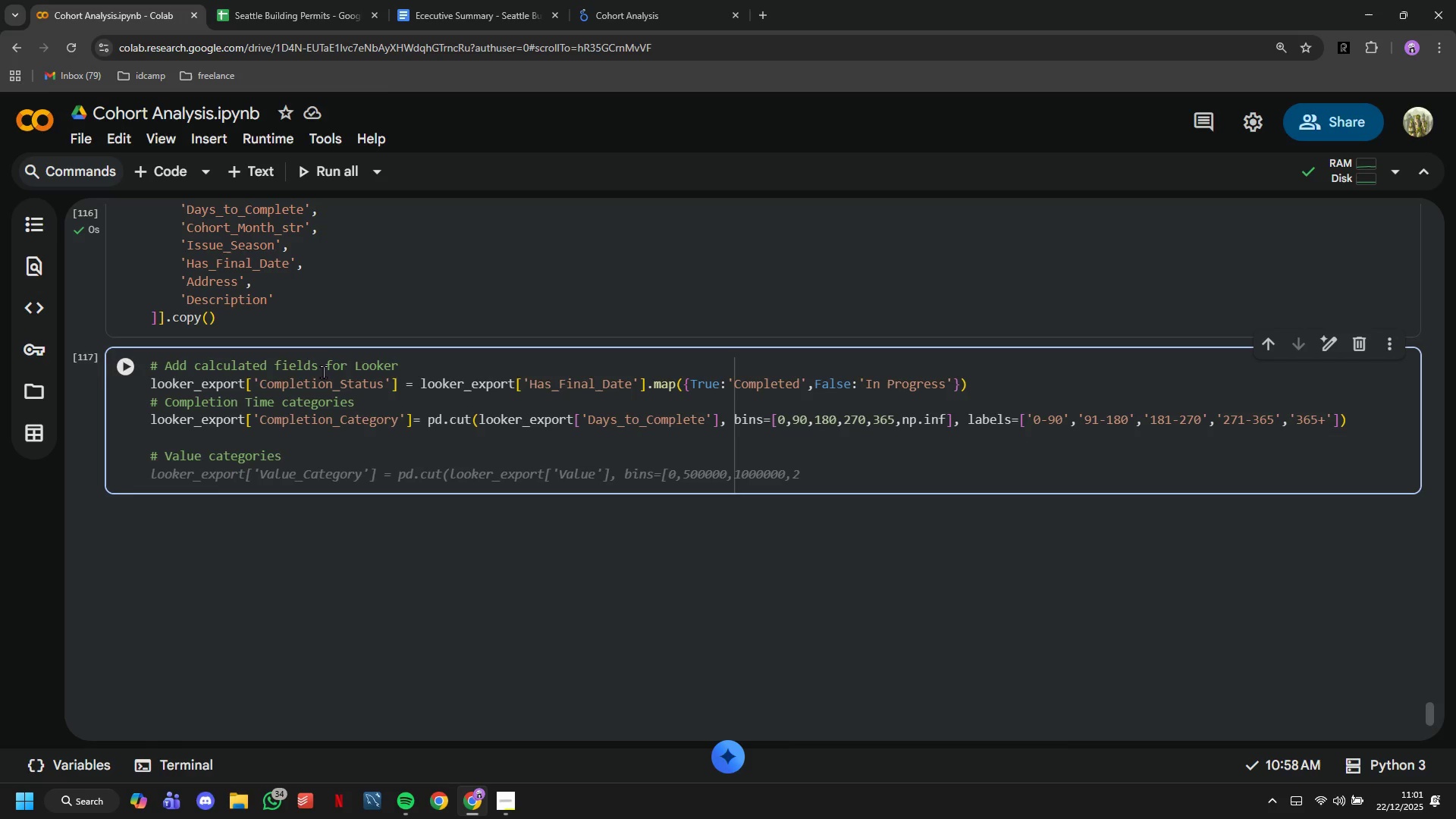 
wait(8.39)
 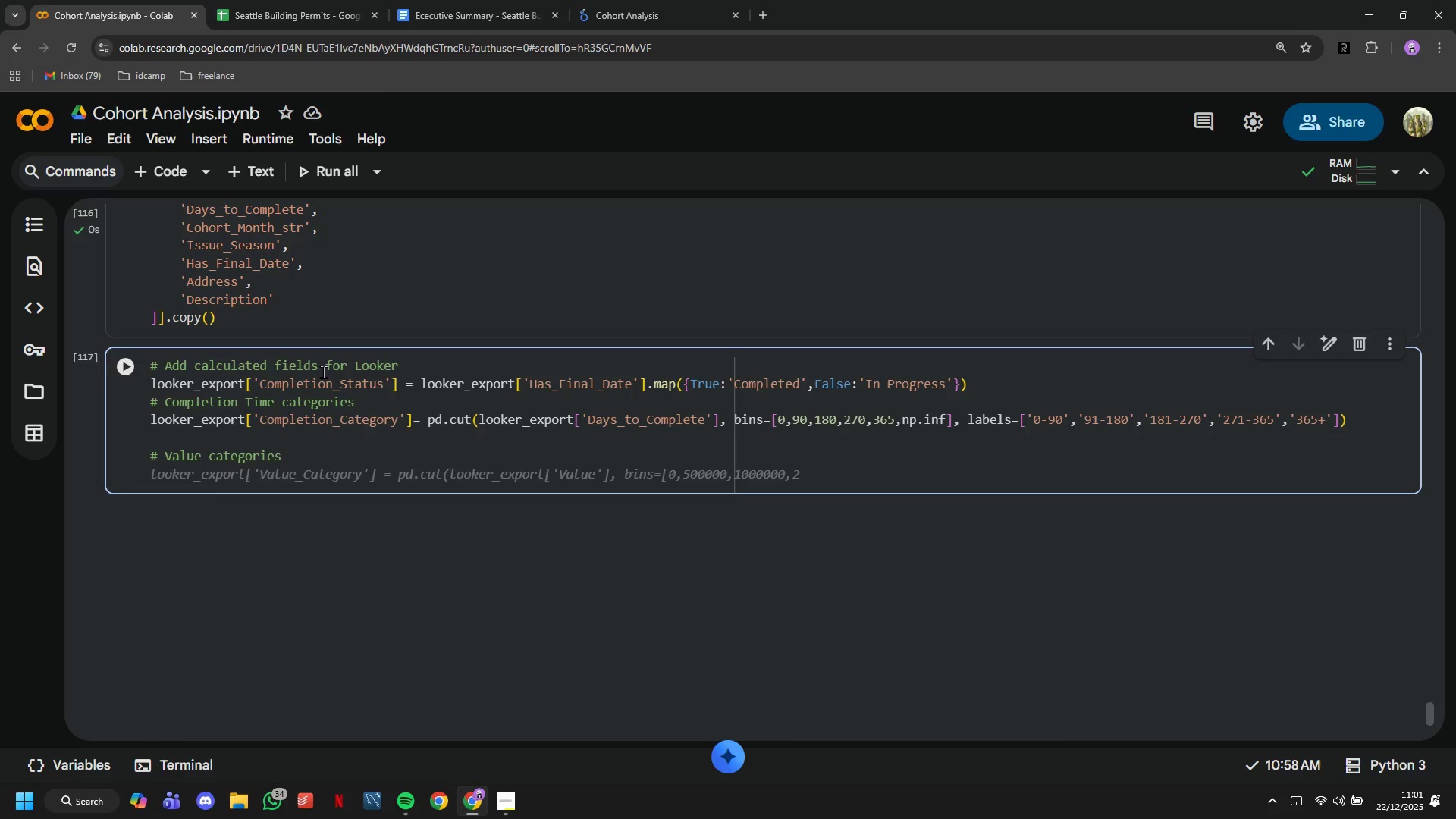 
type(looker_export[)
 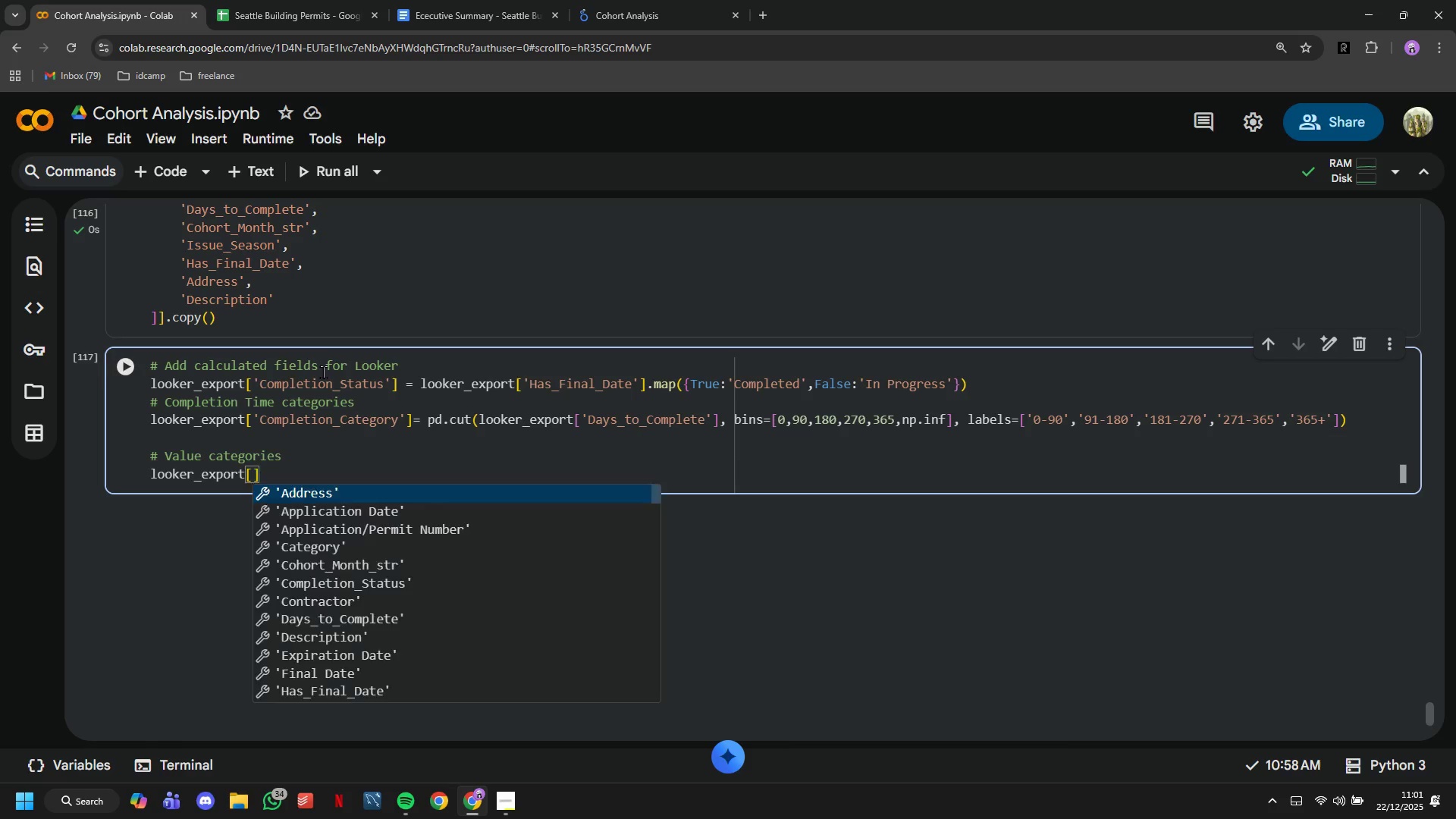 
key(Quote)
 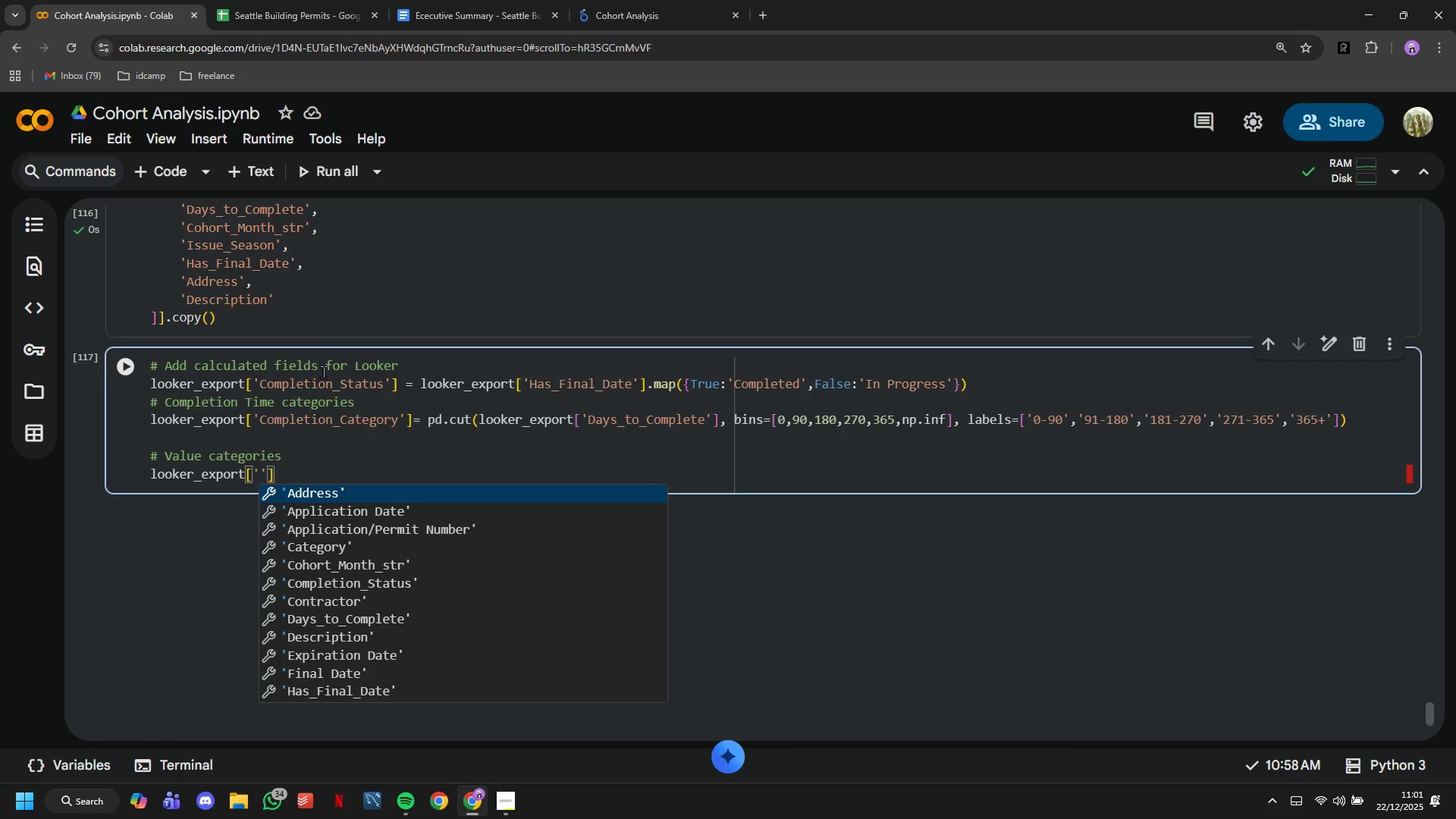 
key(CapsLock)
 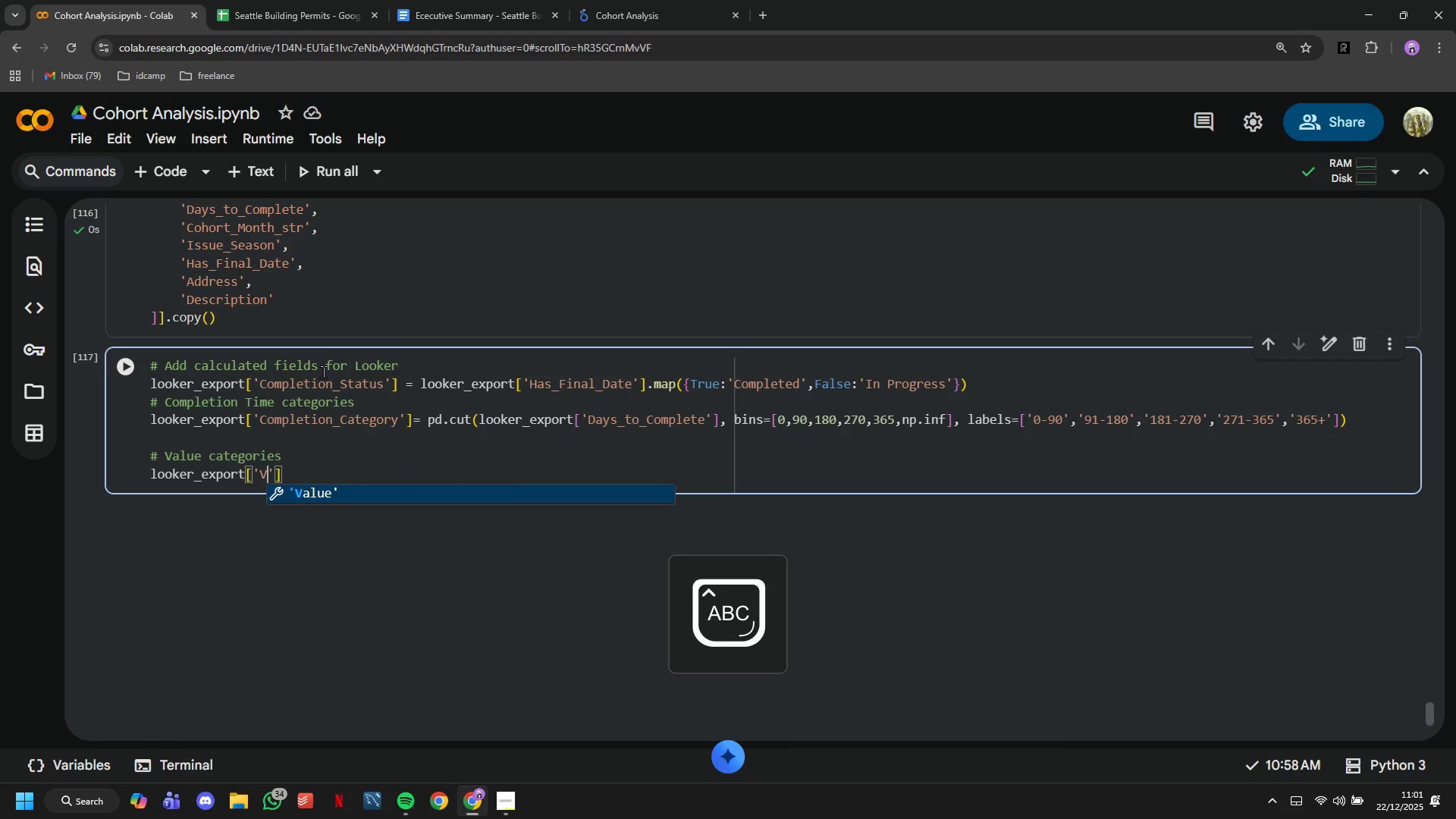 
key(V)
 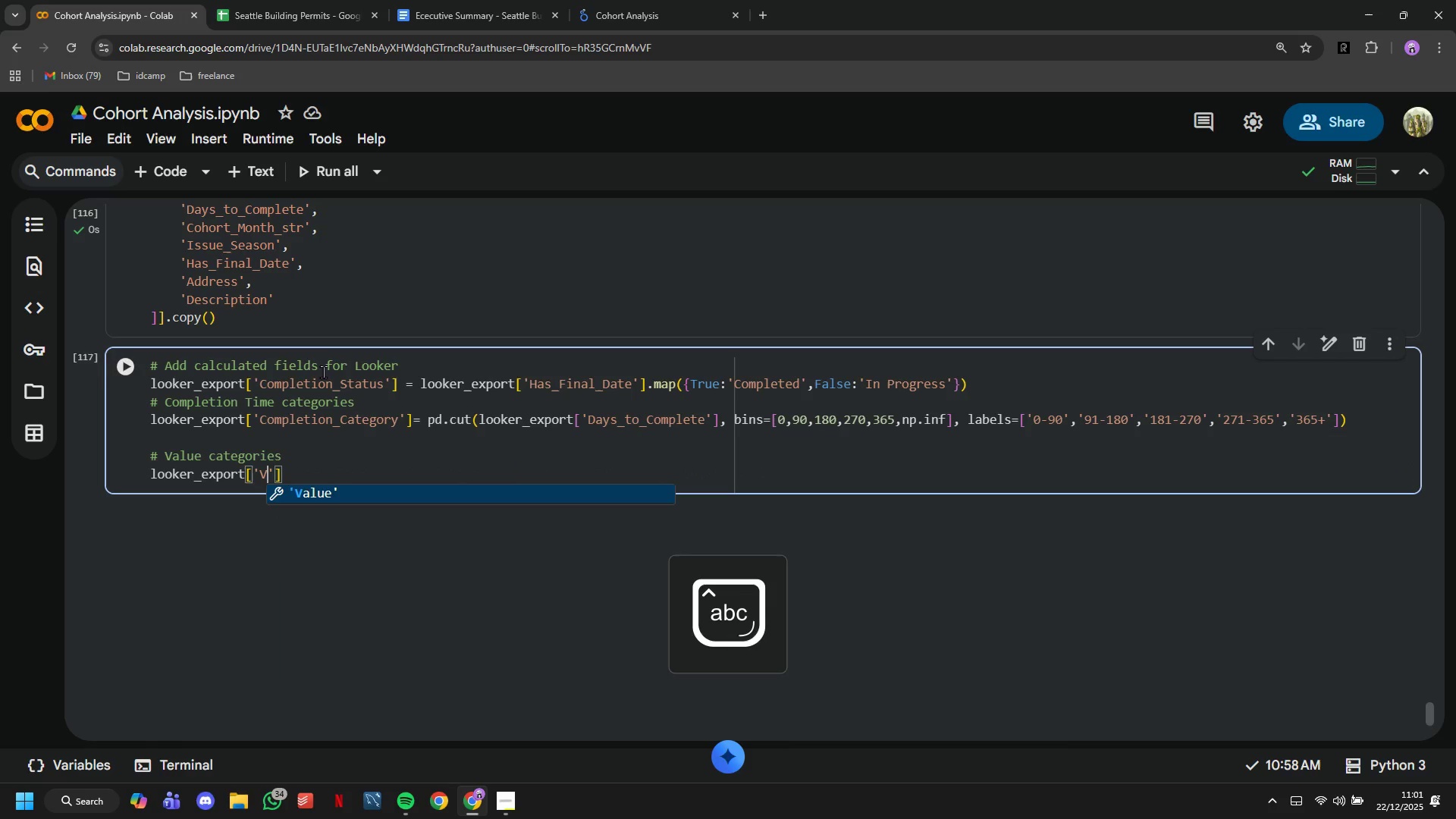 
key(CapsLock)
 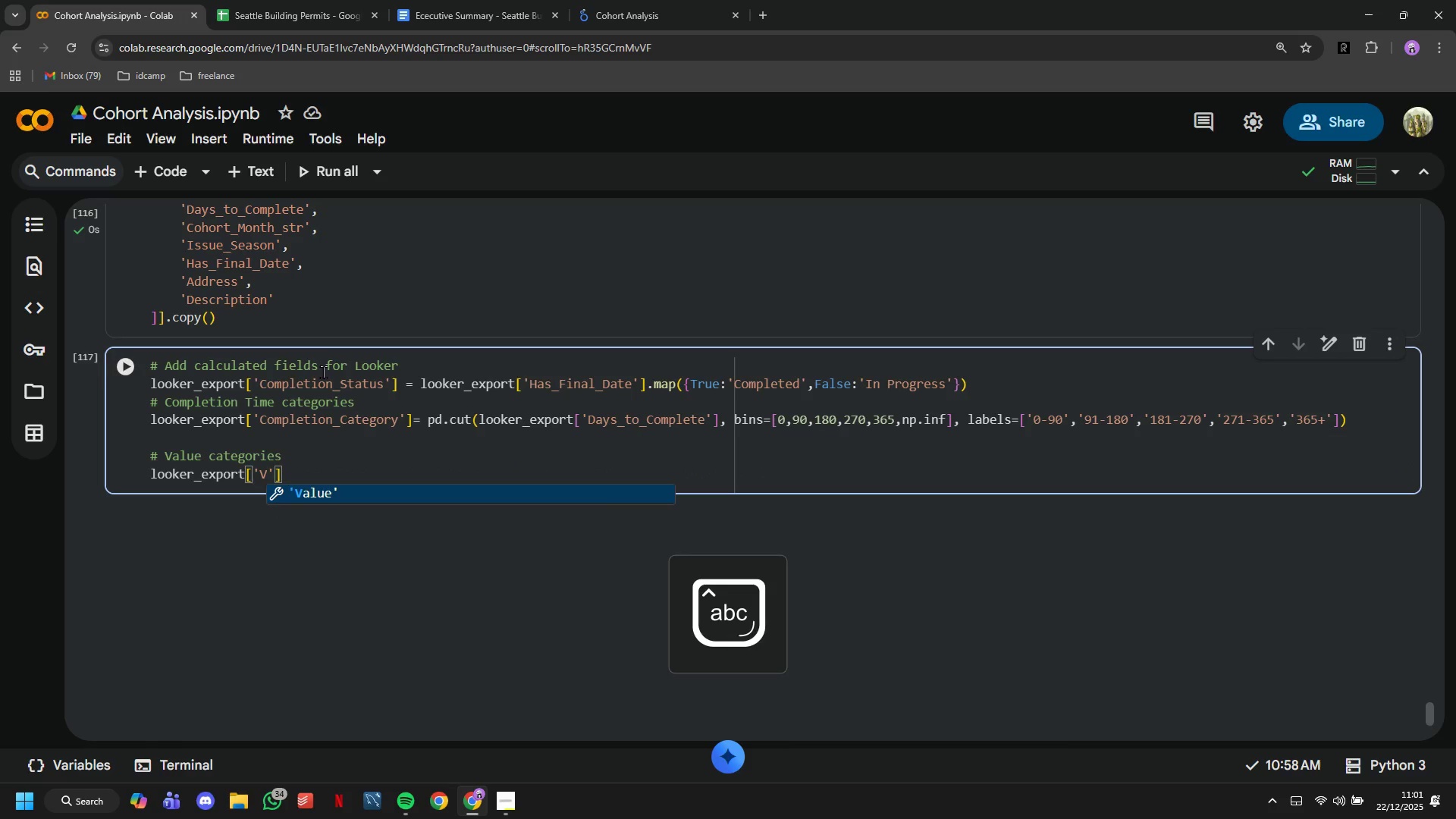 
key(A)
 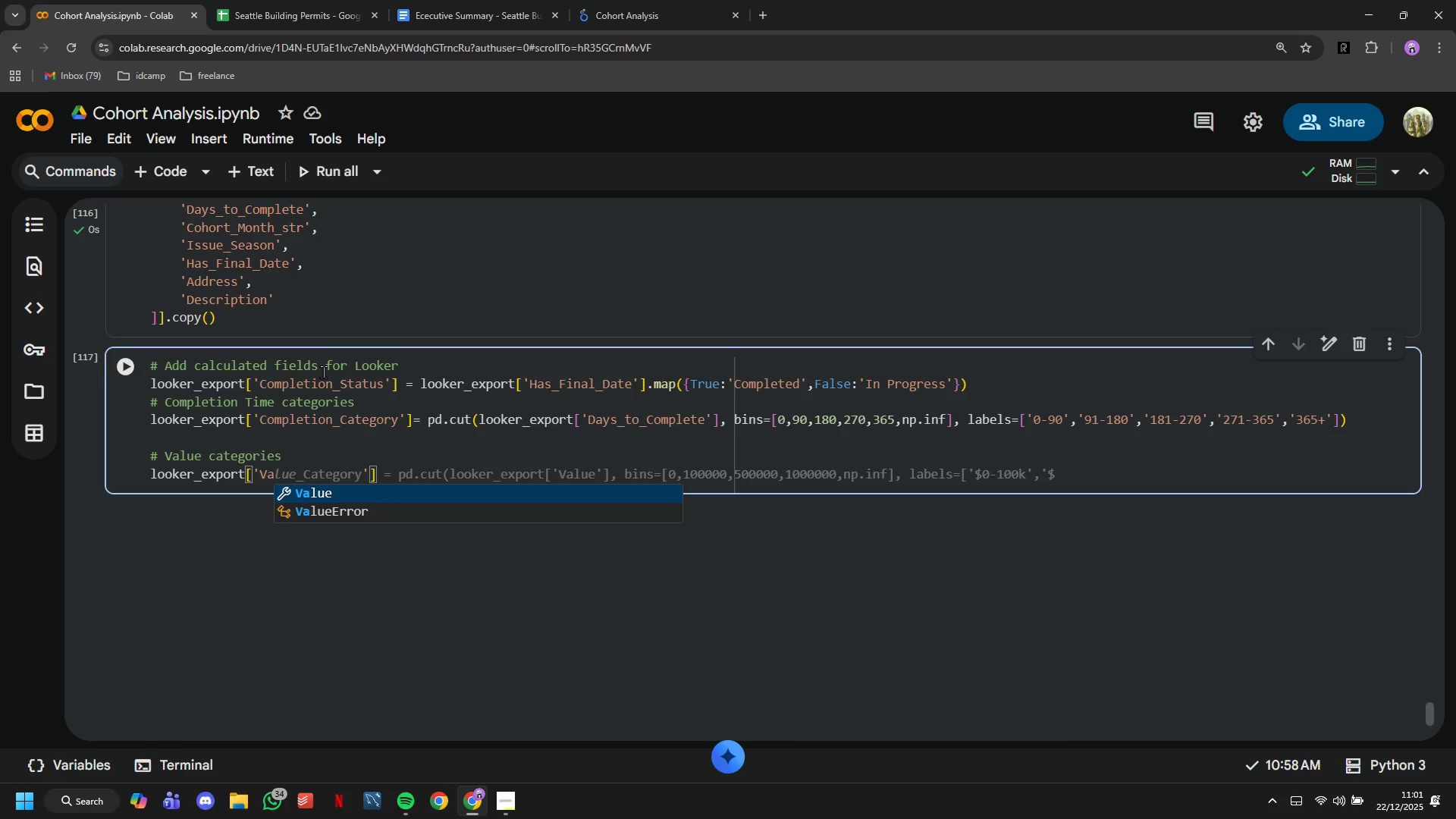 
wait(11.47)
 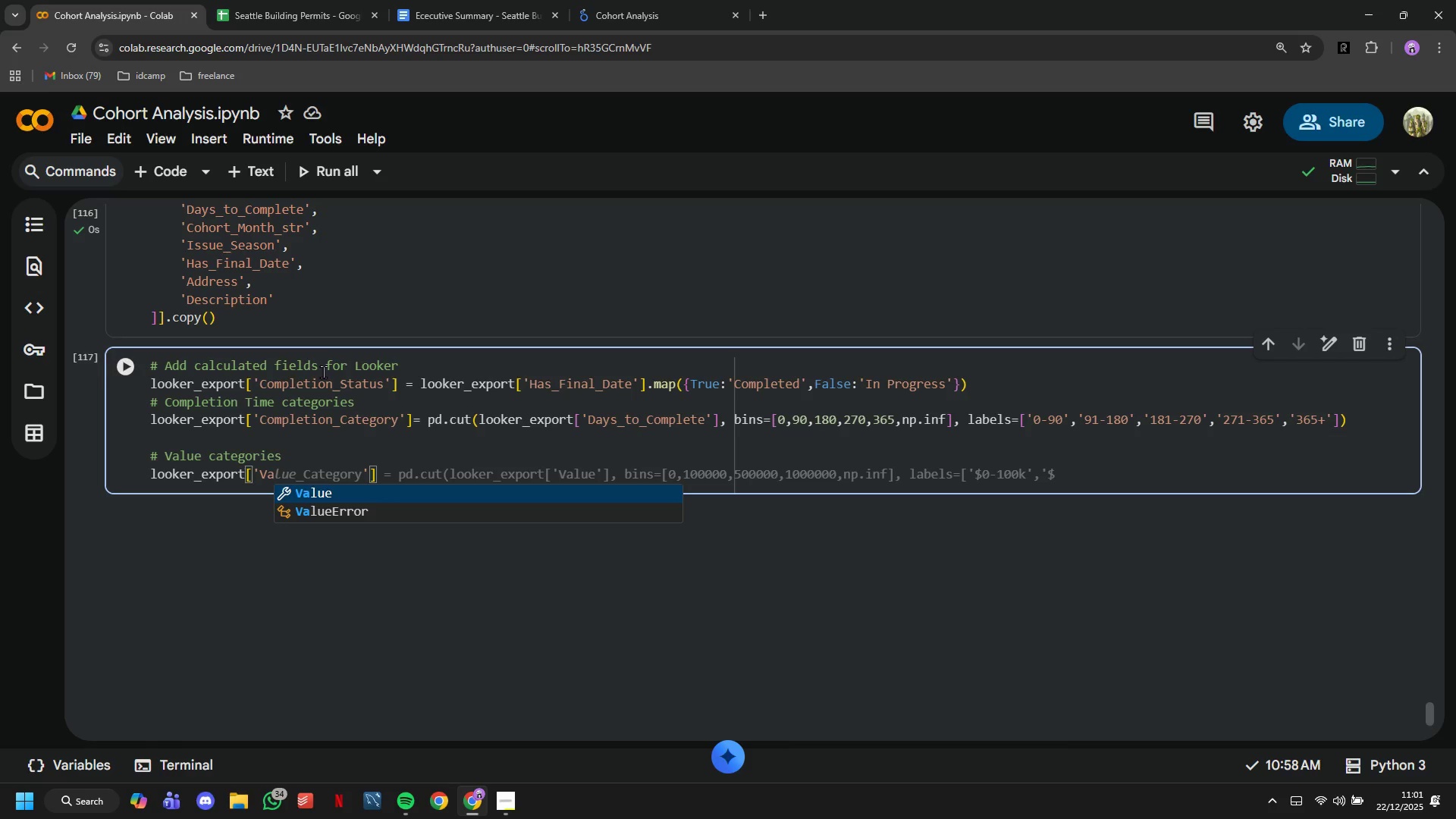 
type(lue_Category)
 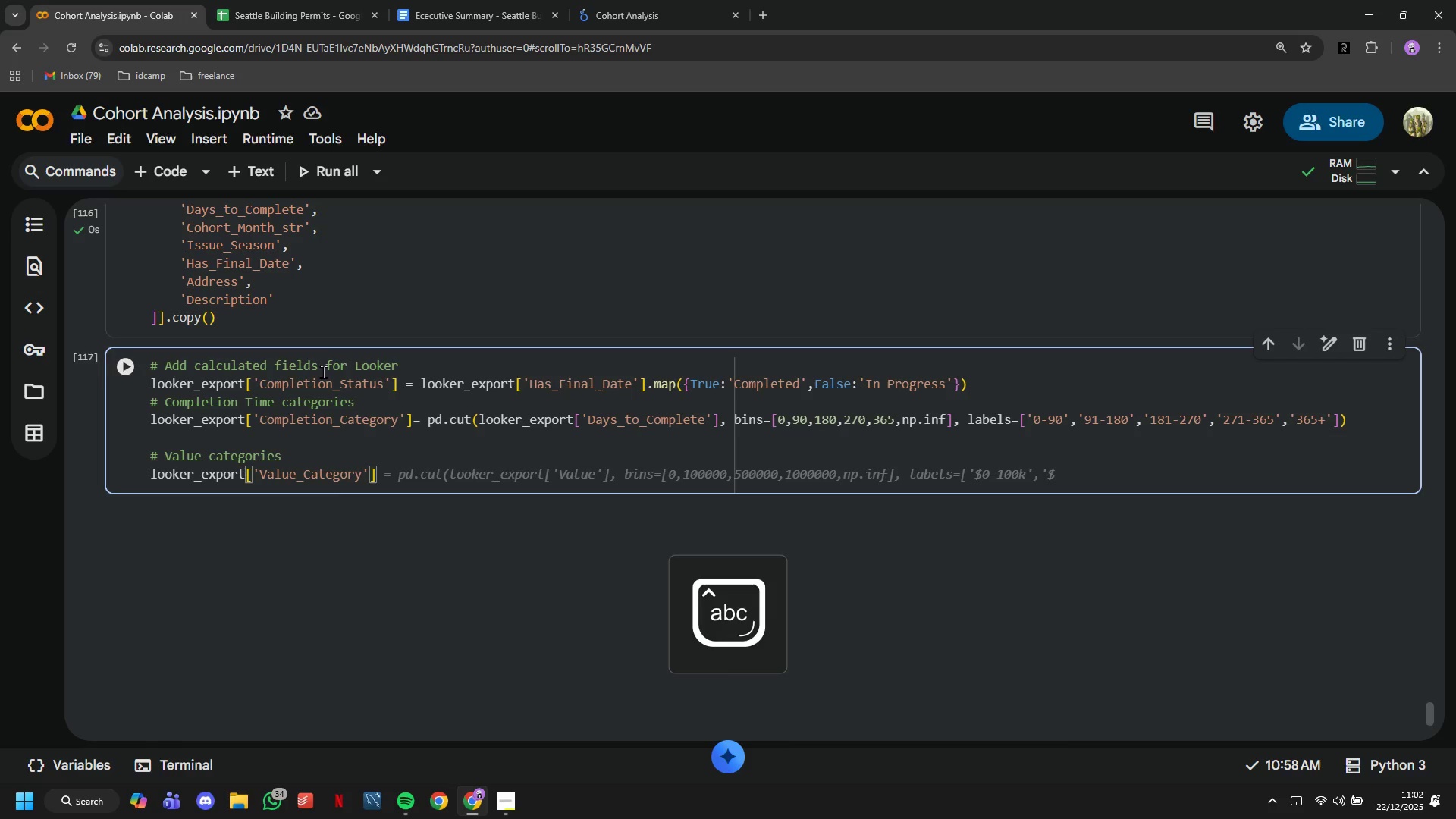 
key(ArrowRight)
 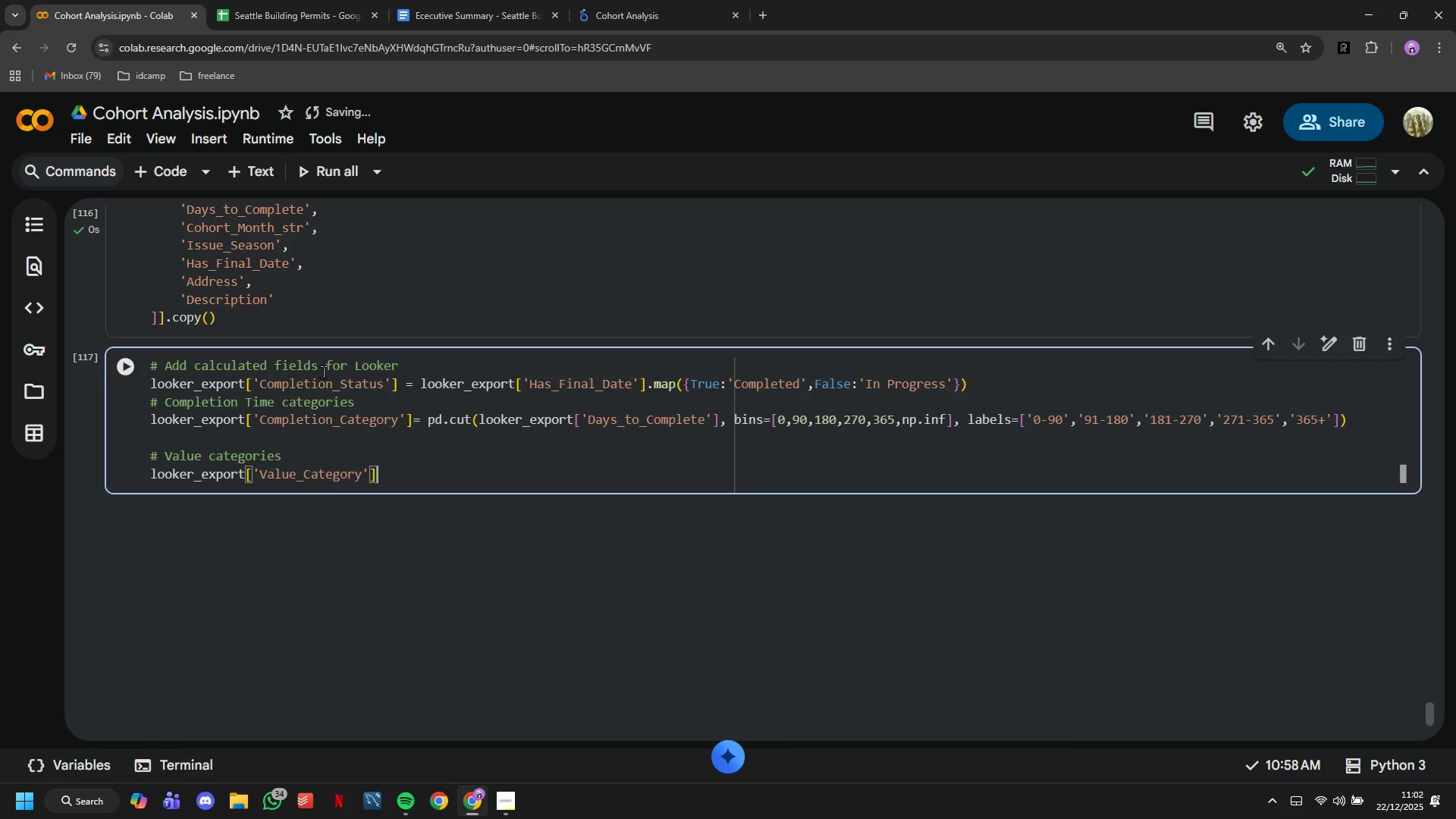 
key(ArrowRight)
 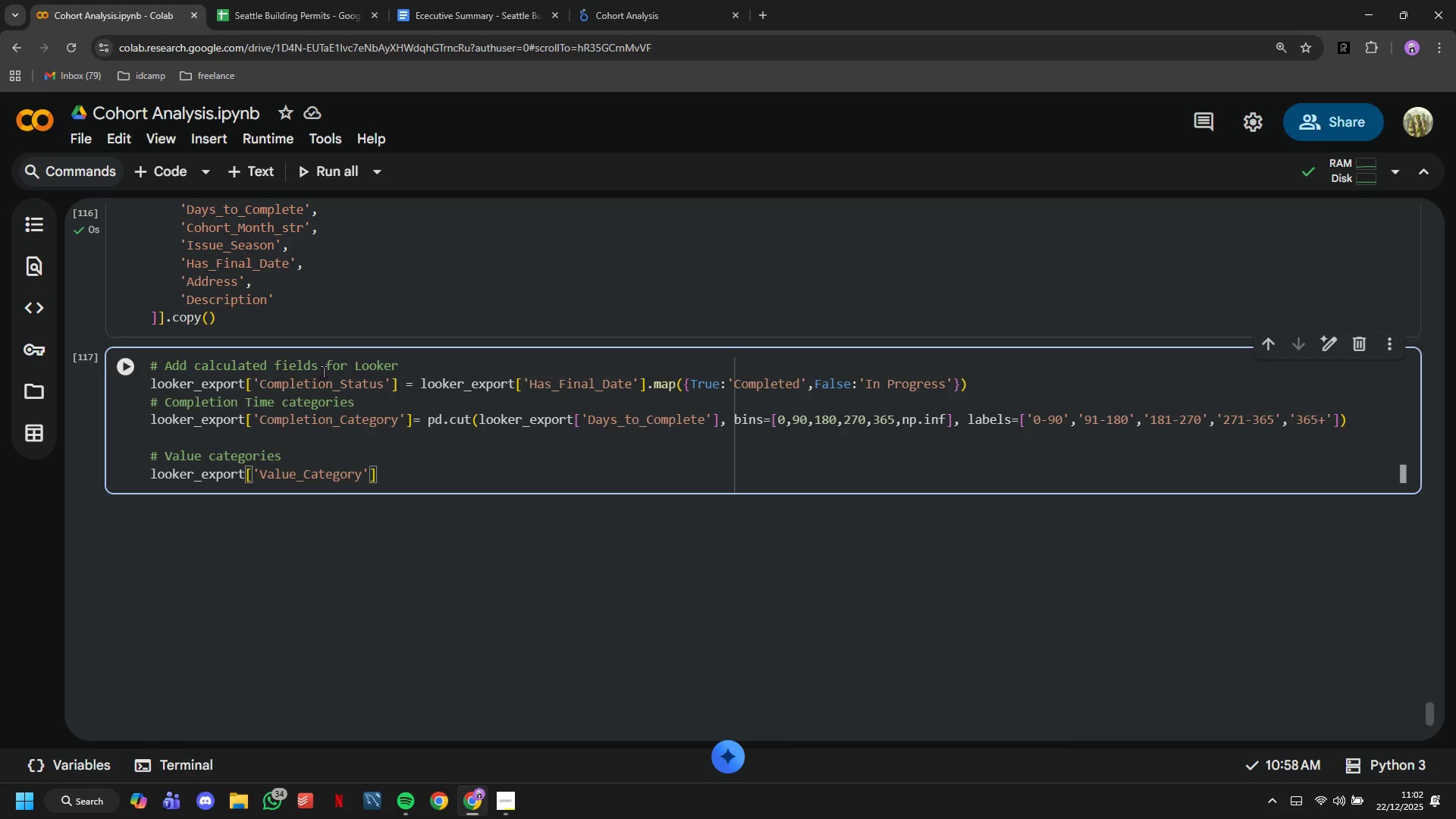 
key(Minus)
 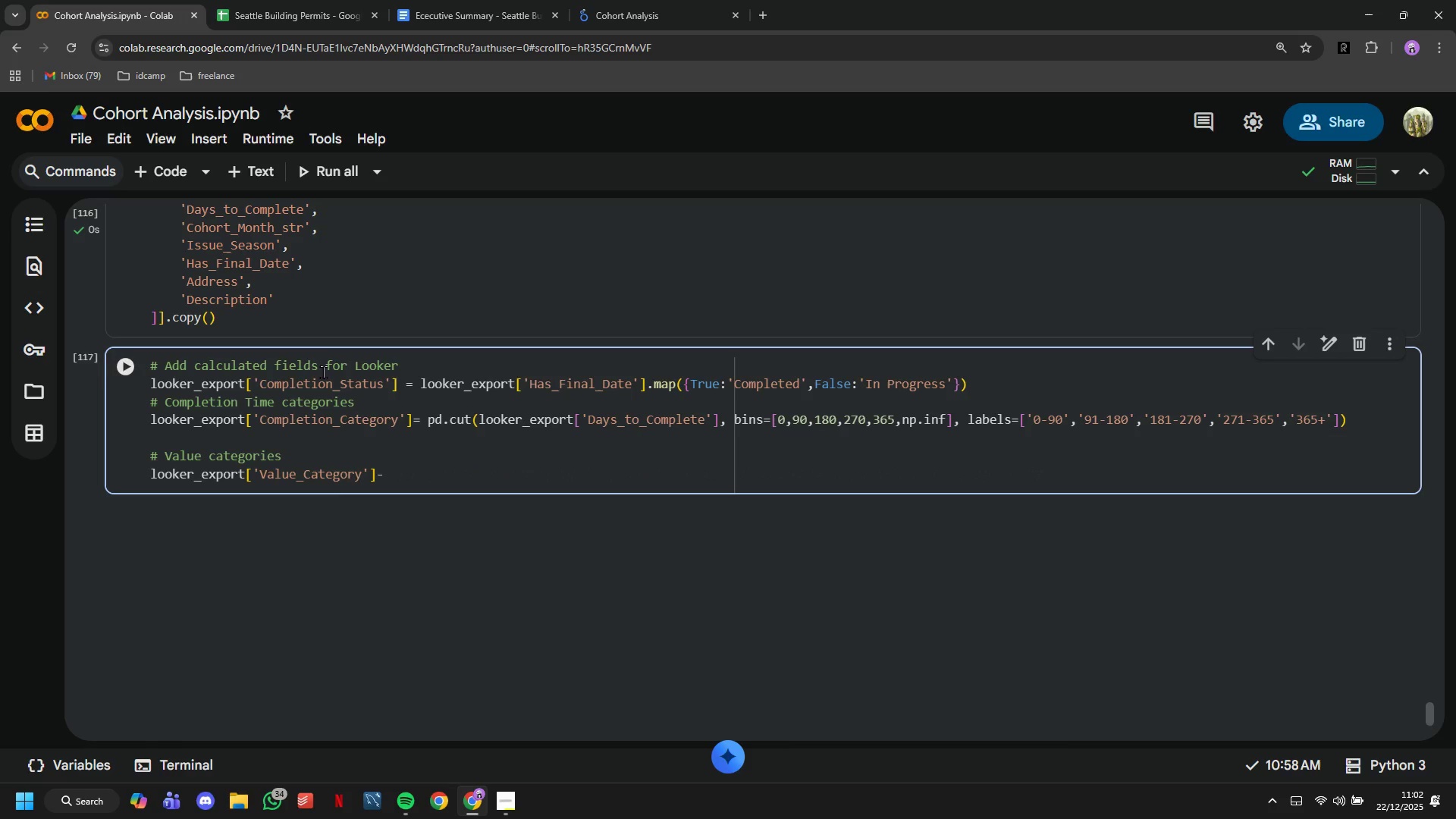 
key(Backspace)
 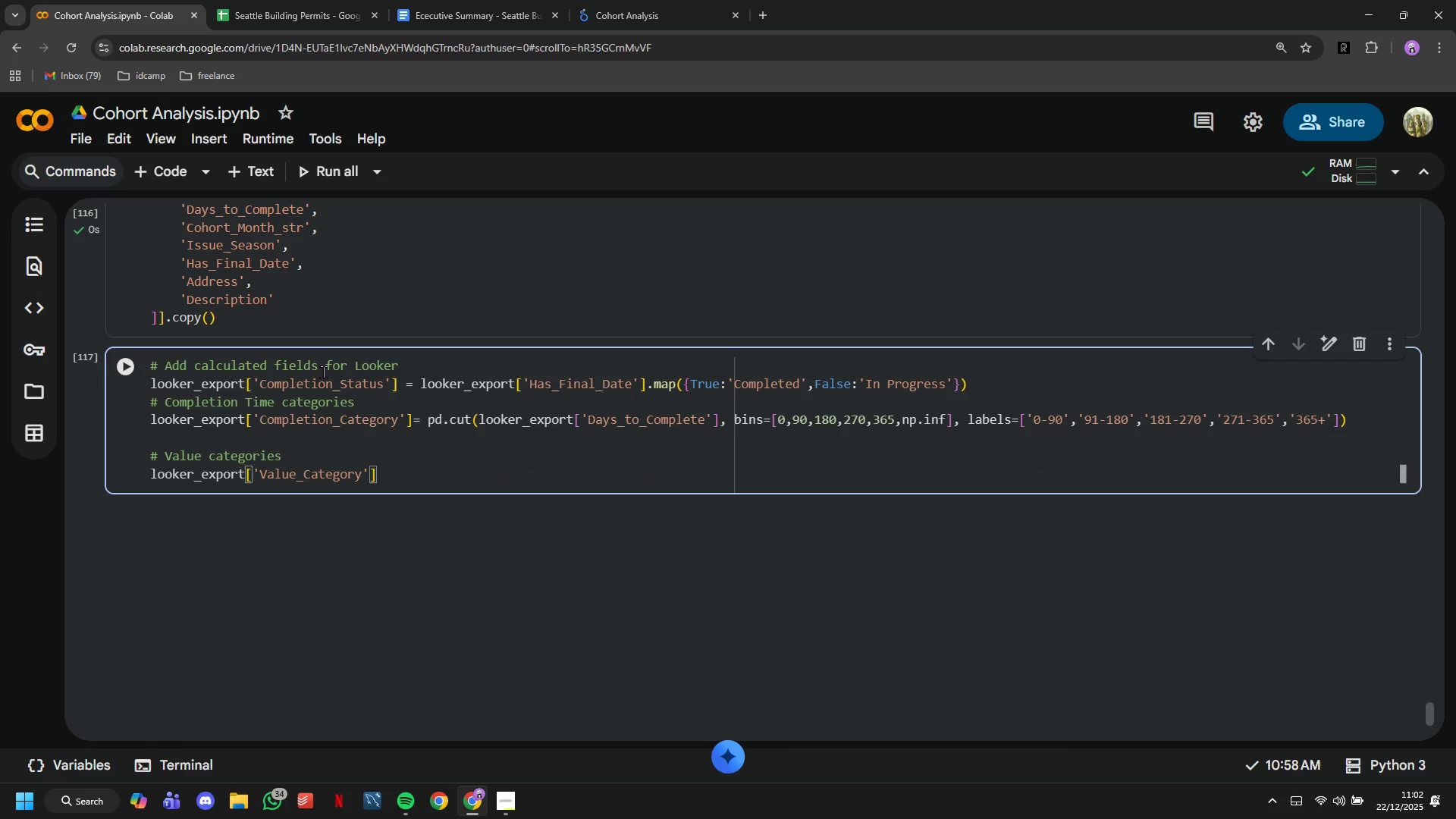 
key(Equal)
 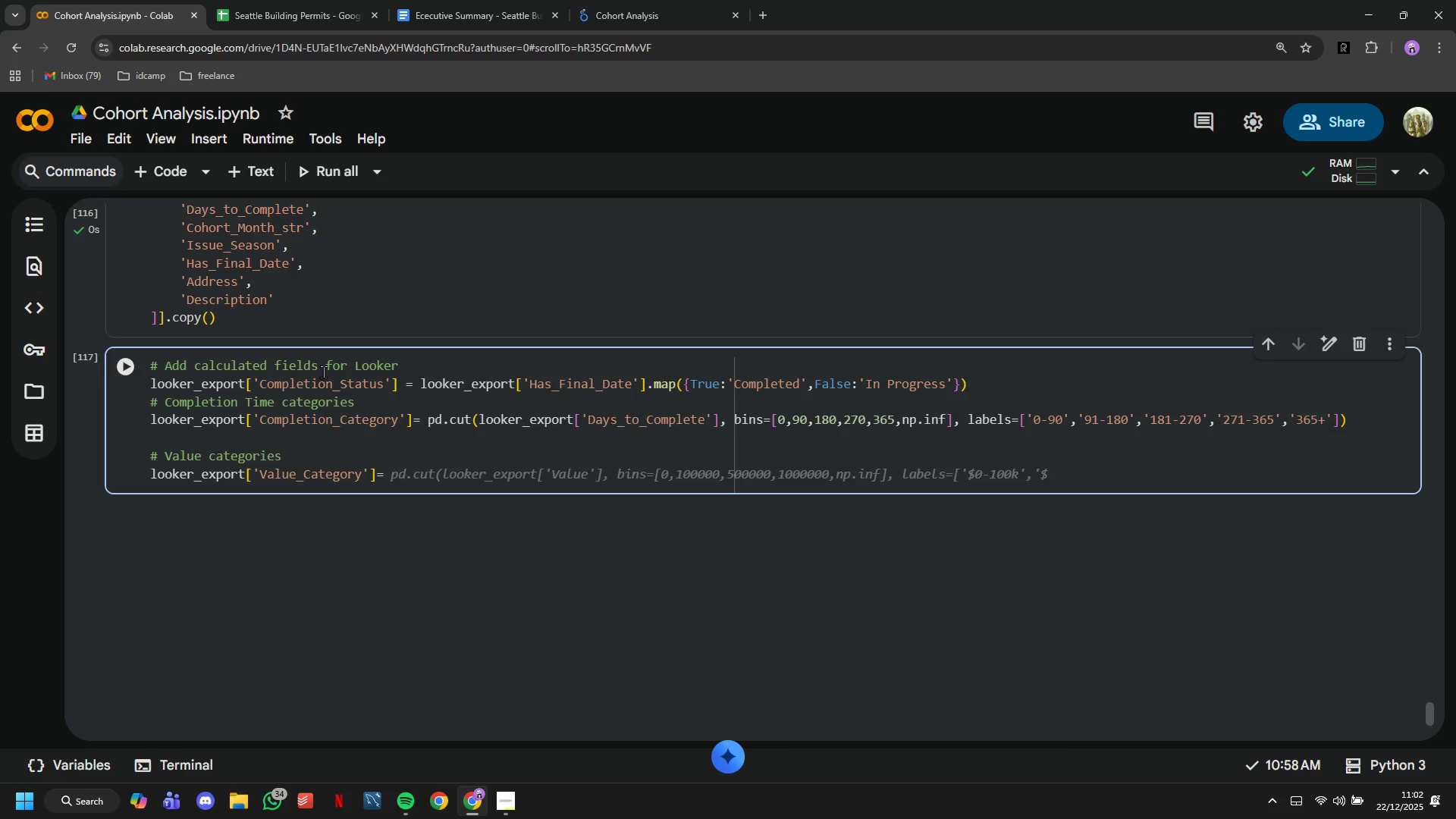 
wait(5.94)
 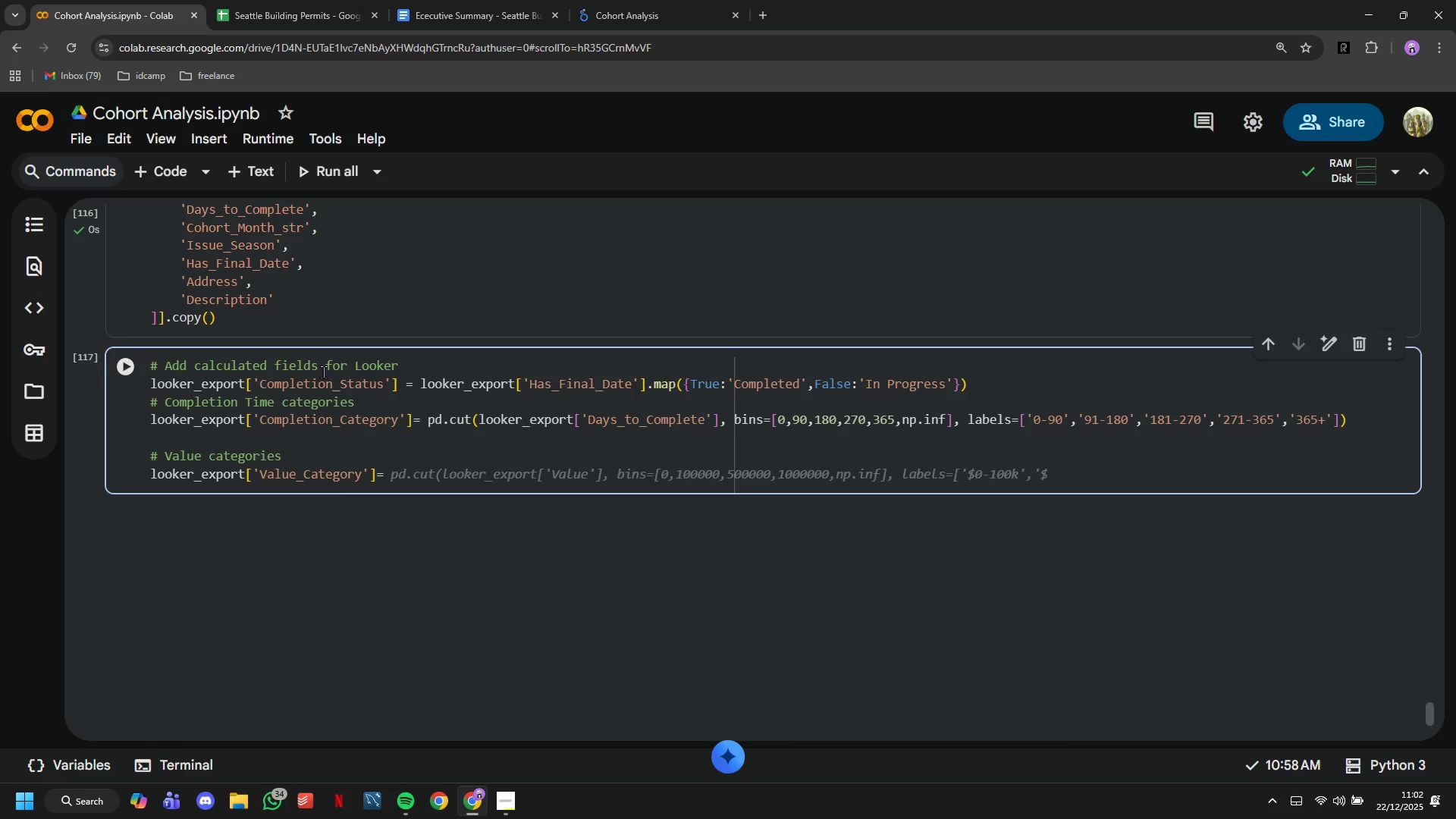 
type(pd.cut()
 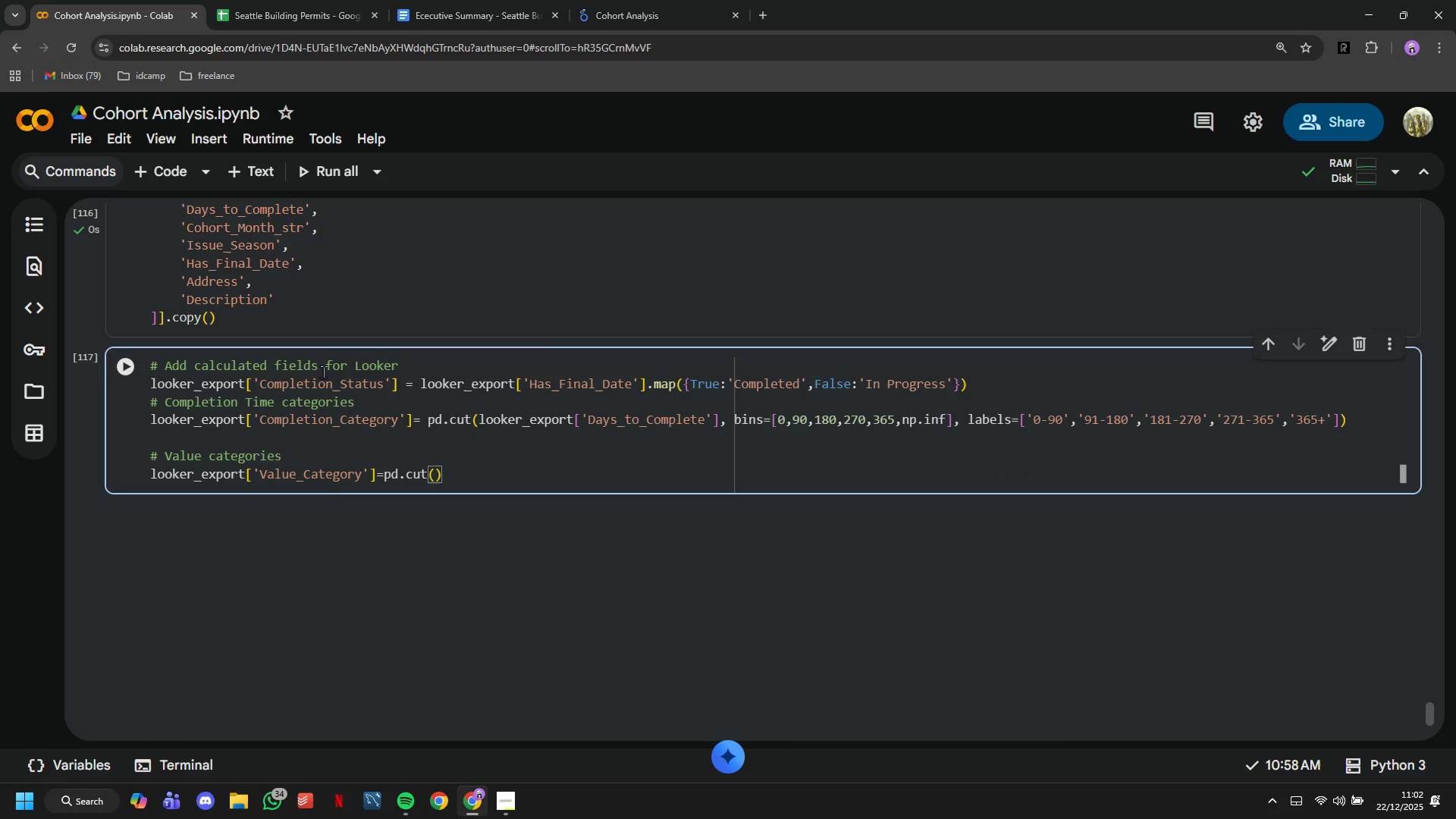 
wait(6.19)
 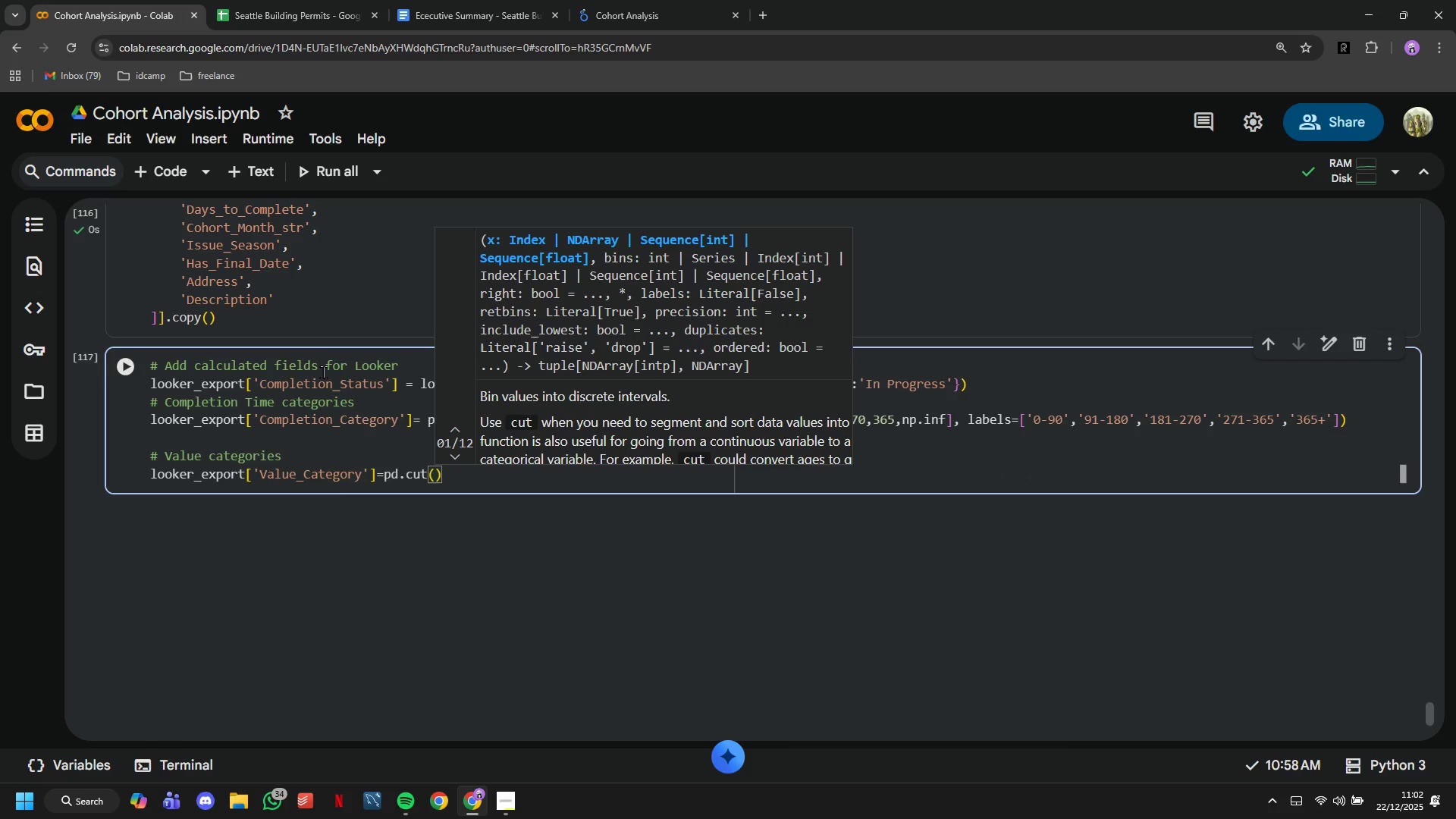 
type(looker_expoer)
key(Backspace)
key(Backspace)
type(rt['Value)
 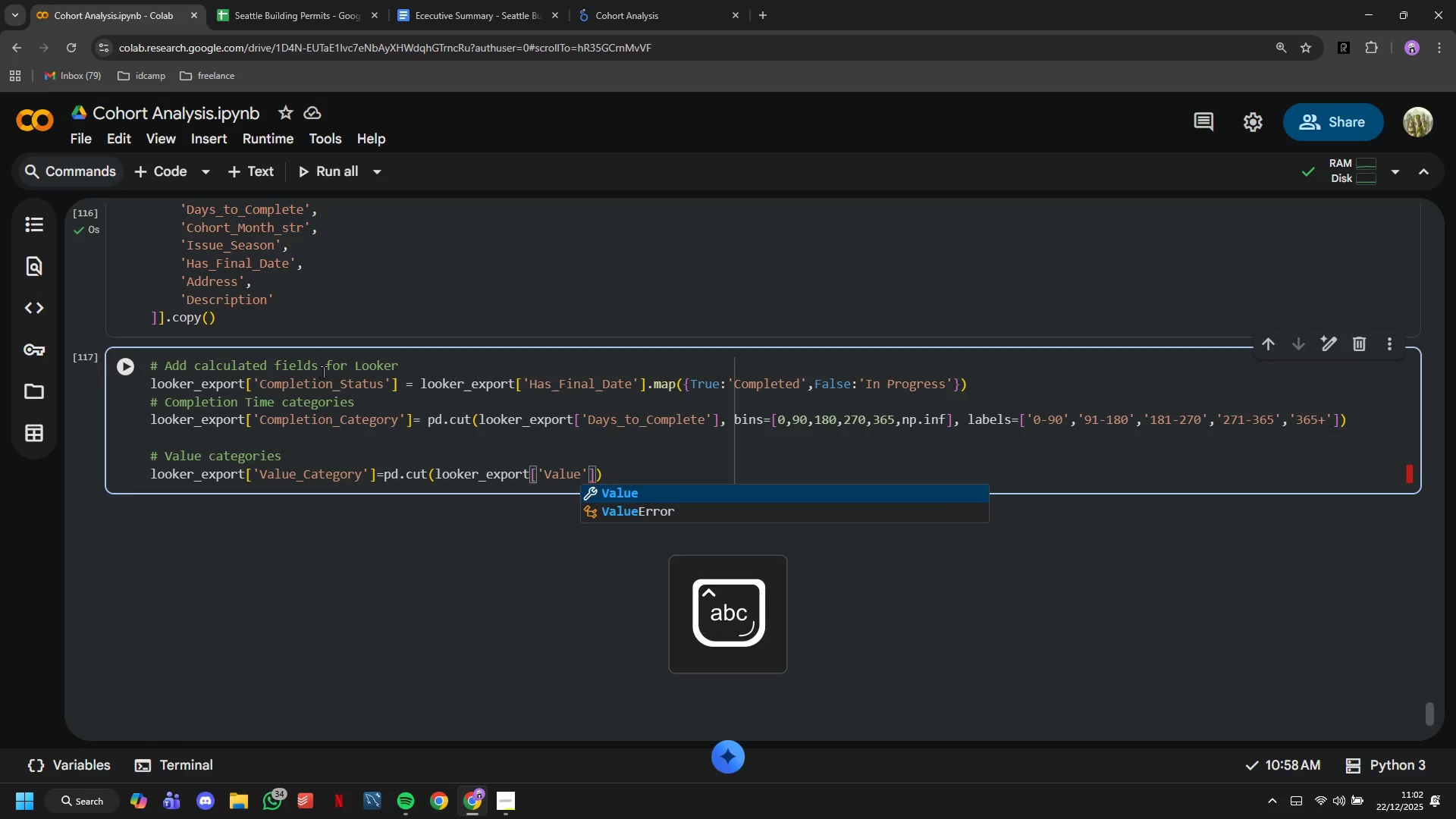 
key(ArrowRight)
 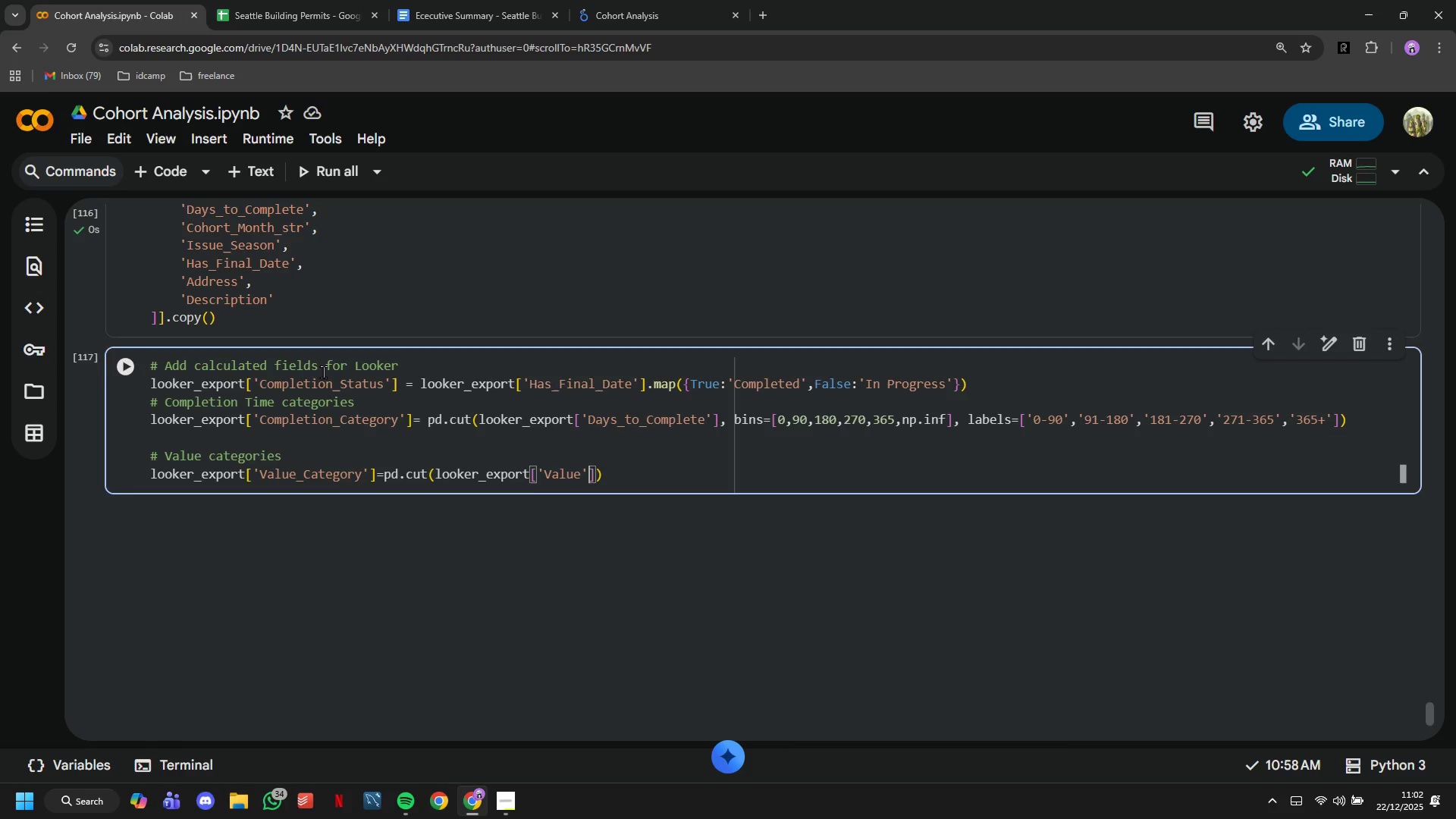 
key(ArrowRight)
 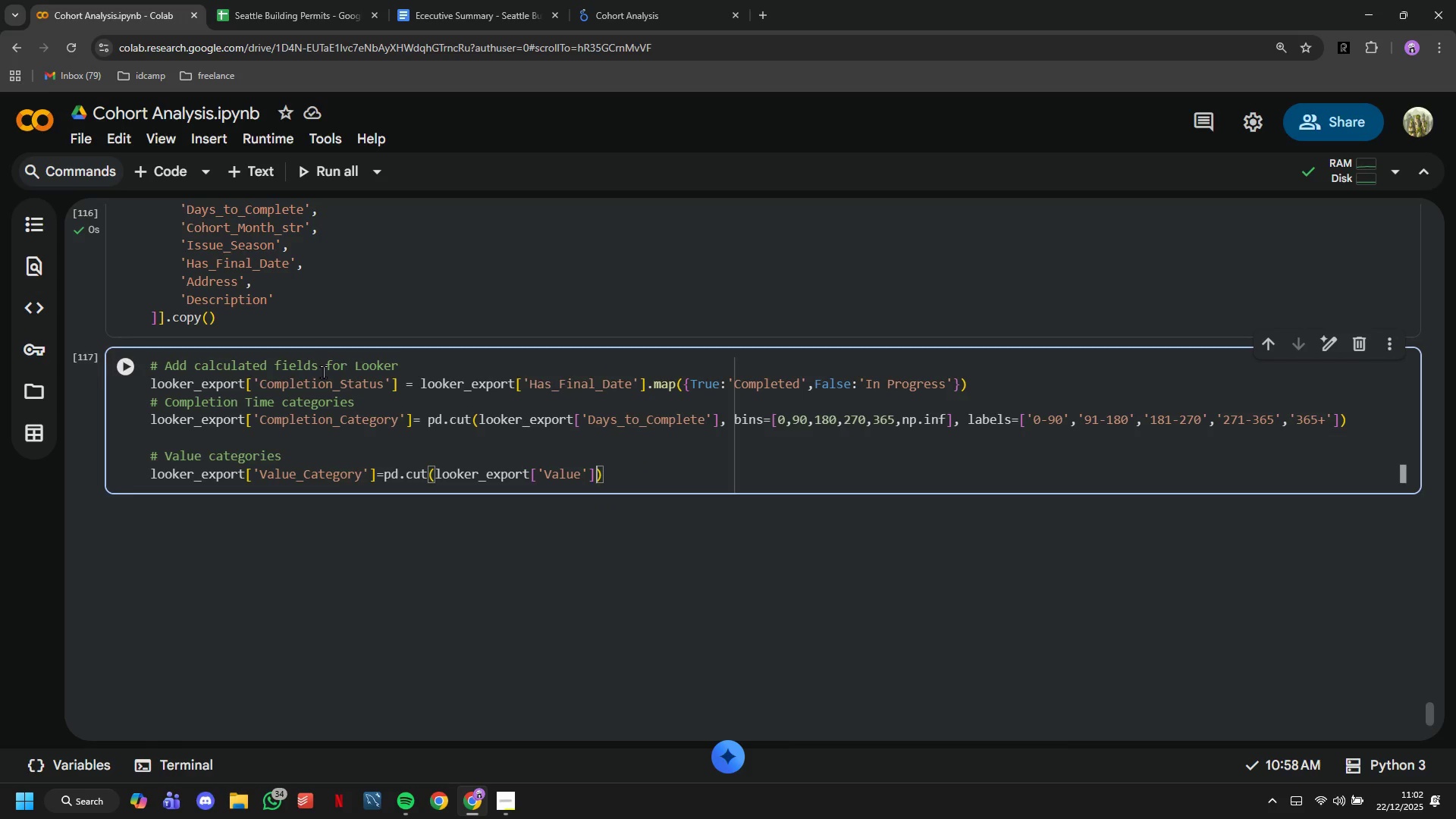 
key(Comma)
 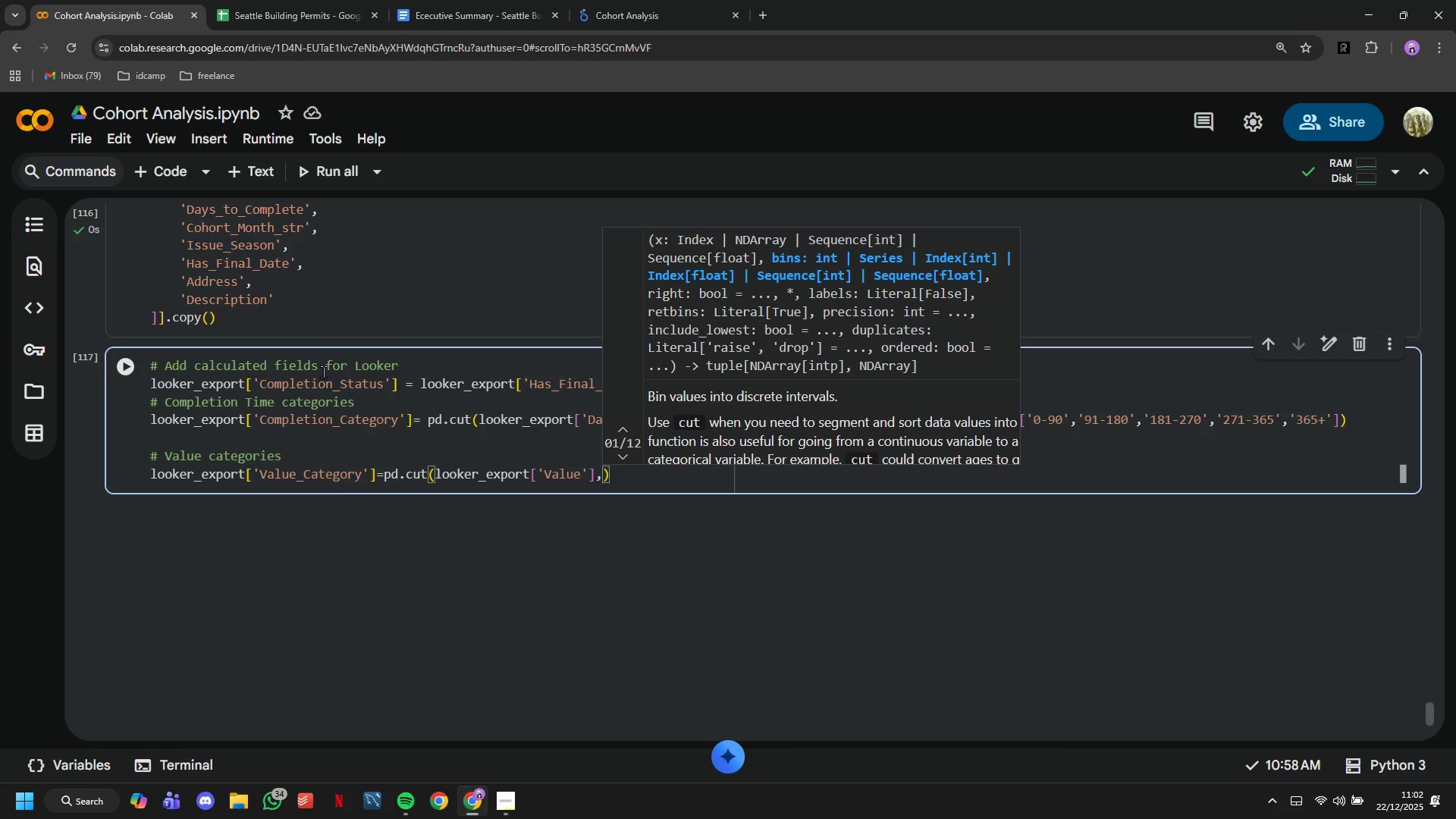 
type(bins=[0,500)
 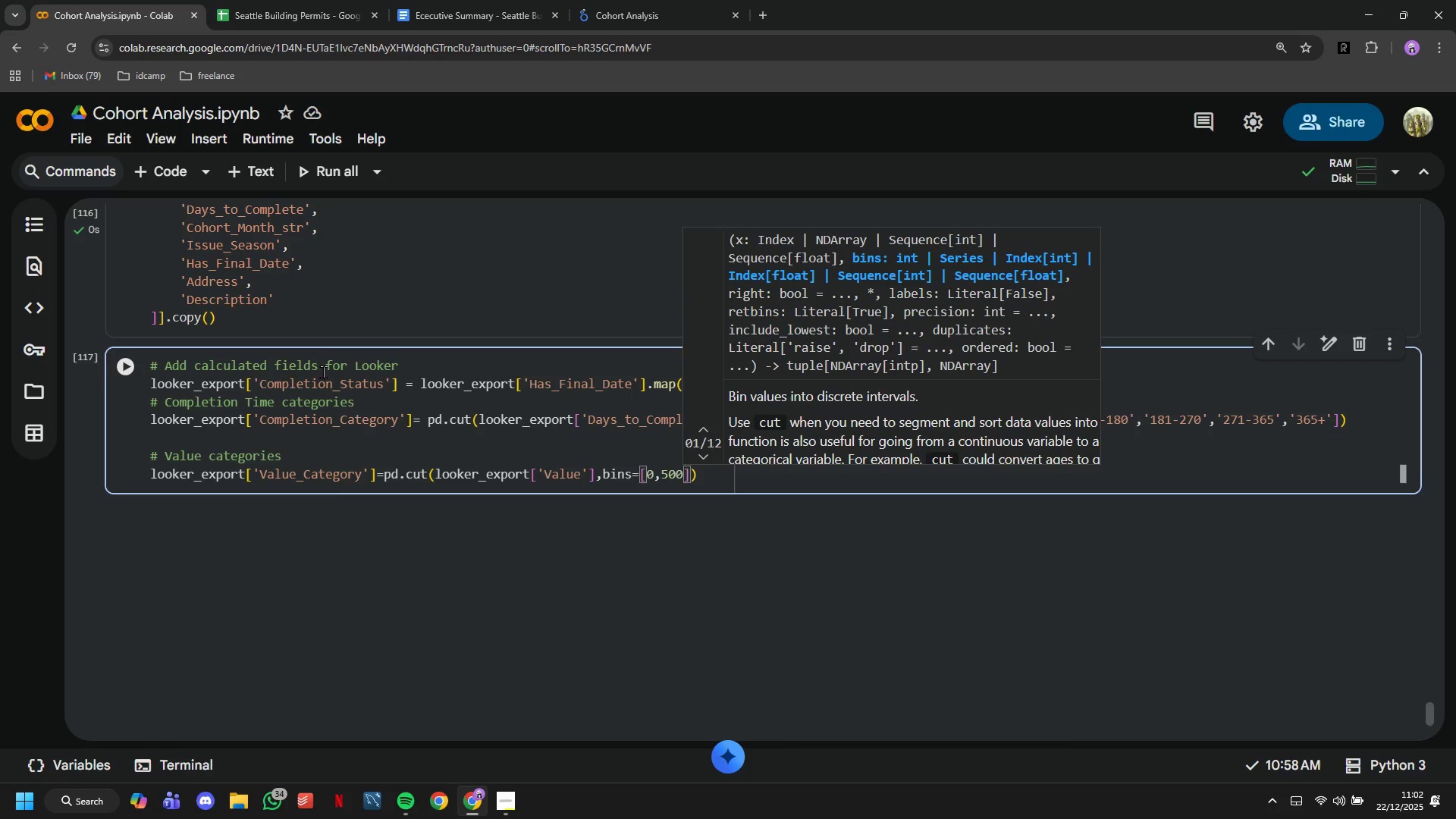 
type(000,100000,200000,300000,np.inf)
 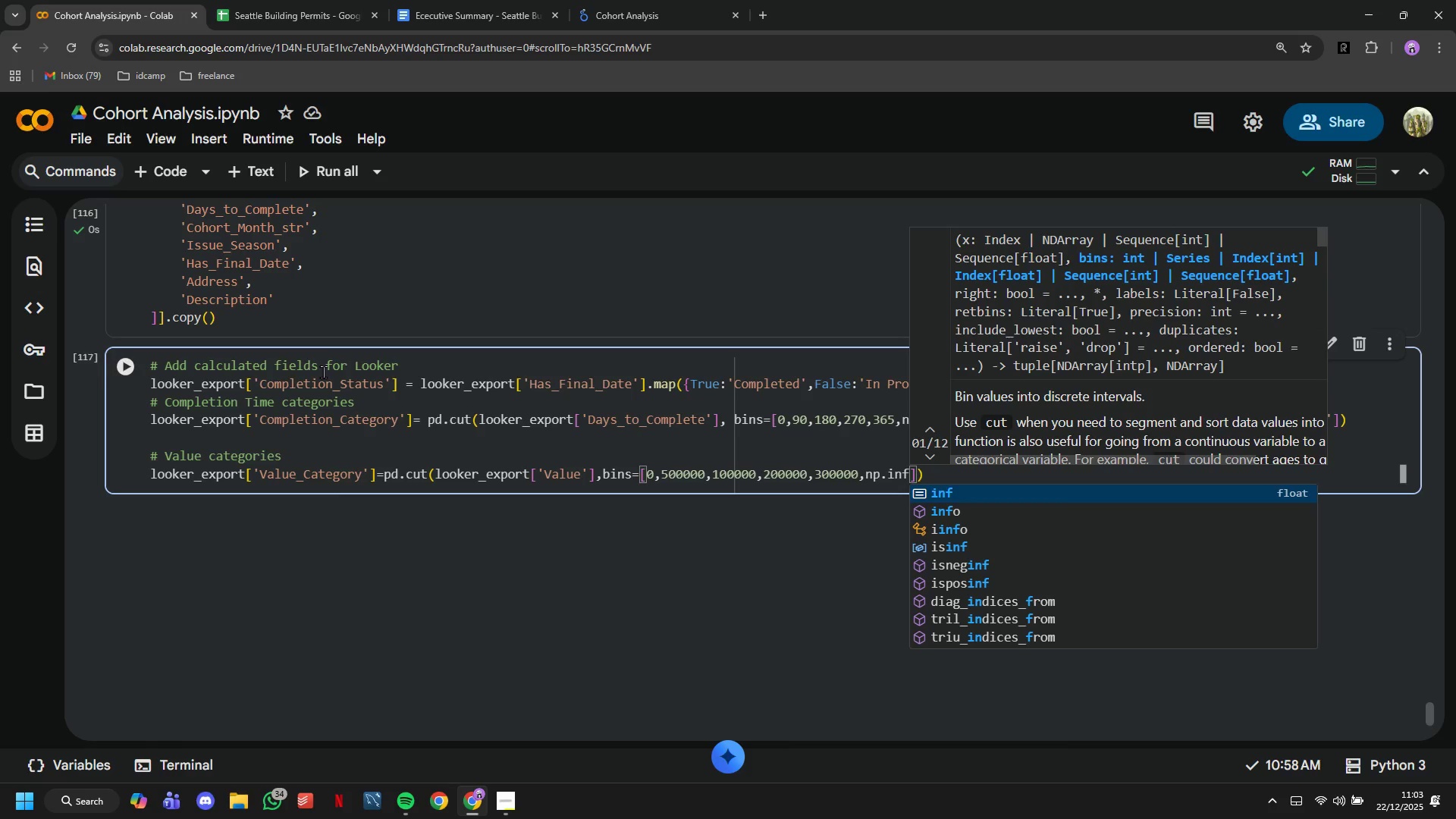 
key(ArrowRight)
 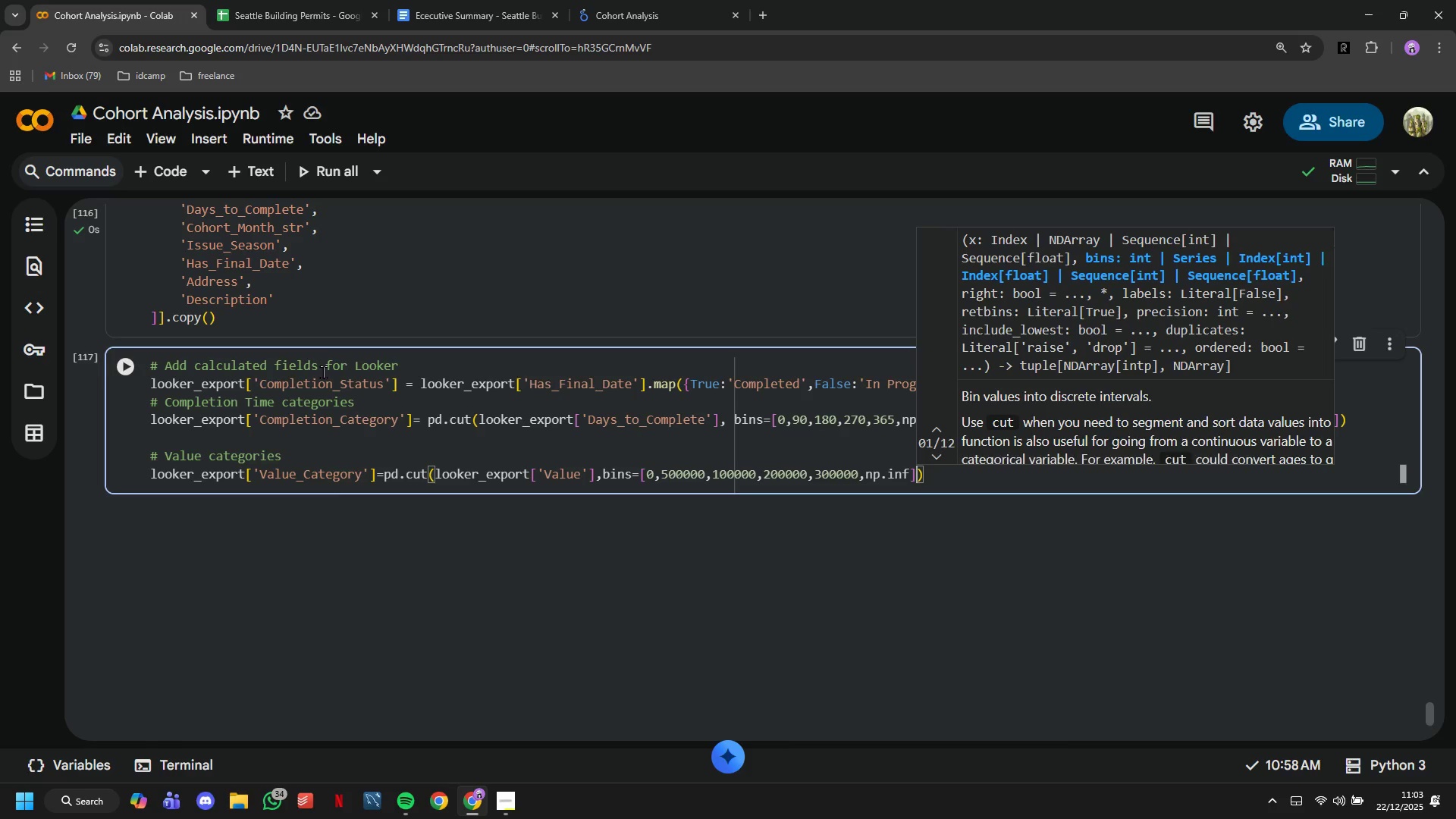 
key(ArrowRight)
 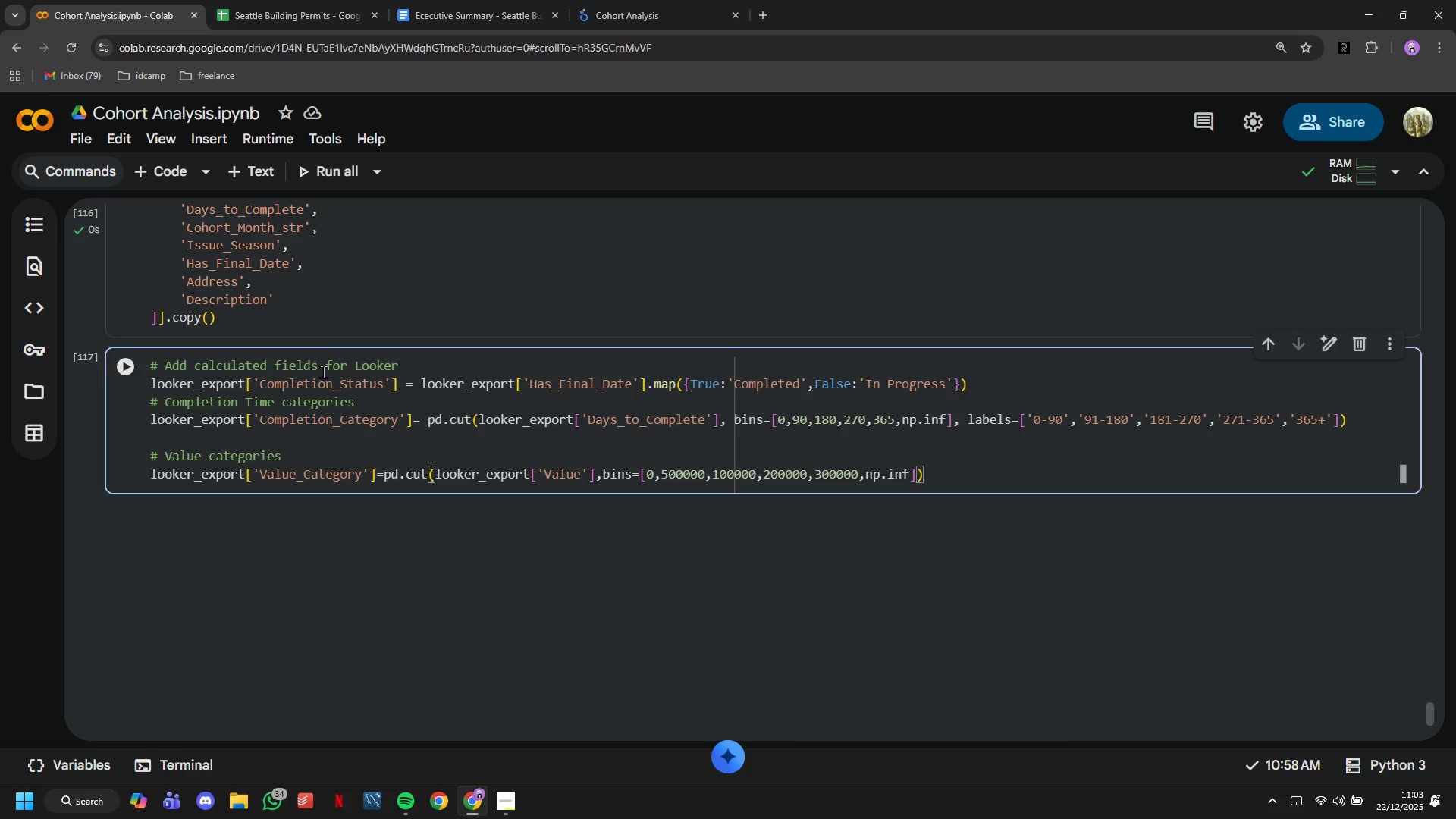 
key(ArrowLeft)
 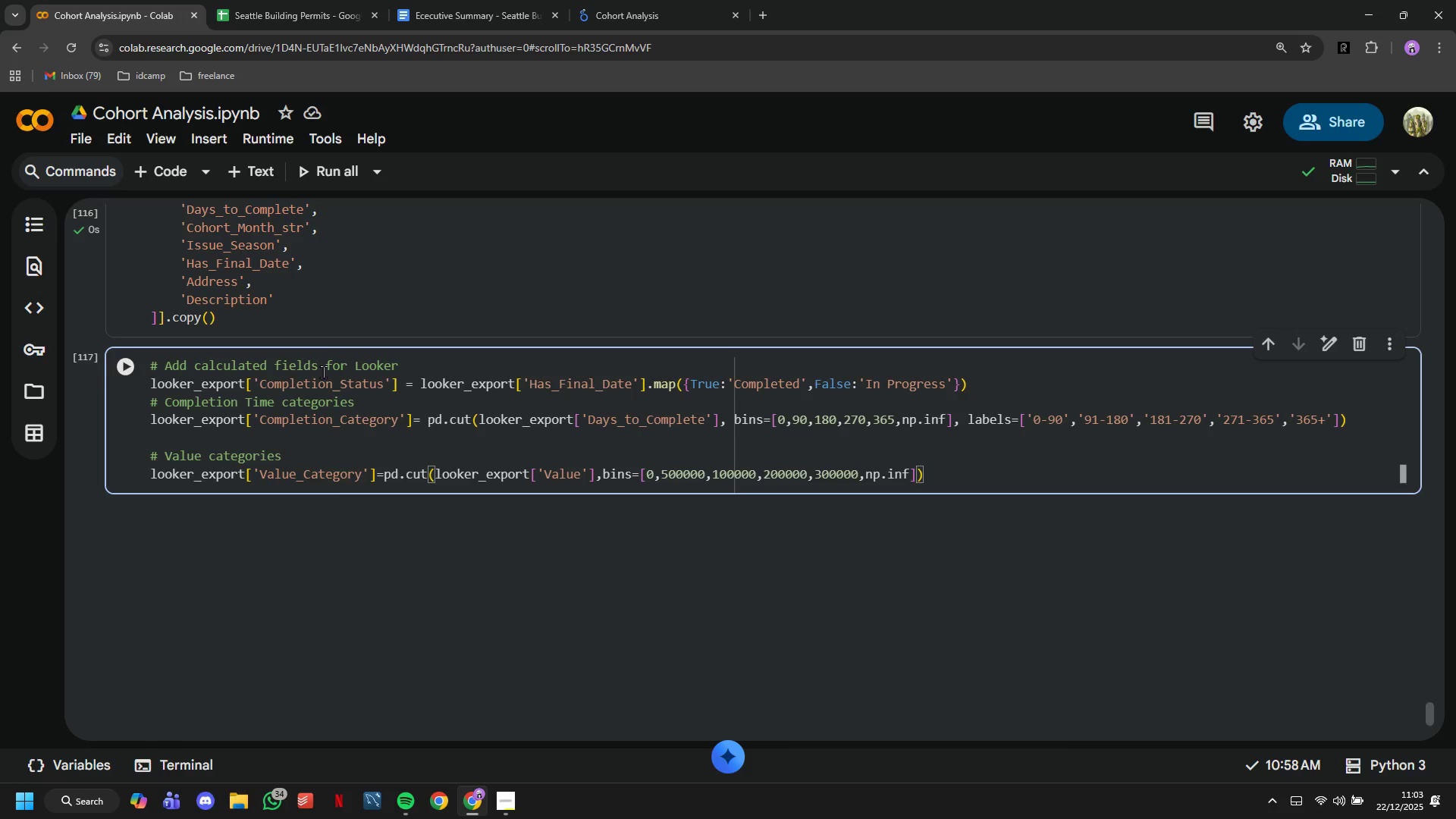 
key(Period)
 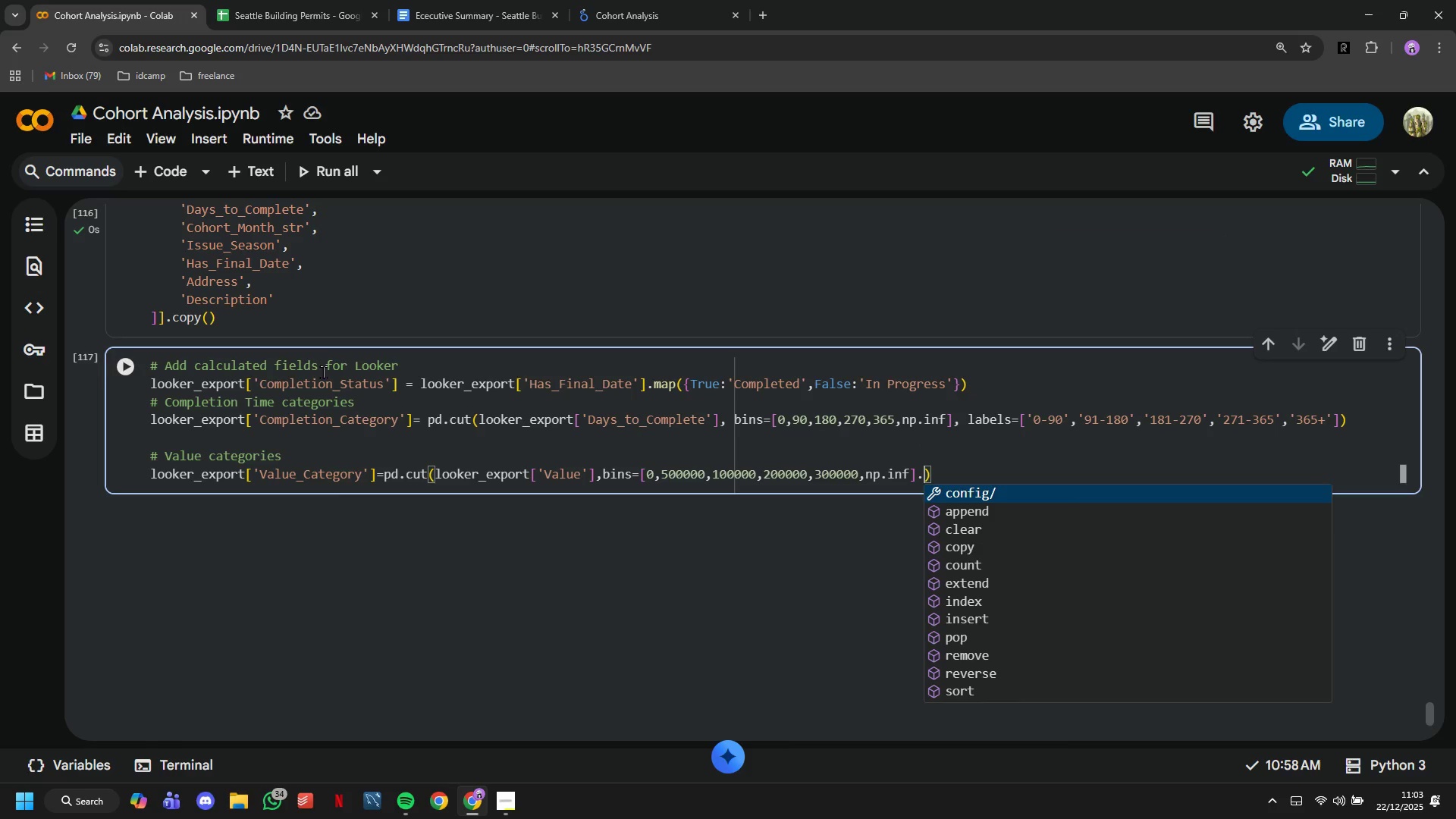 
key(Backspace)
 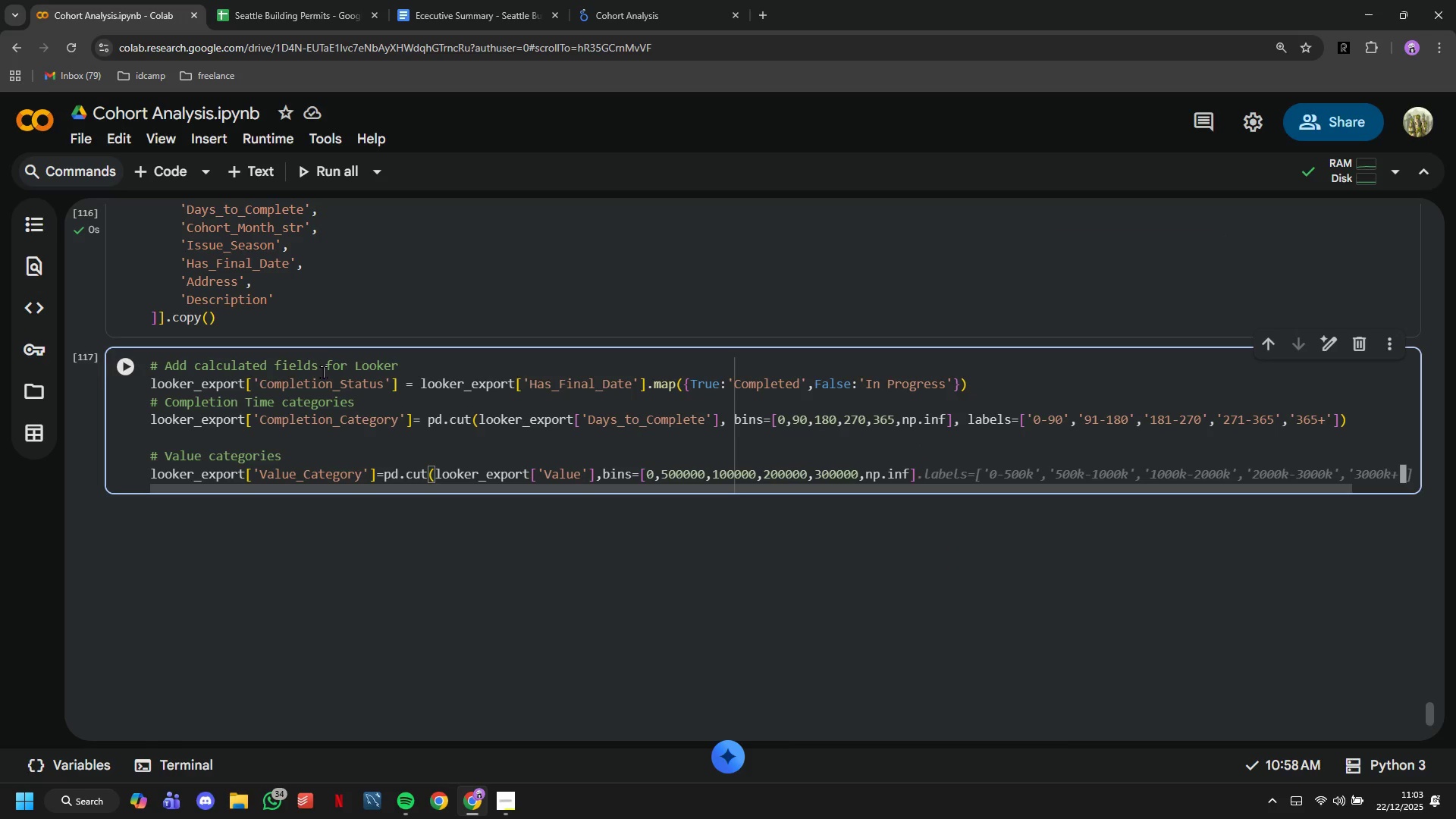 
key(Comma)
 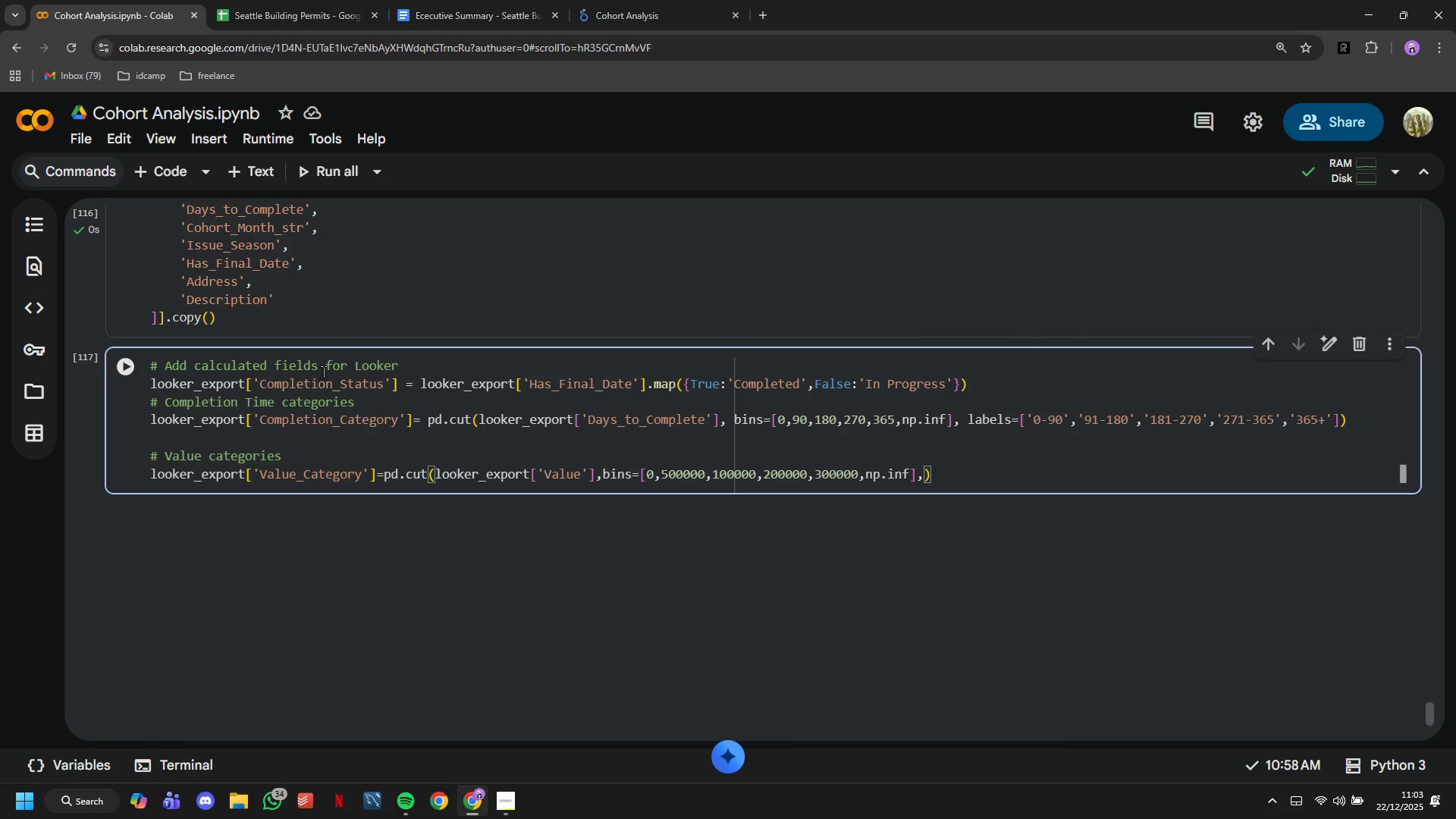 
key(L)
 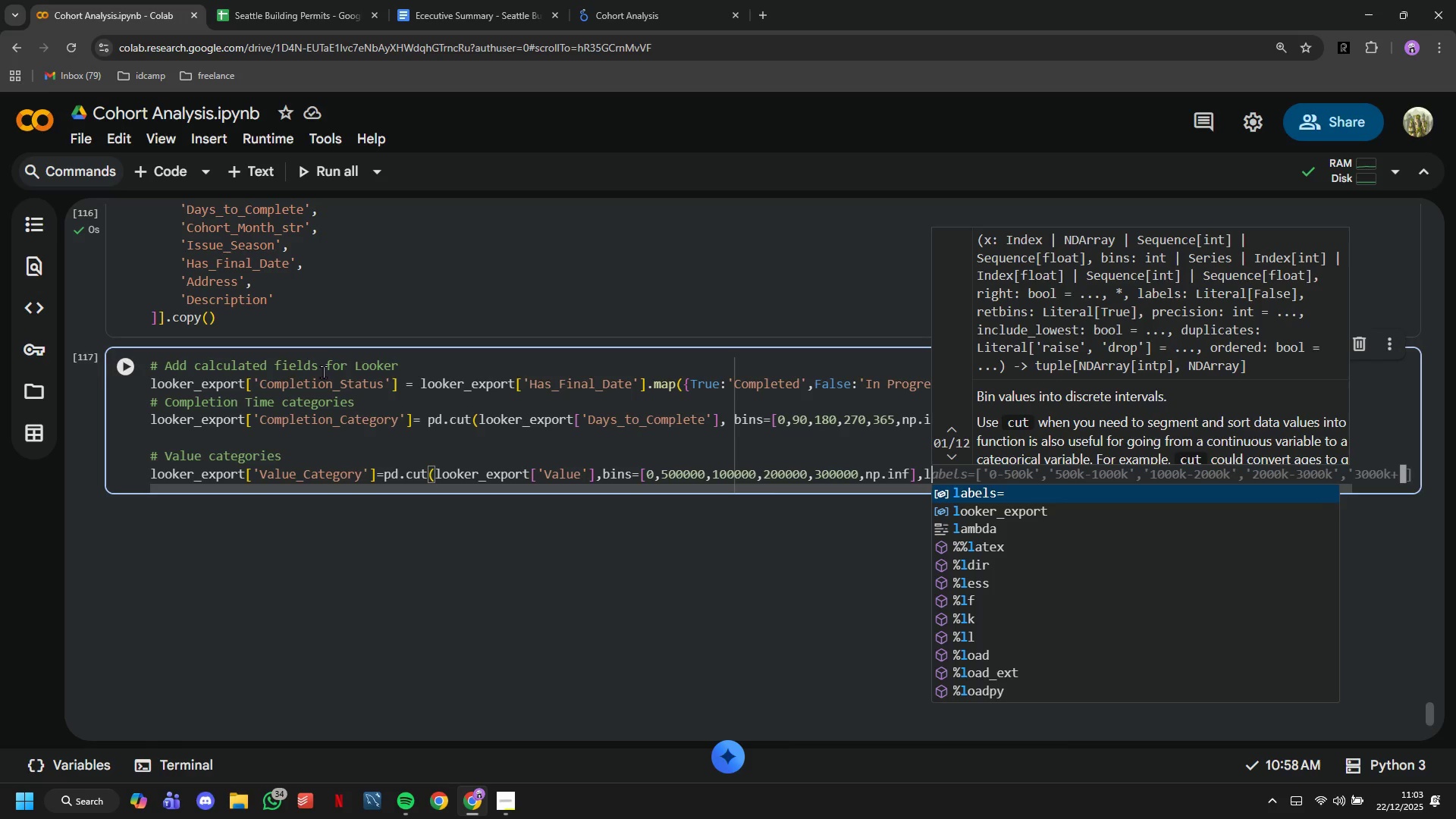 
key(Tab)
 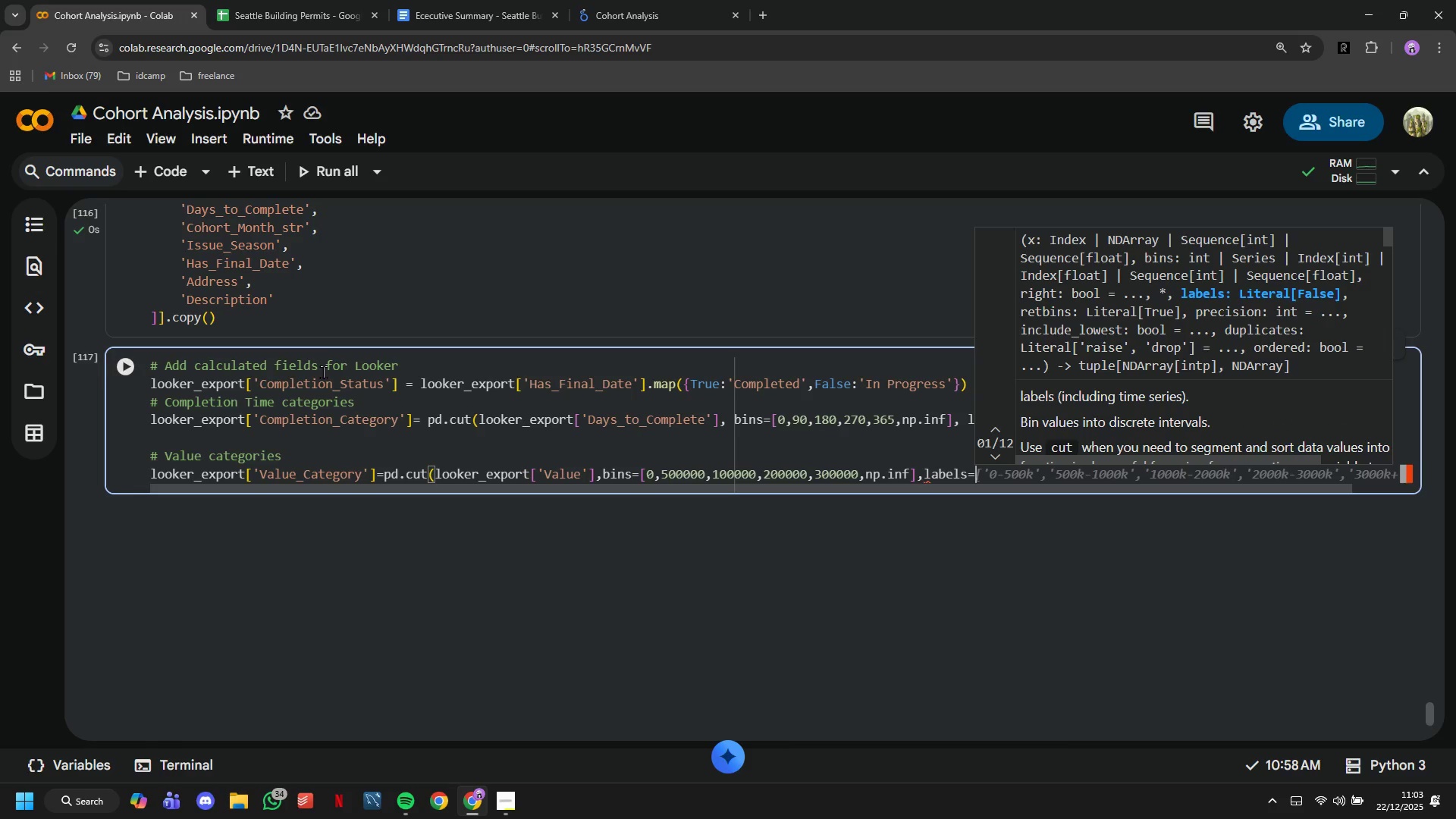 
key(Tab)
 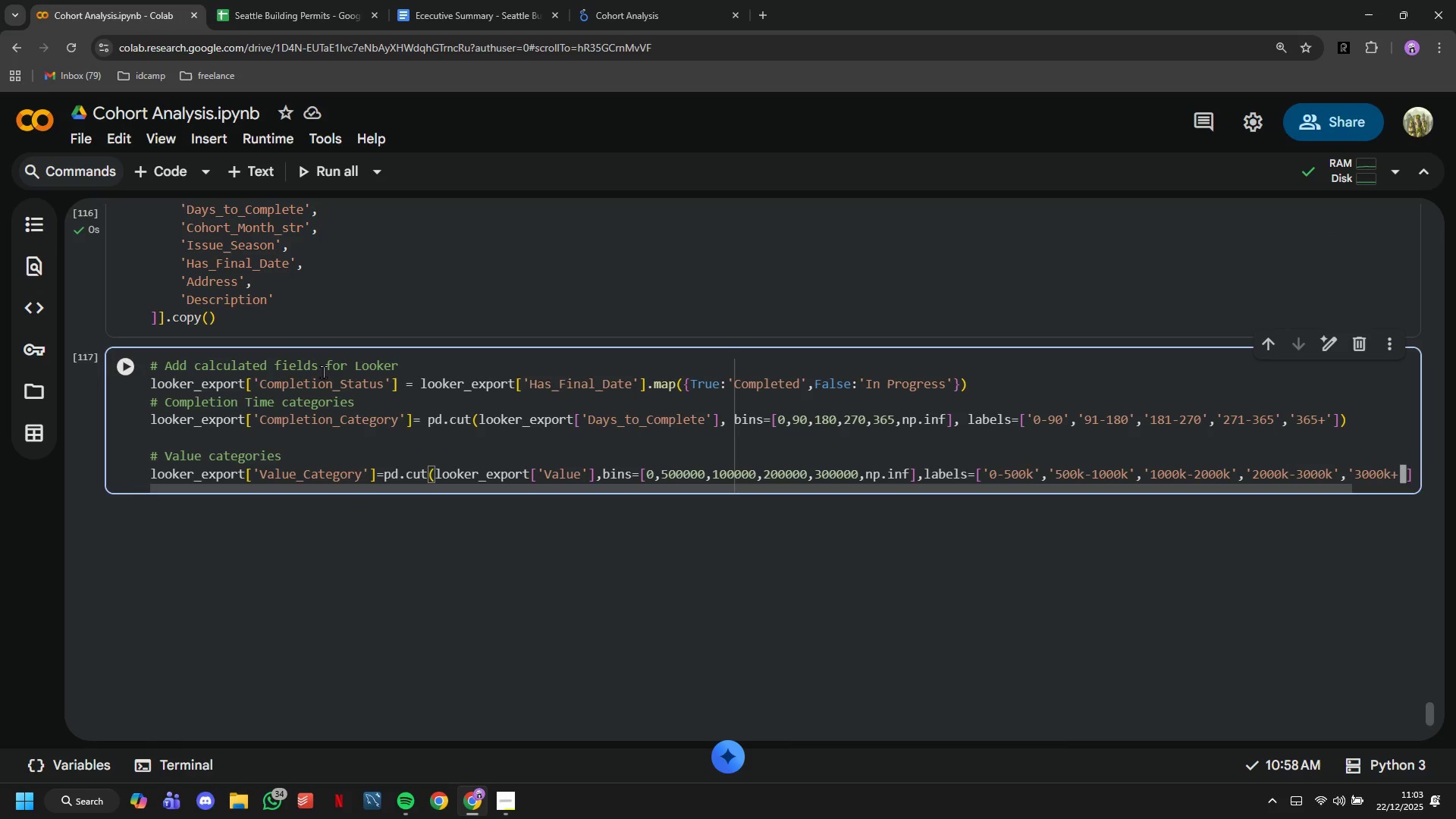 
wait(5.58)
 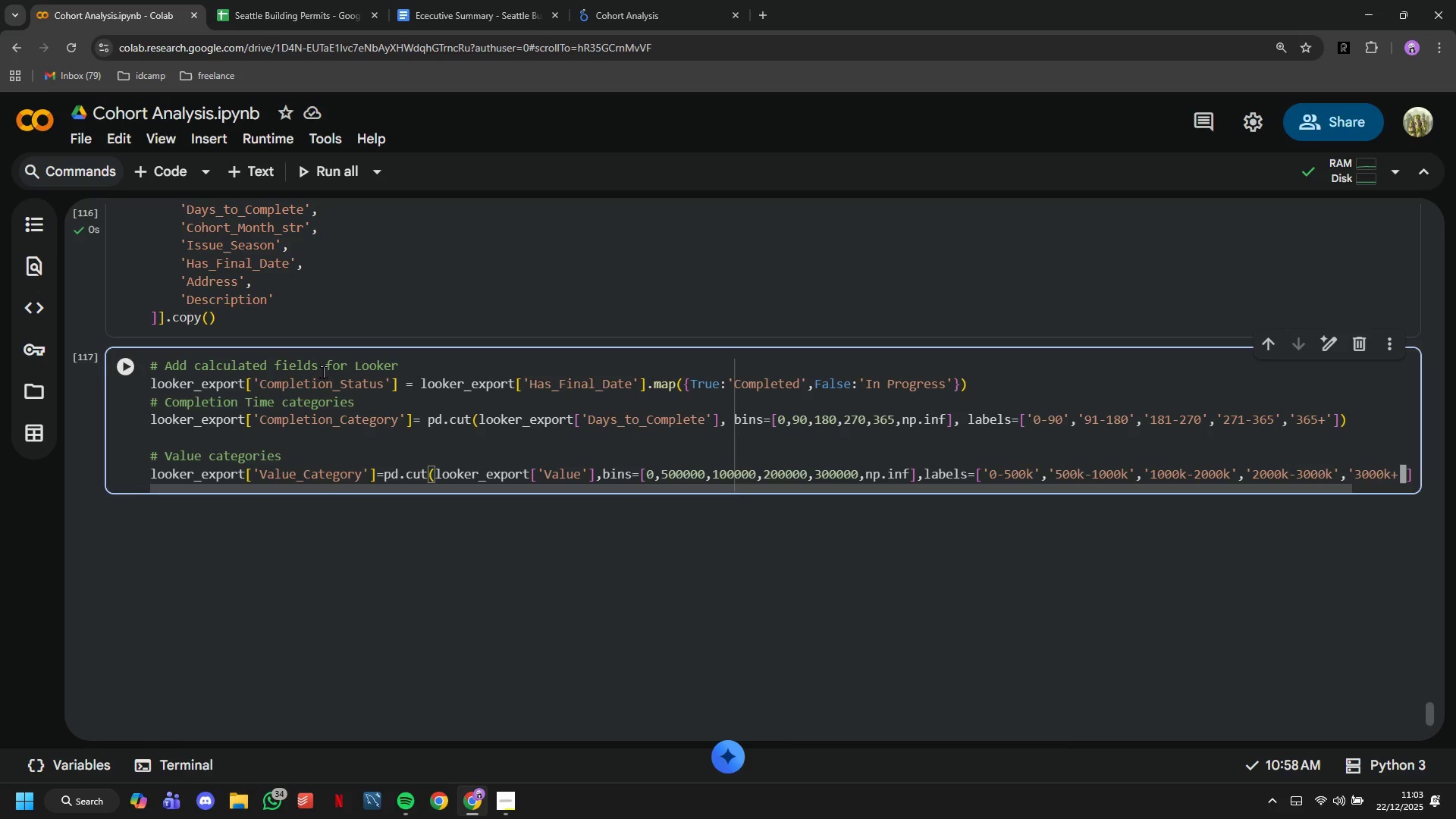 
key(BracketRight)
 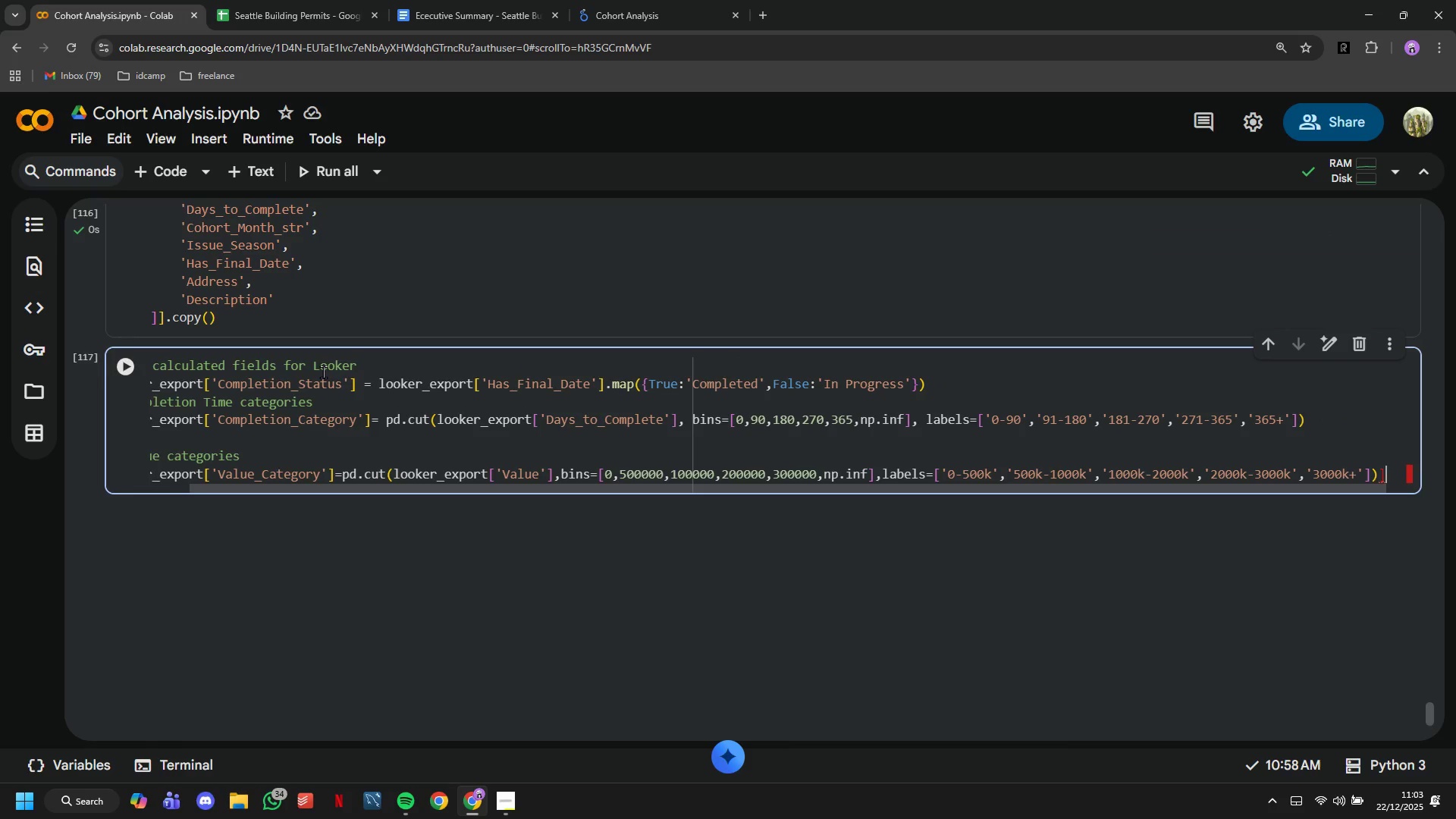 
key(Shift+0)
 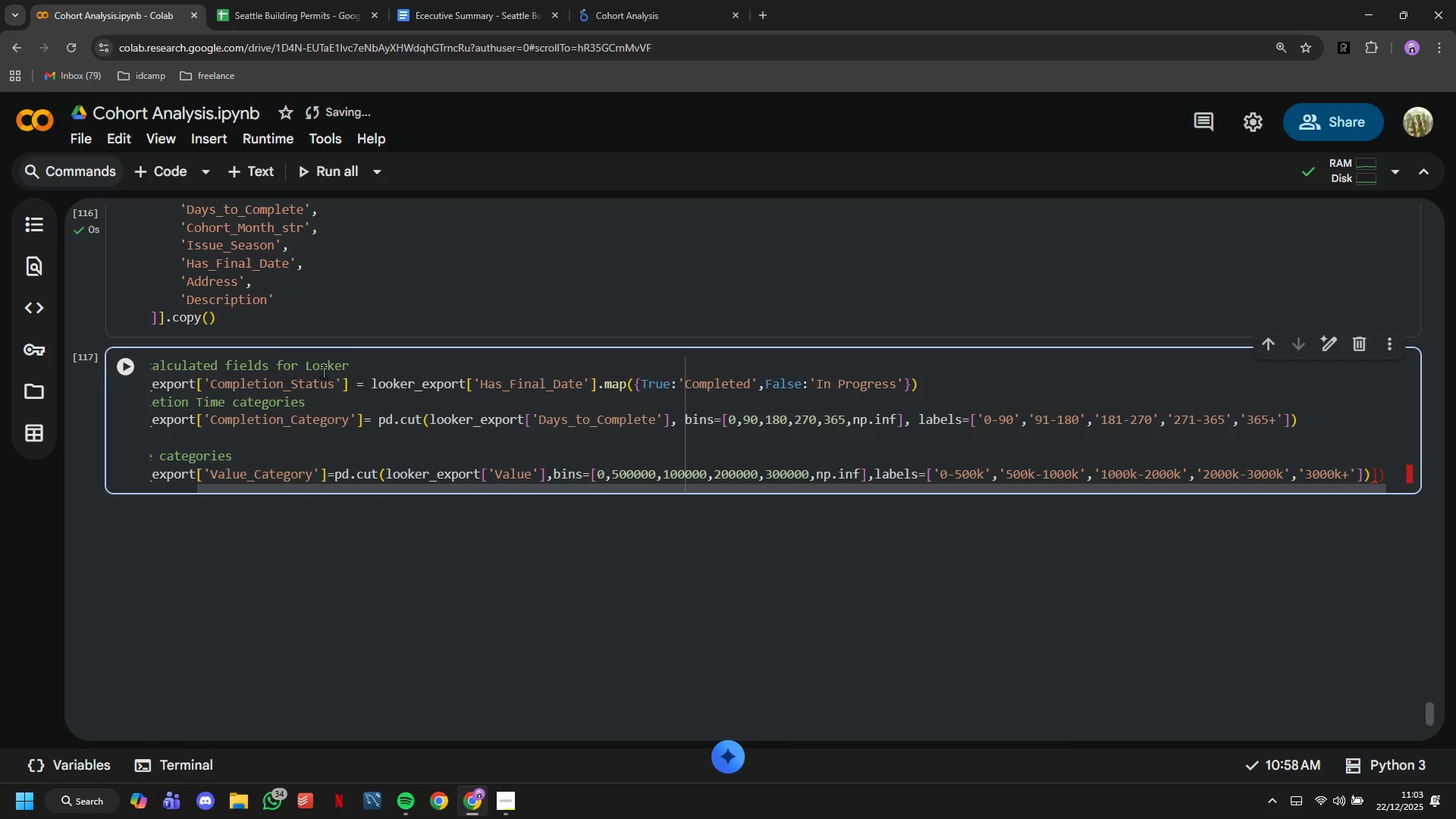 
key(Backspace)
 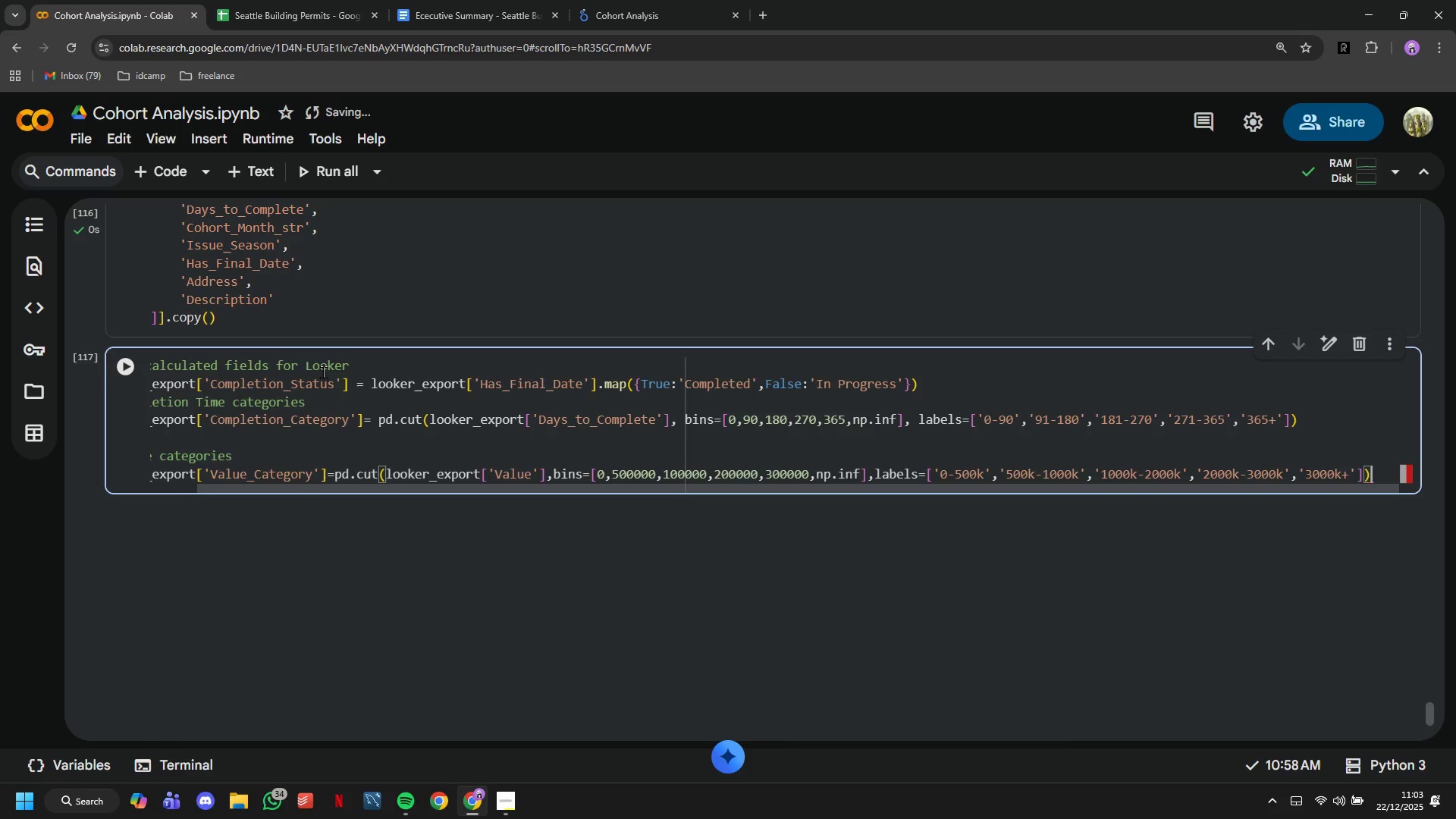 
key(Backspace)
 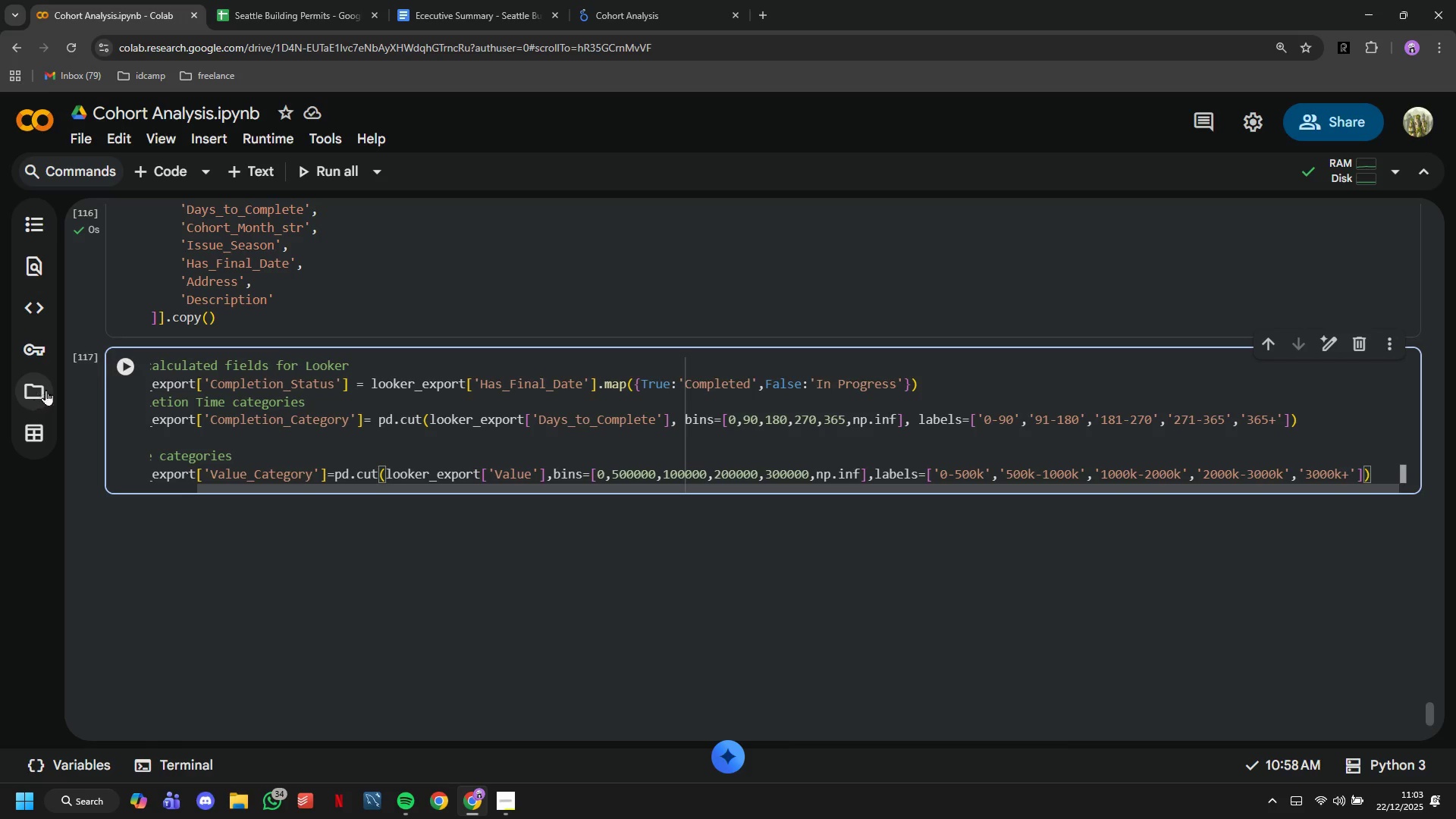 
left_click([114, 374])
 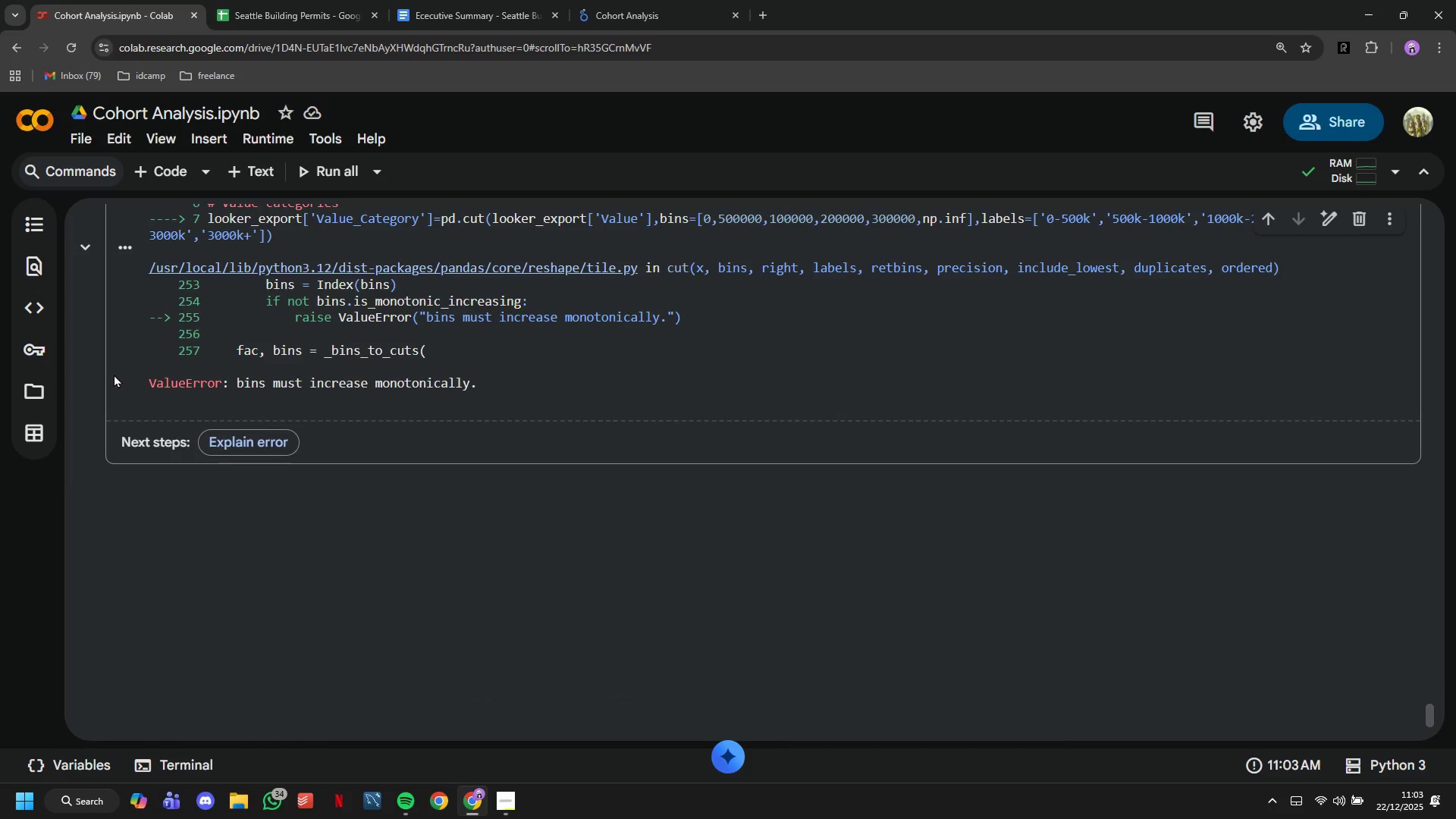 
wait(8.55)
 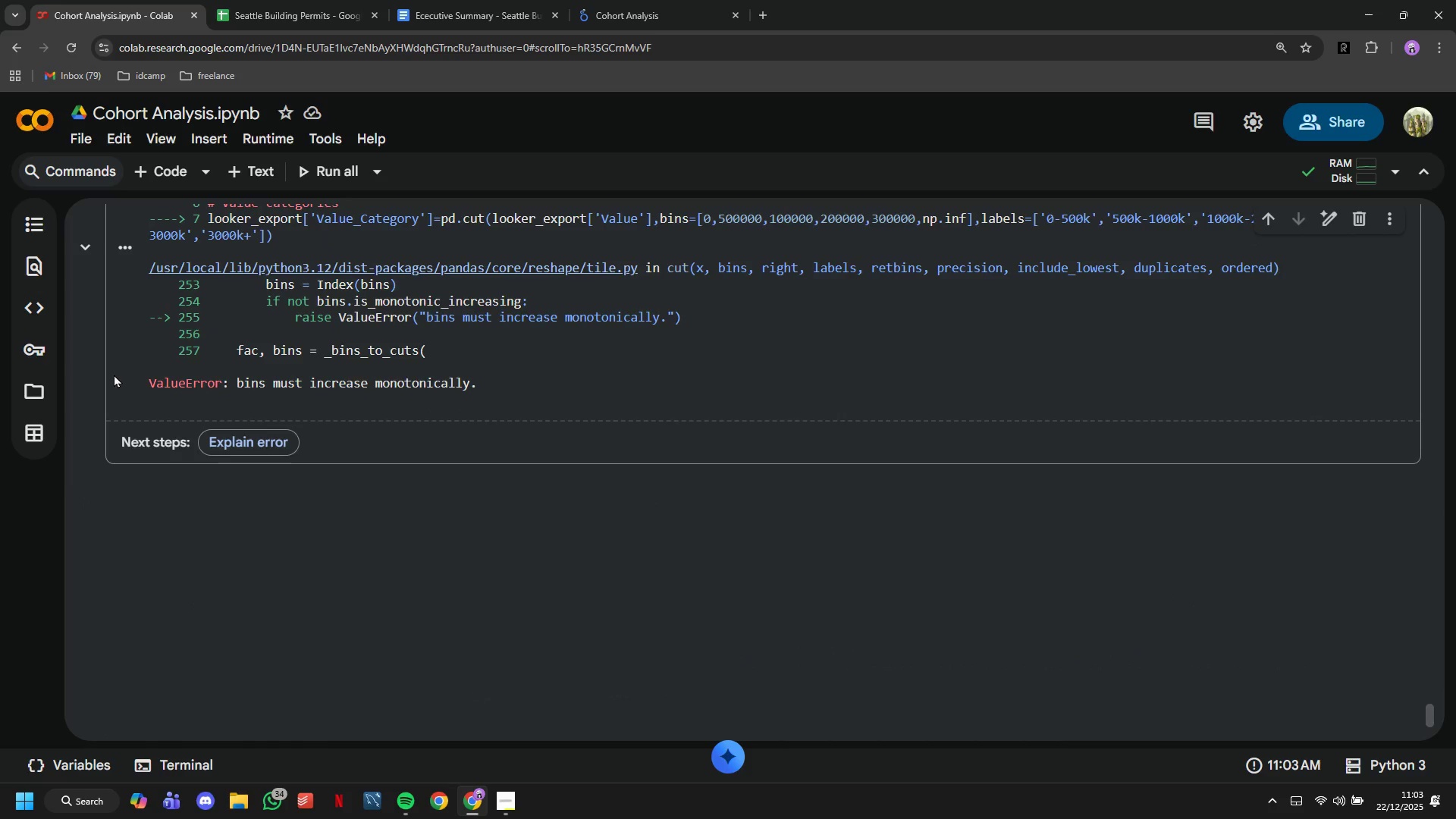 
scroll: coordinate [243, 448], scroll_direction: none, amount: 0.0
 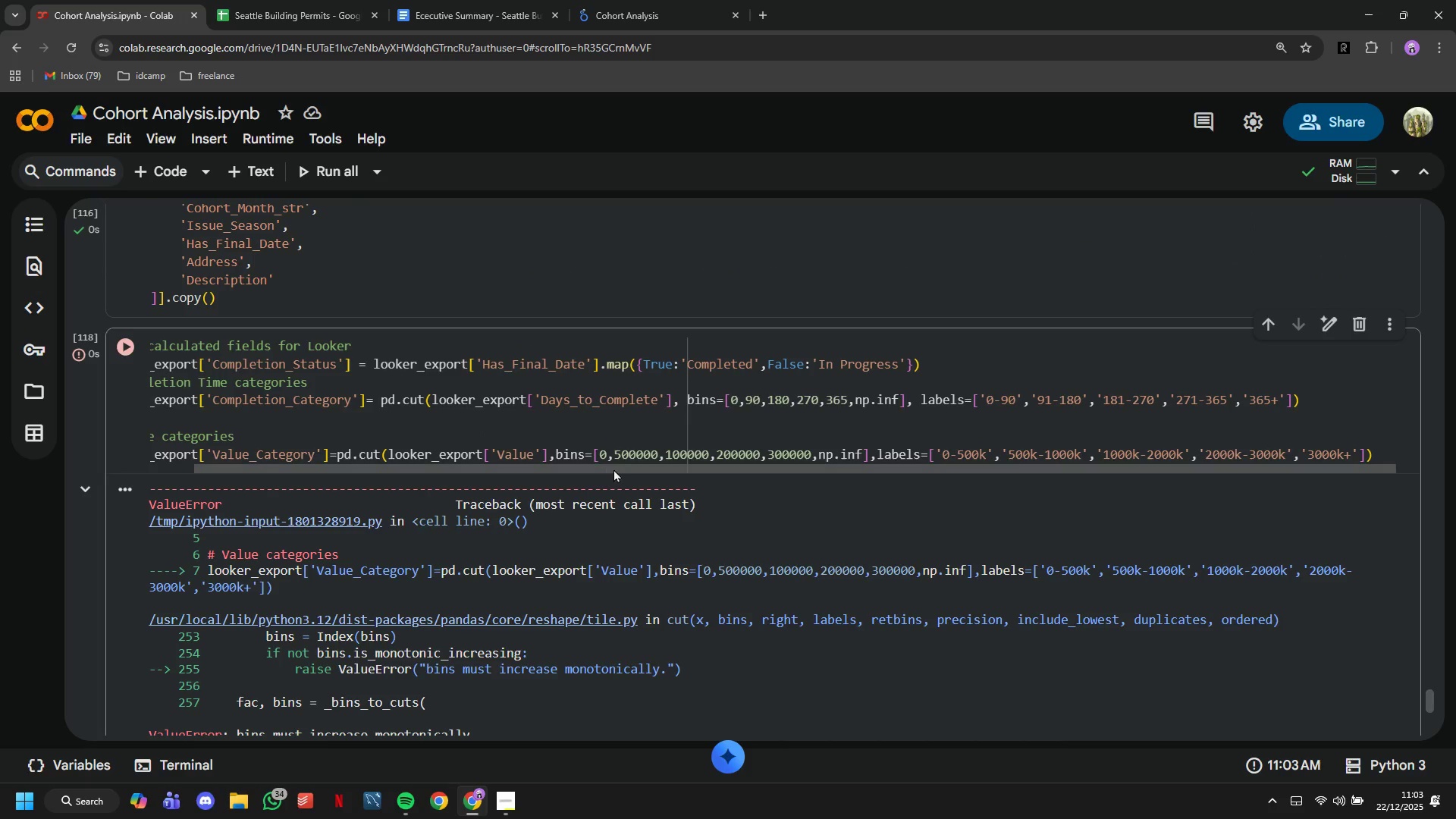 
left_click([625, 455])
 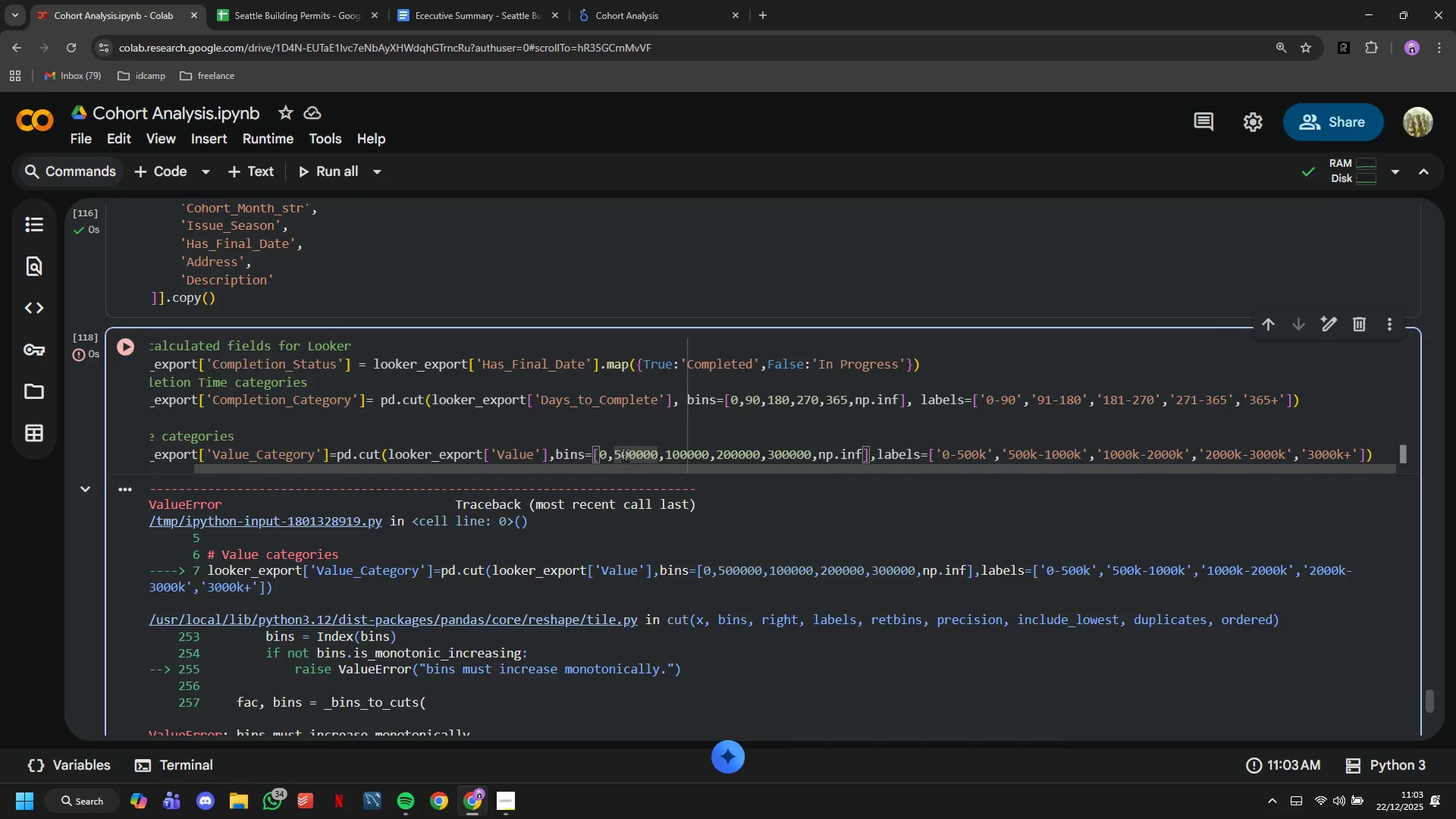 
key(ArrowRight)
 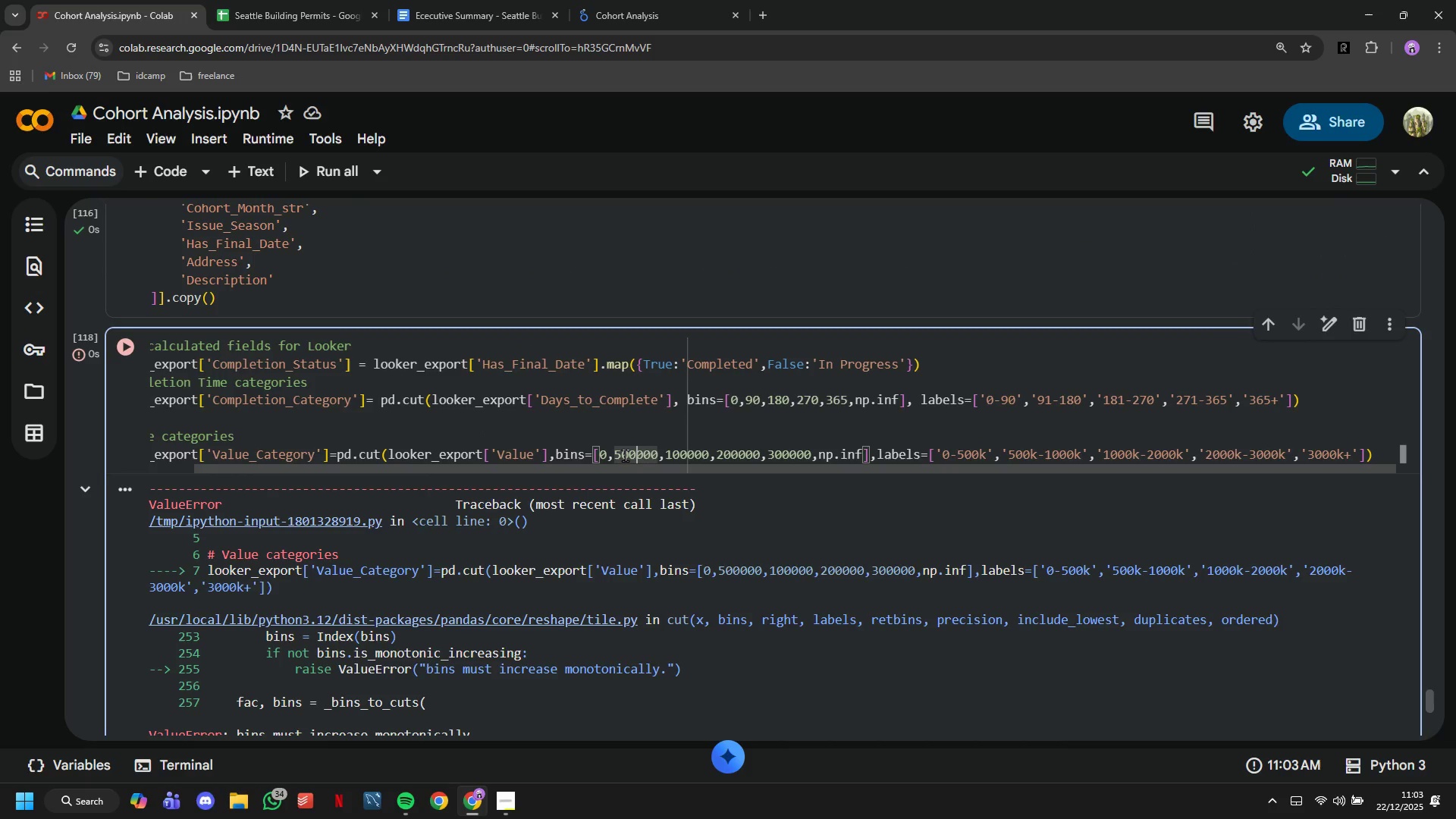 
key(ArrowRight)
 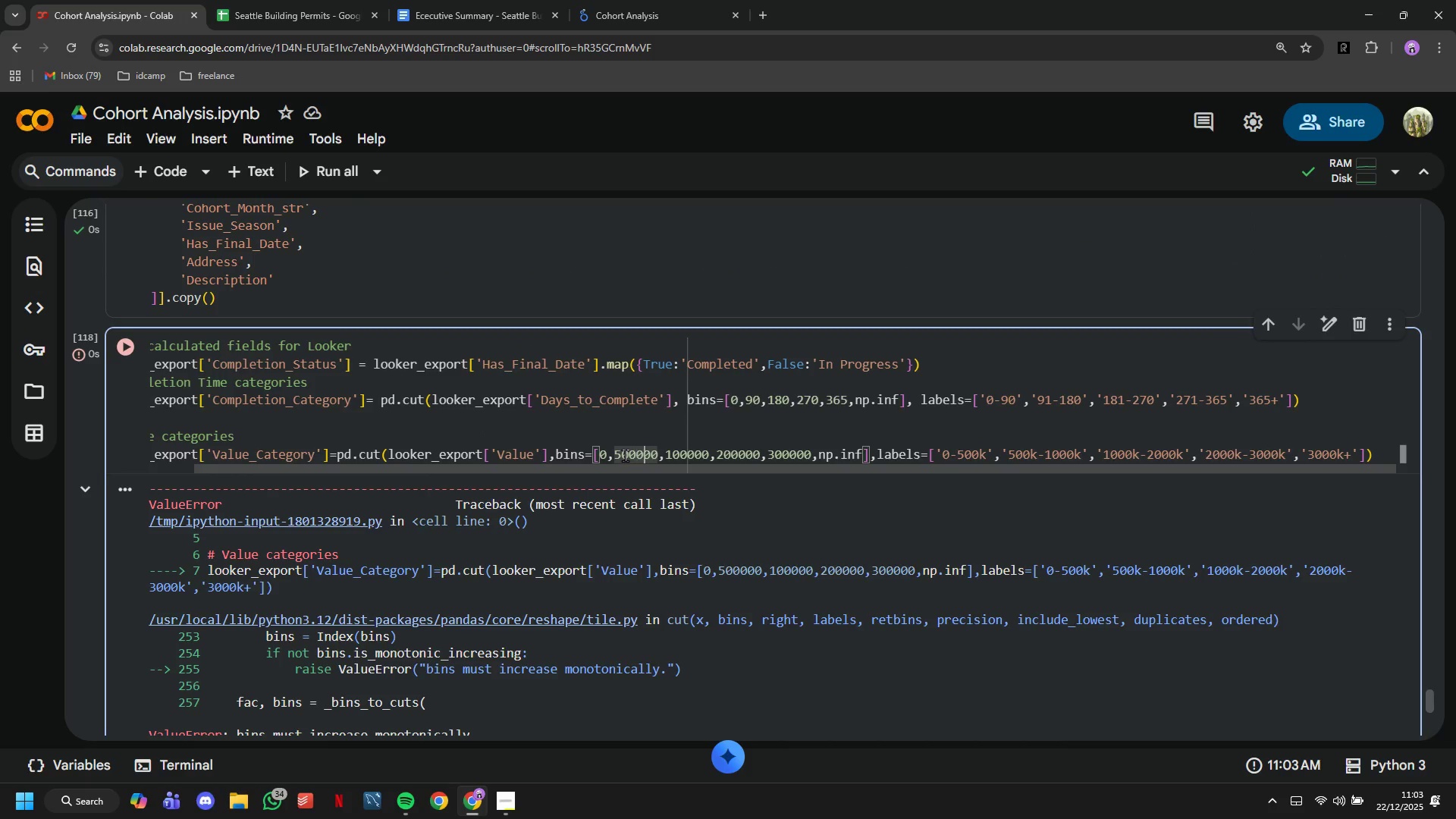 
key(ArrowRight)
 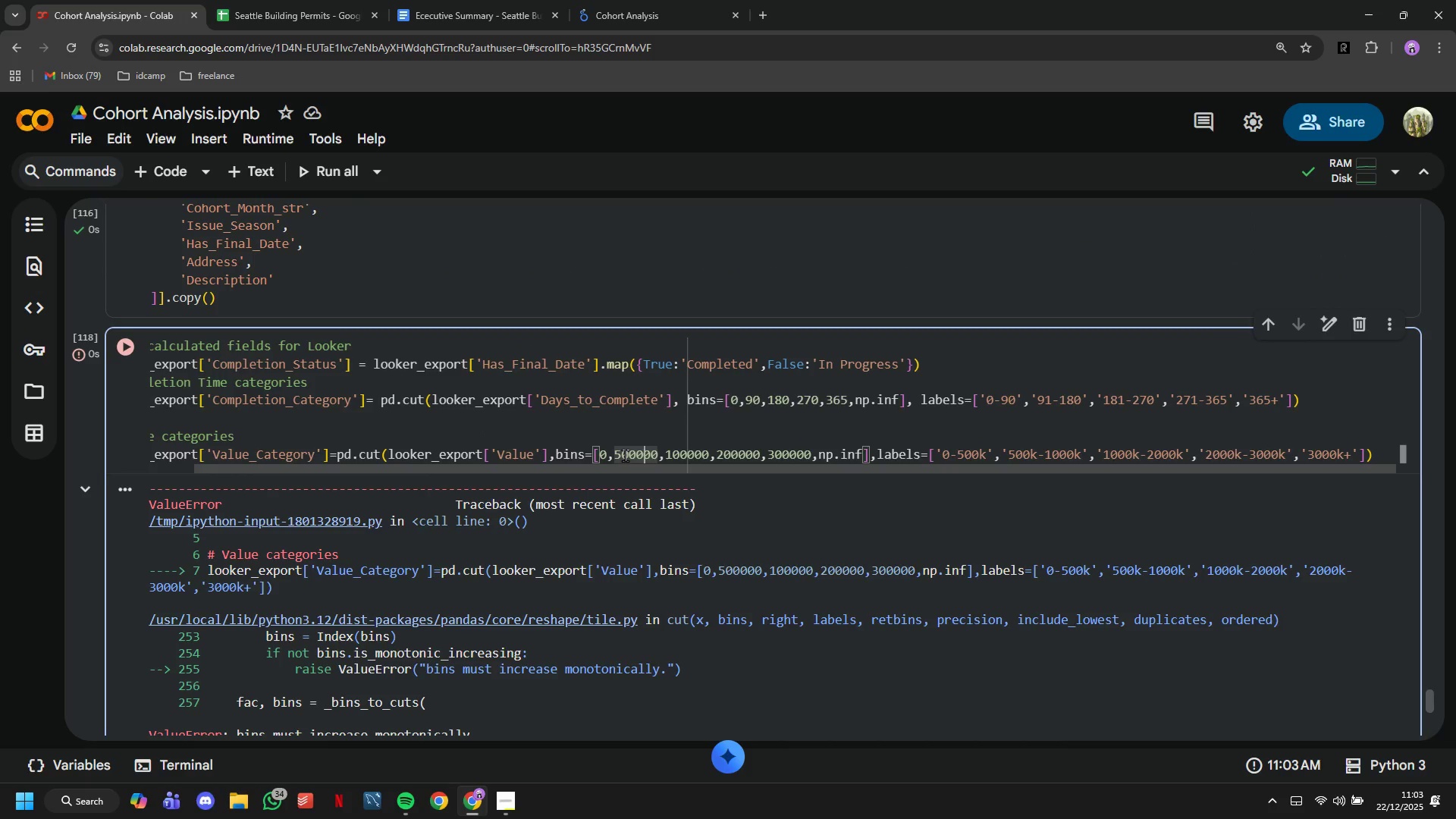 
key(ArrowRight)
 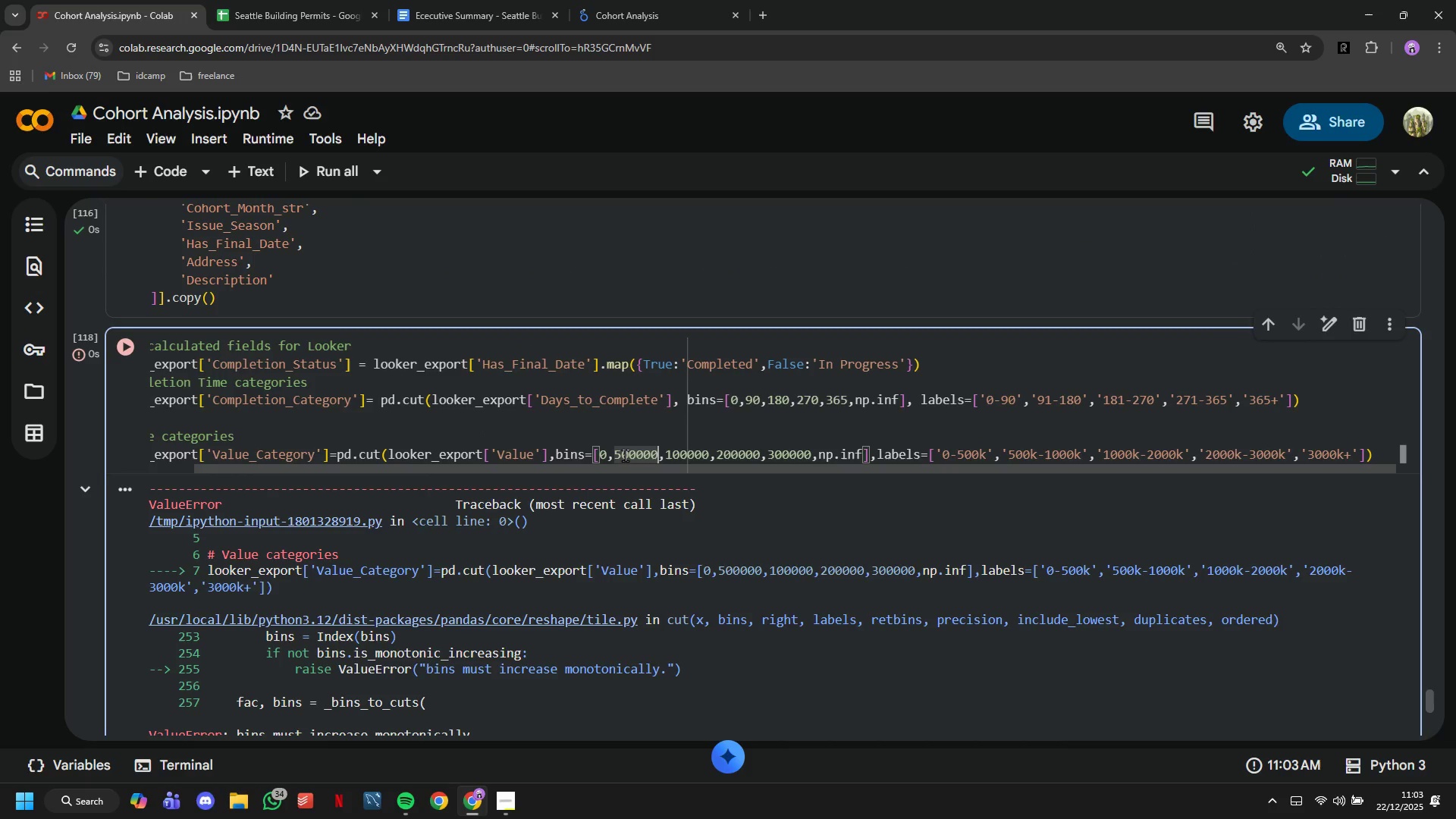 
key(ArrowRight)
 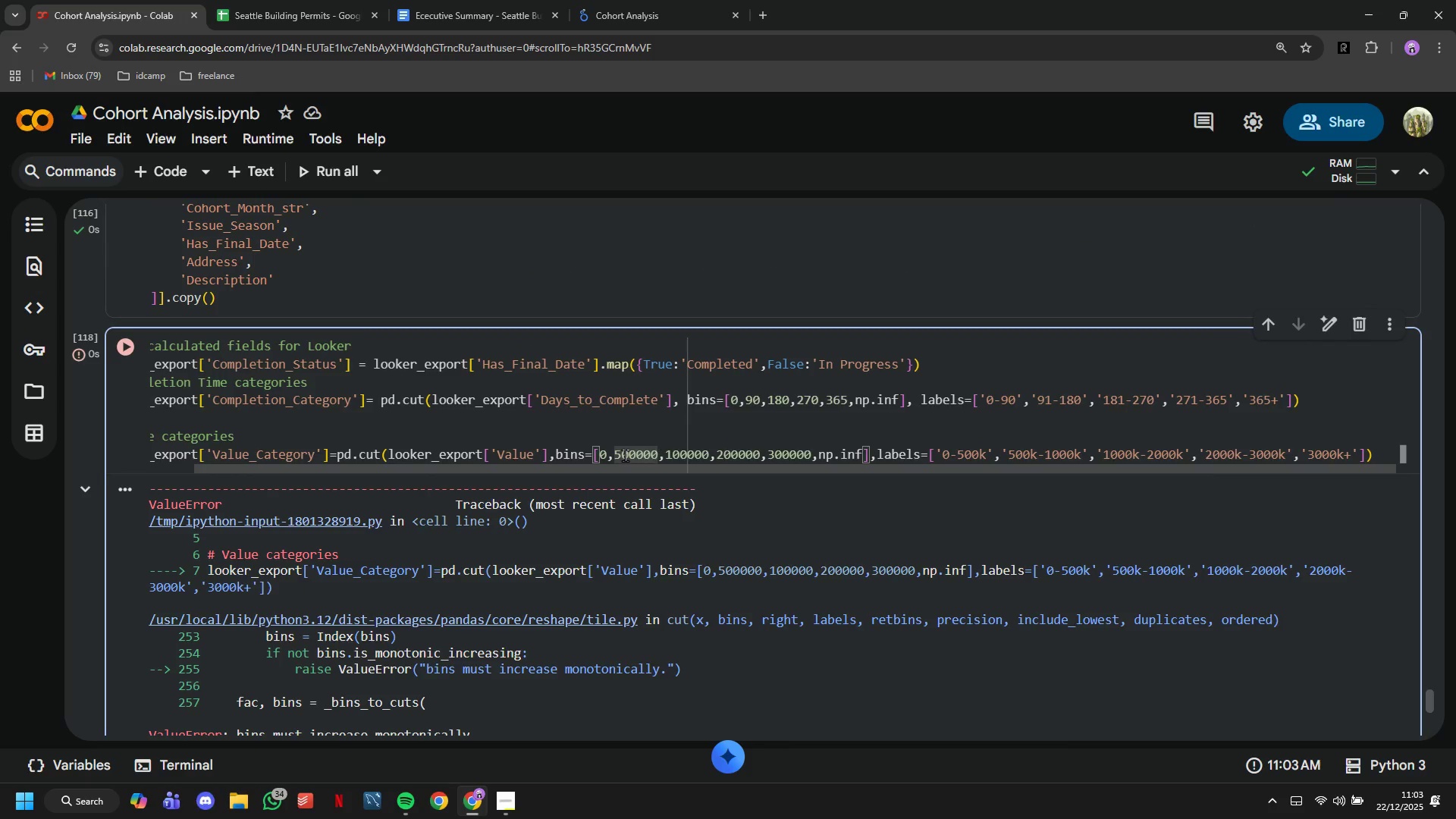 
key(Backspace)
 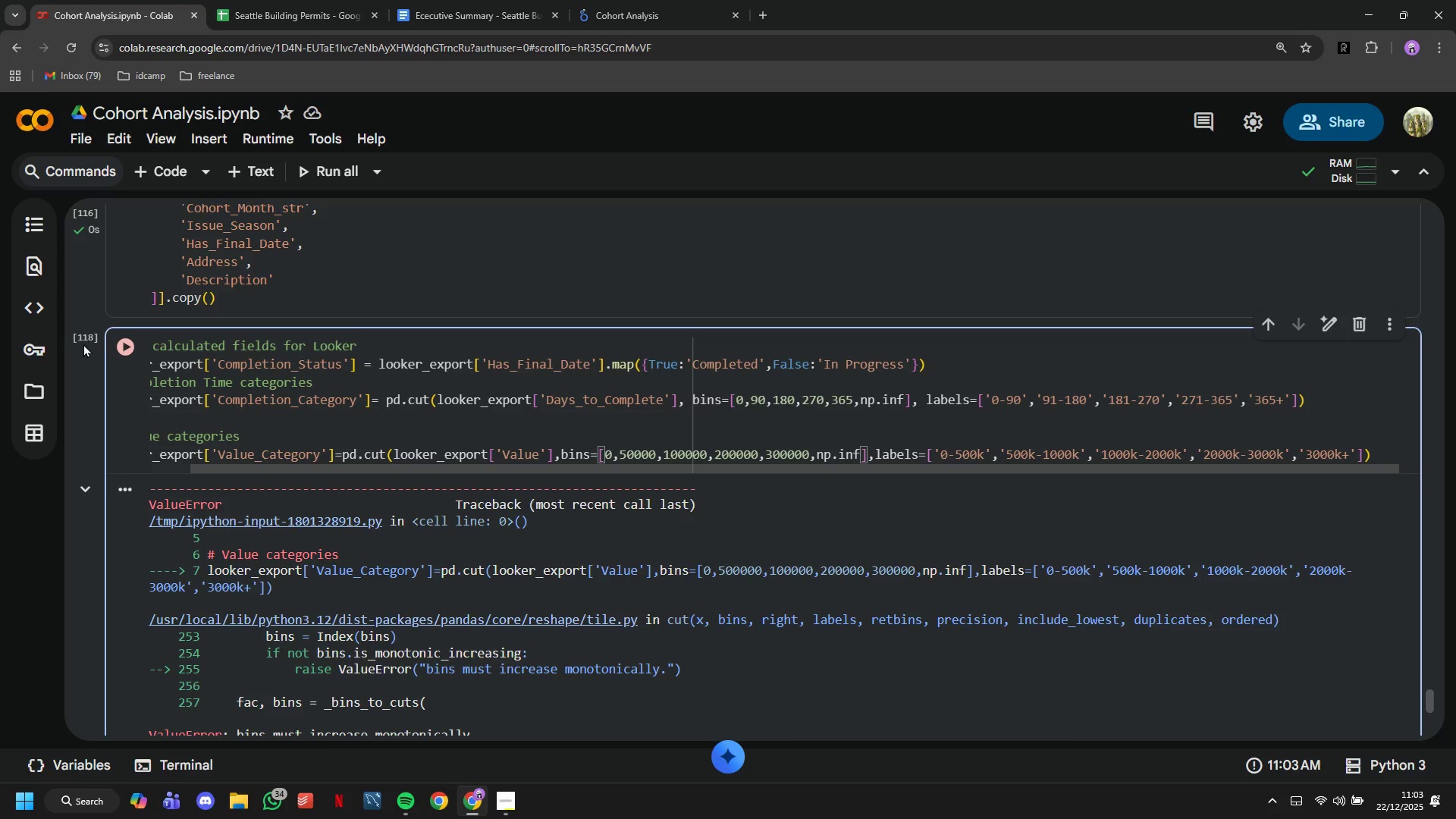 
left_click([112, 346])
 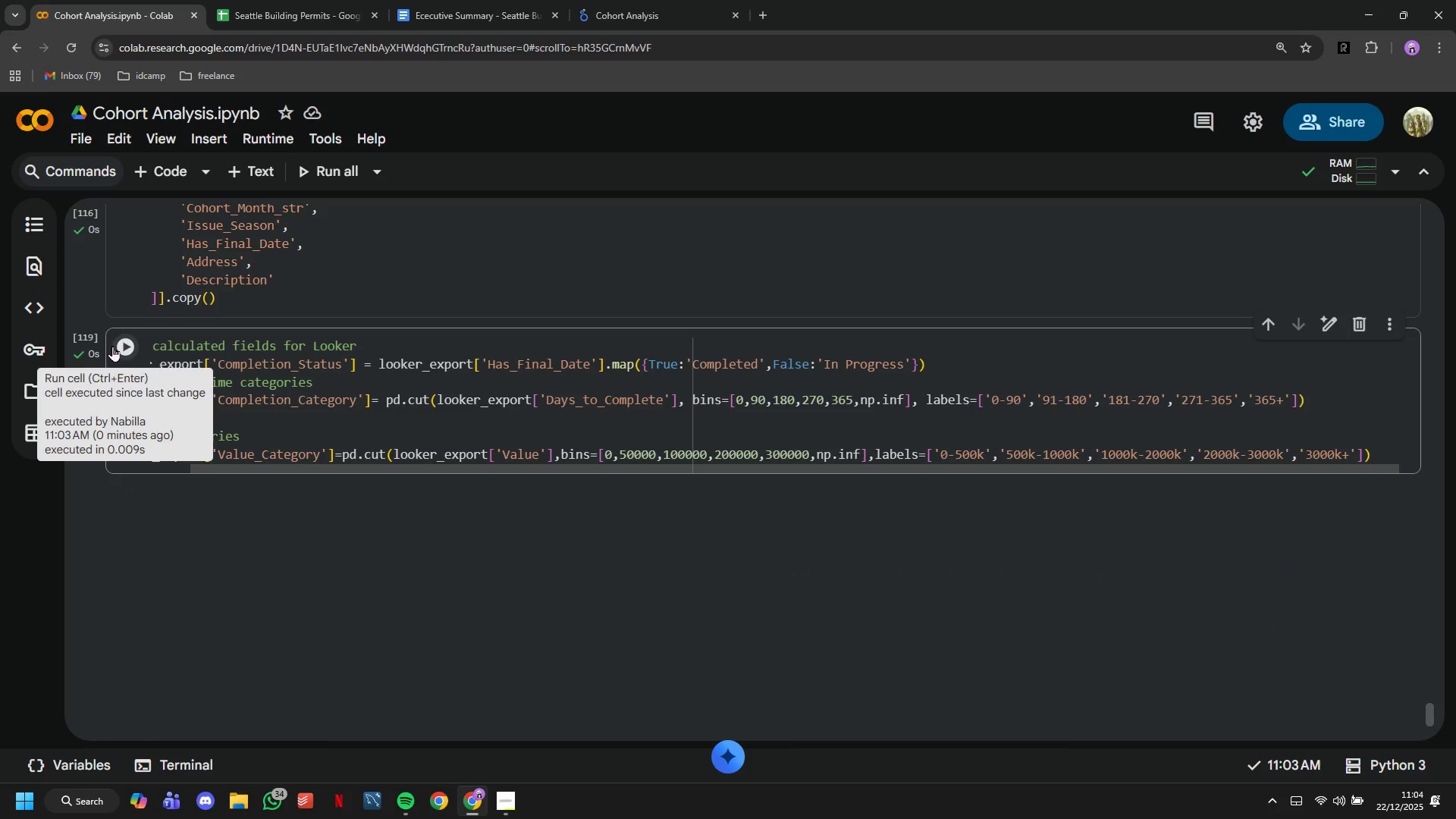 
wait(6.24)
 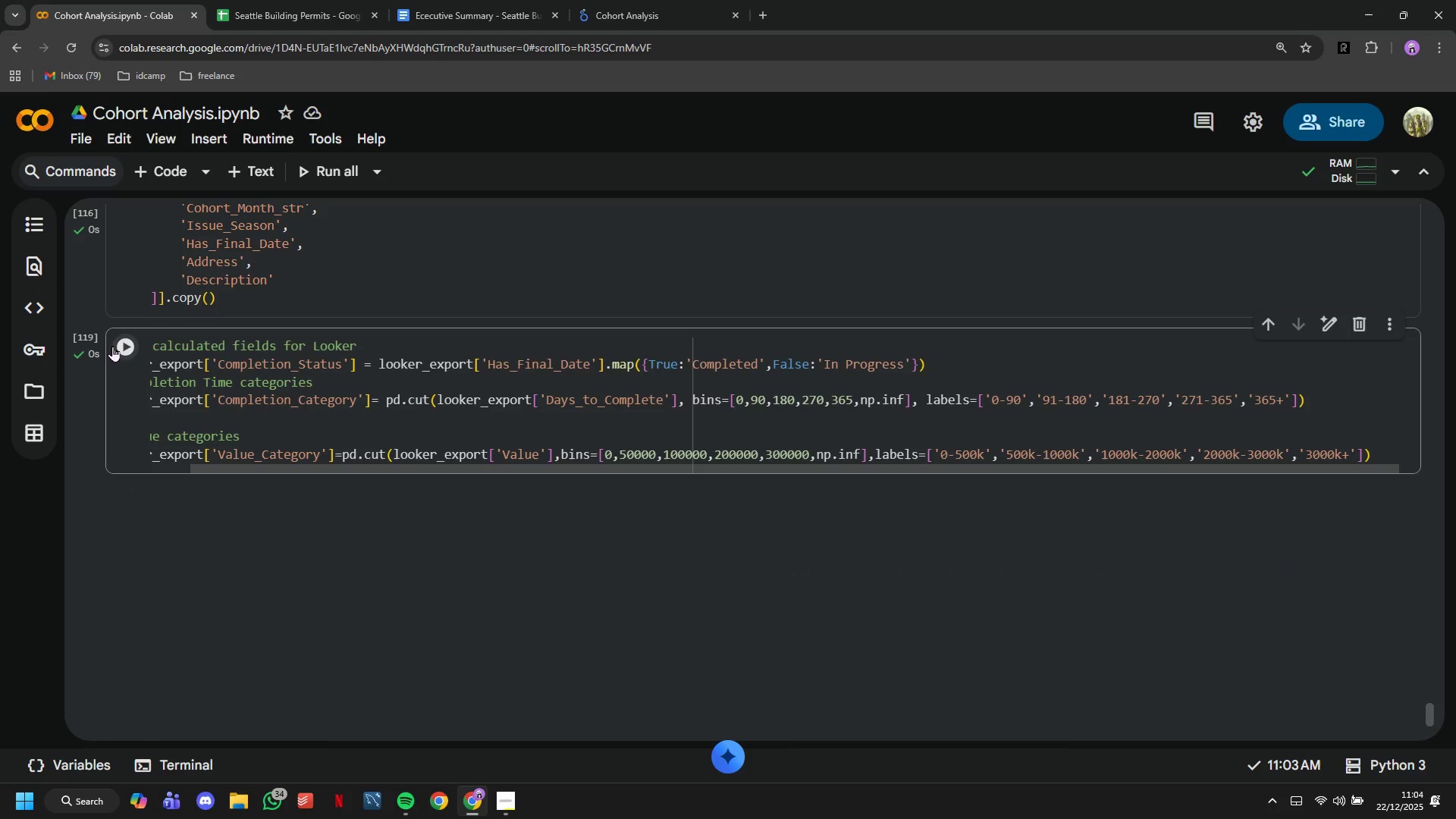 
mouse_move([262, 319])
 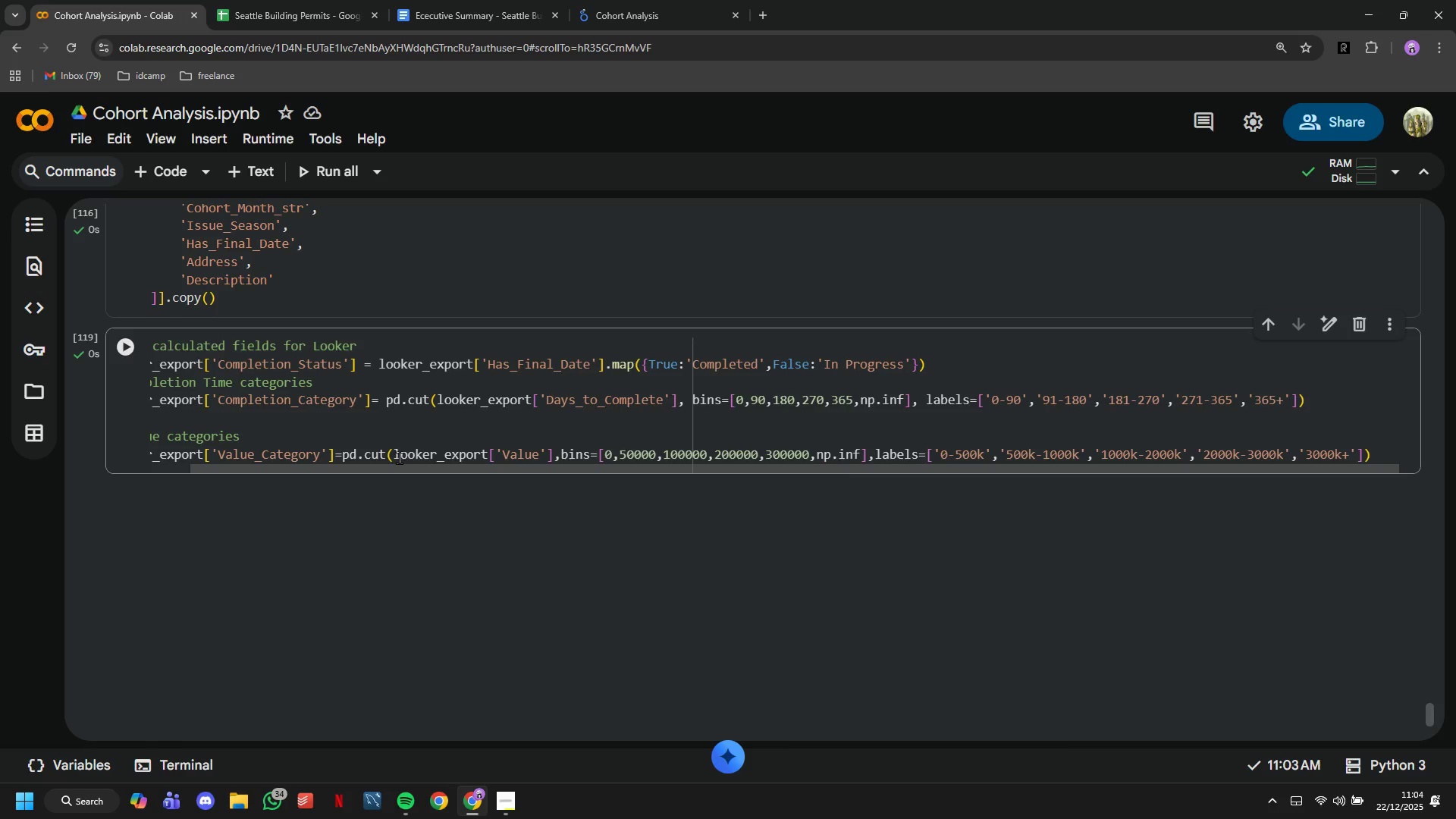 
left_click([399, 454])
 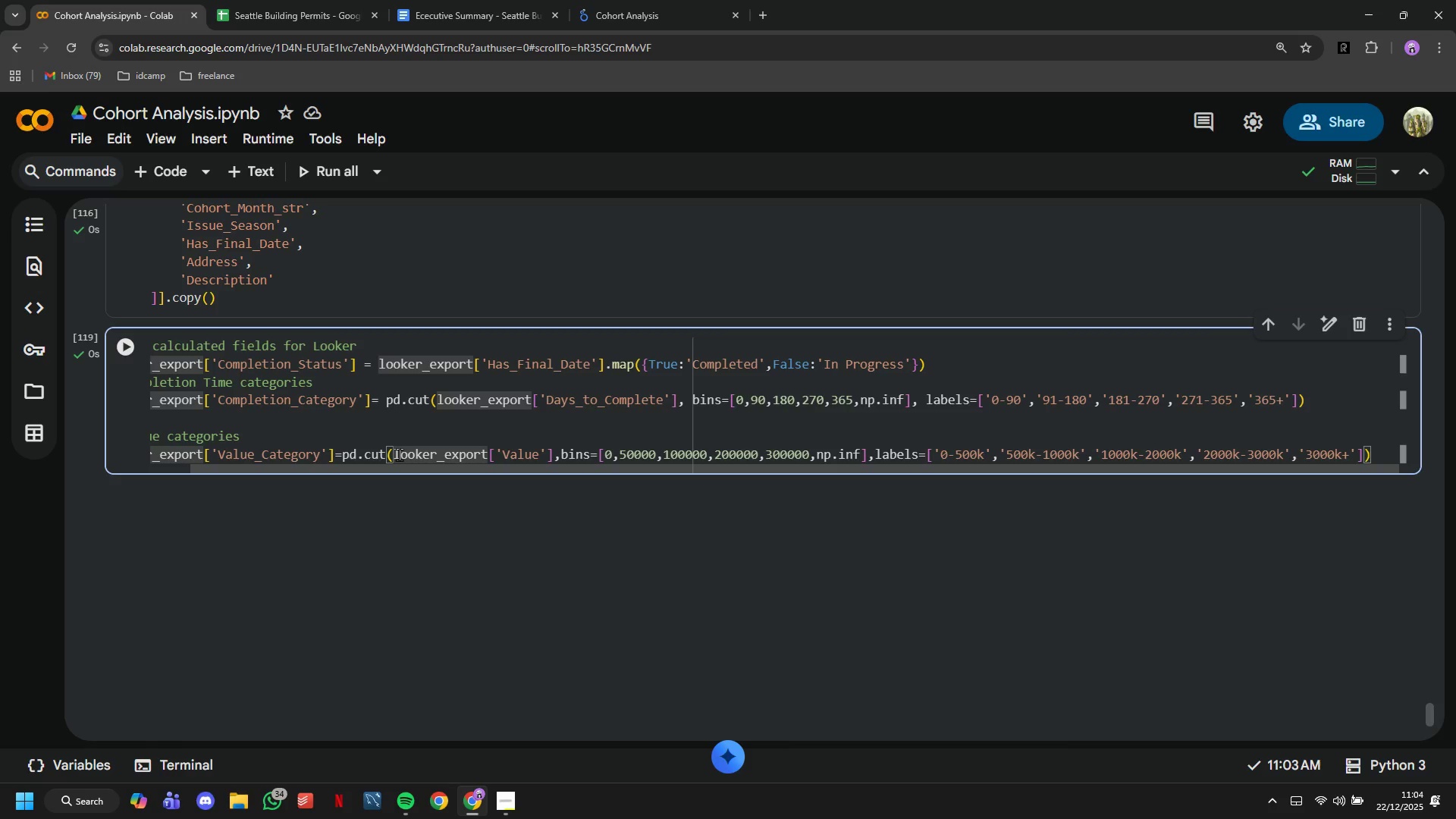 
hold_key(key=ArrowRight, duration=1.5)
 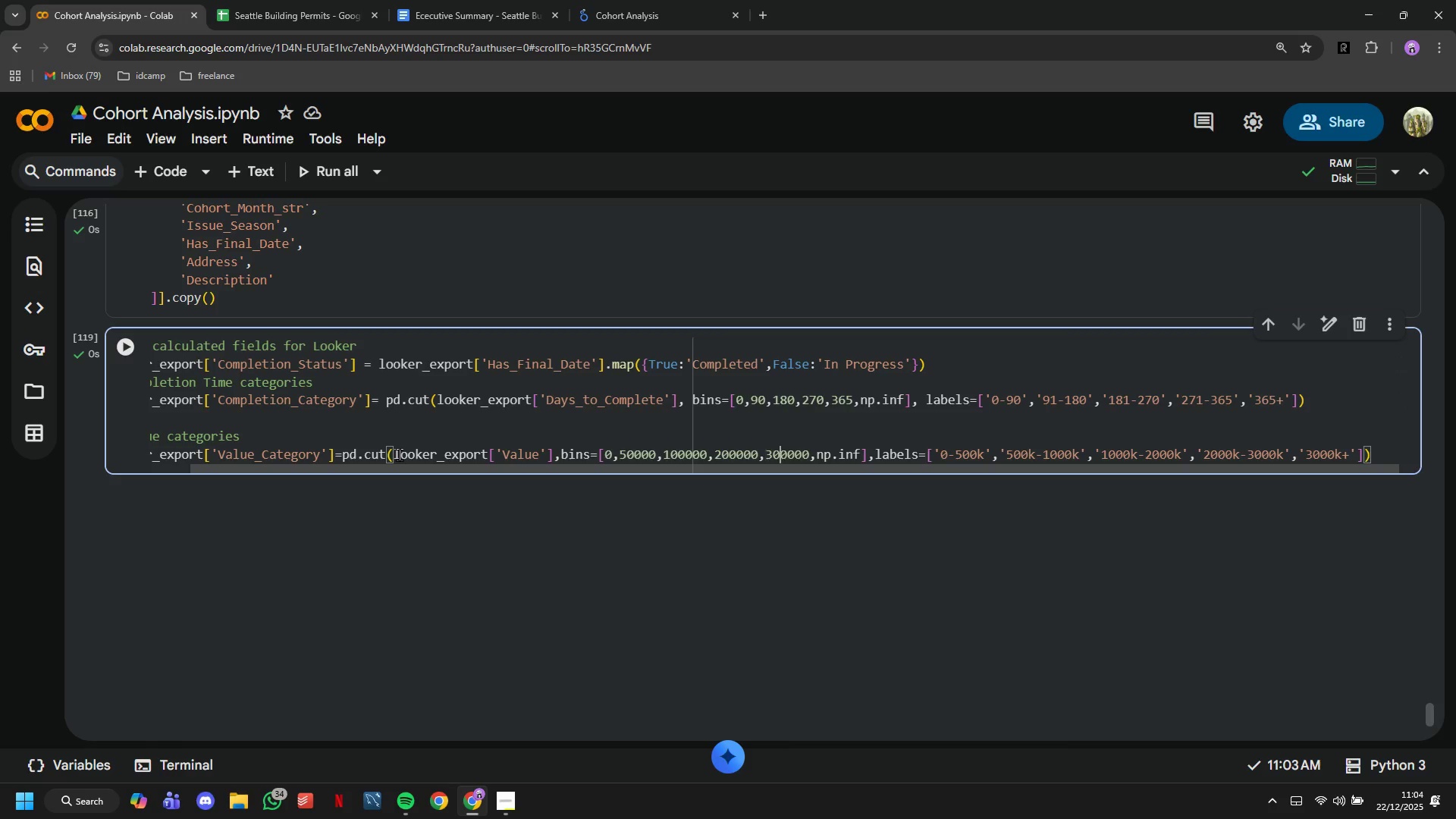 
hold_key(key=ArrowRight, duration=1.5)
 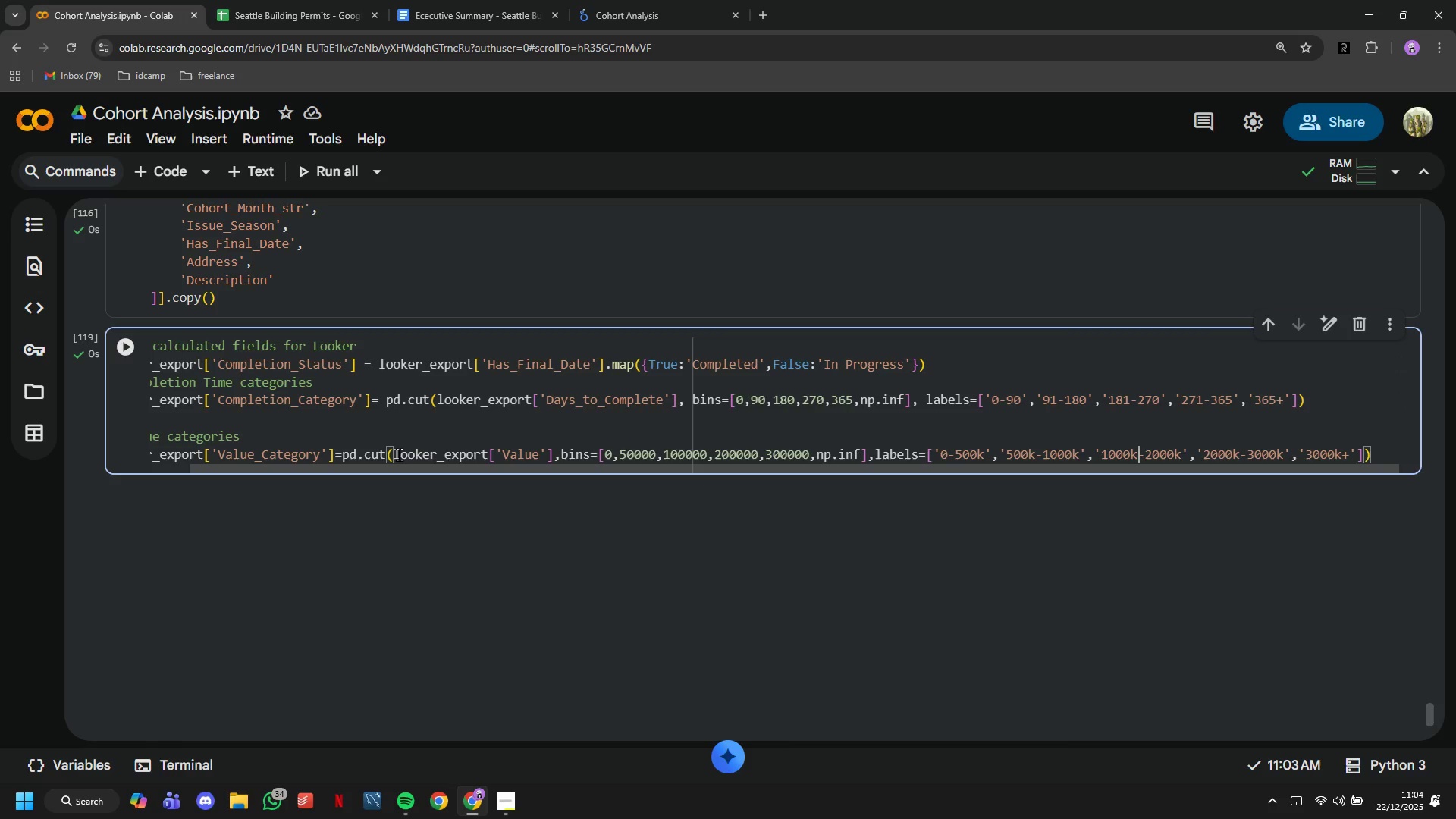 
hold_key(key=ArrowRight, duration=1.52)
 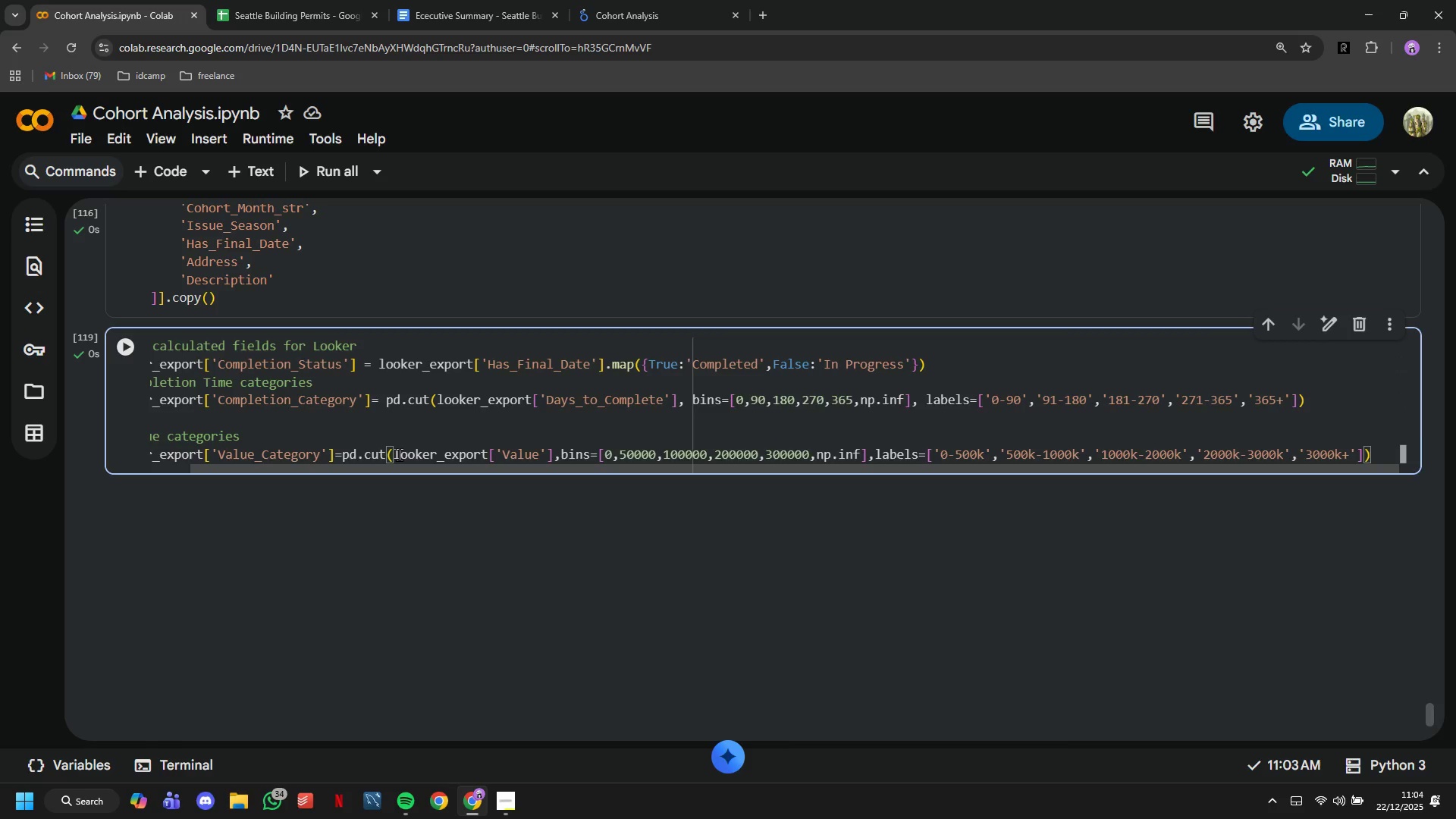 
key(ArrowRight)
 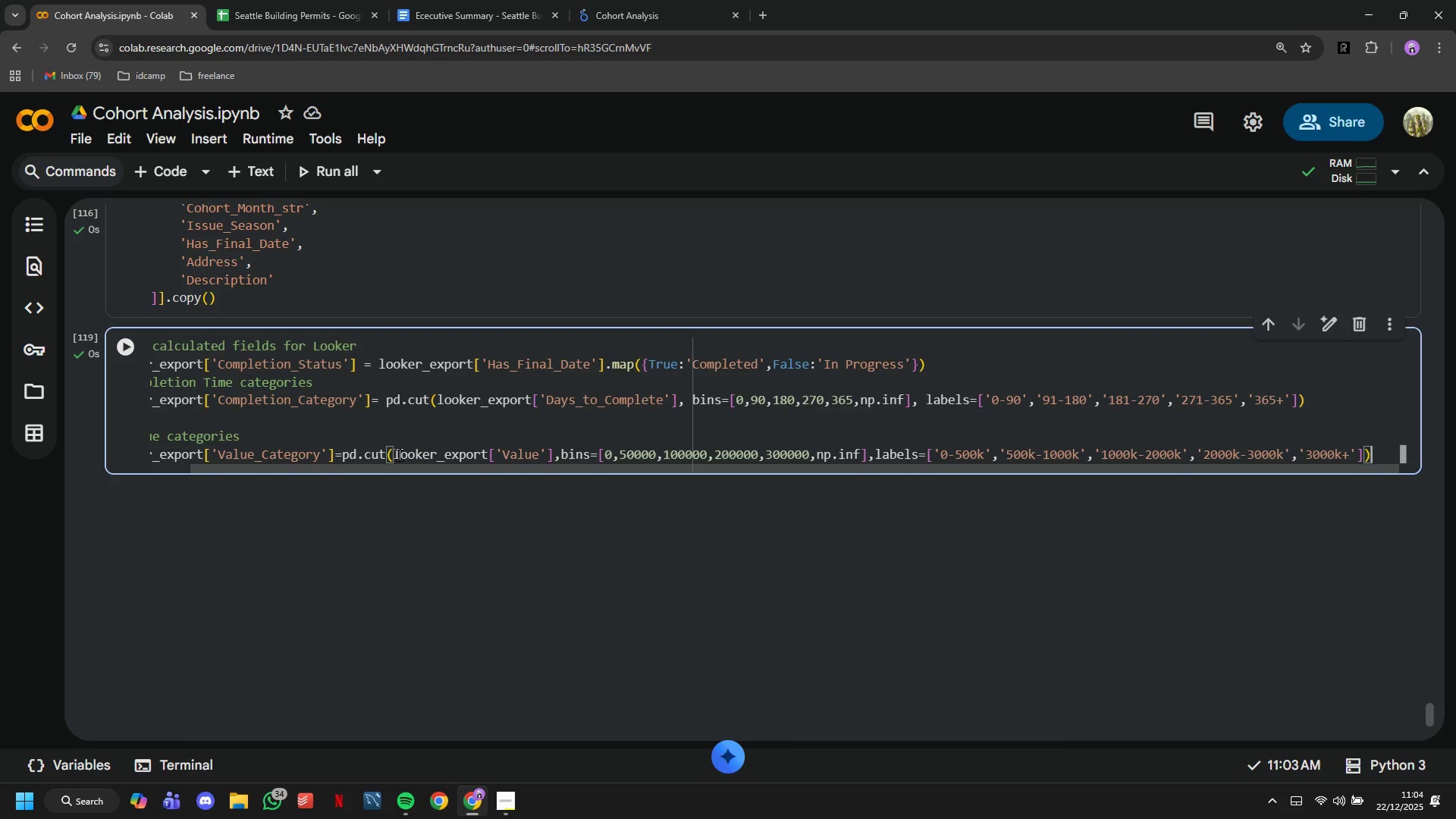 
key(ArrowRight)
 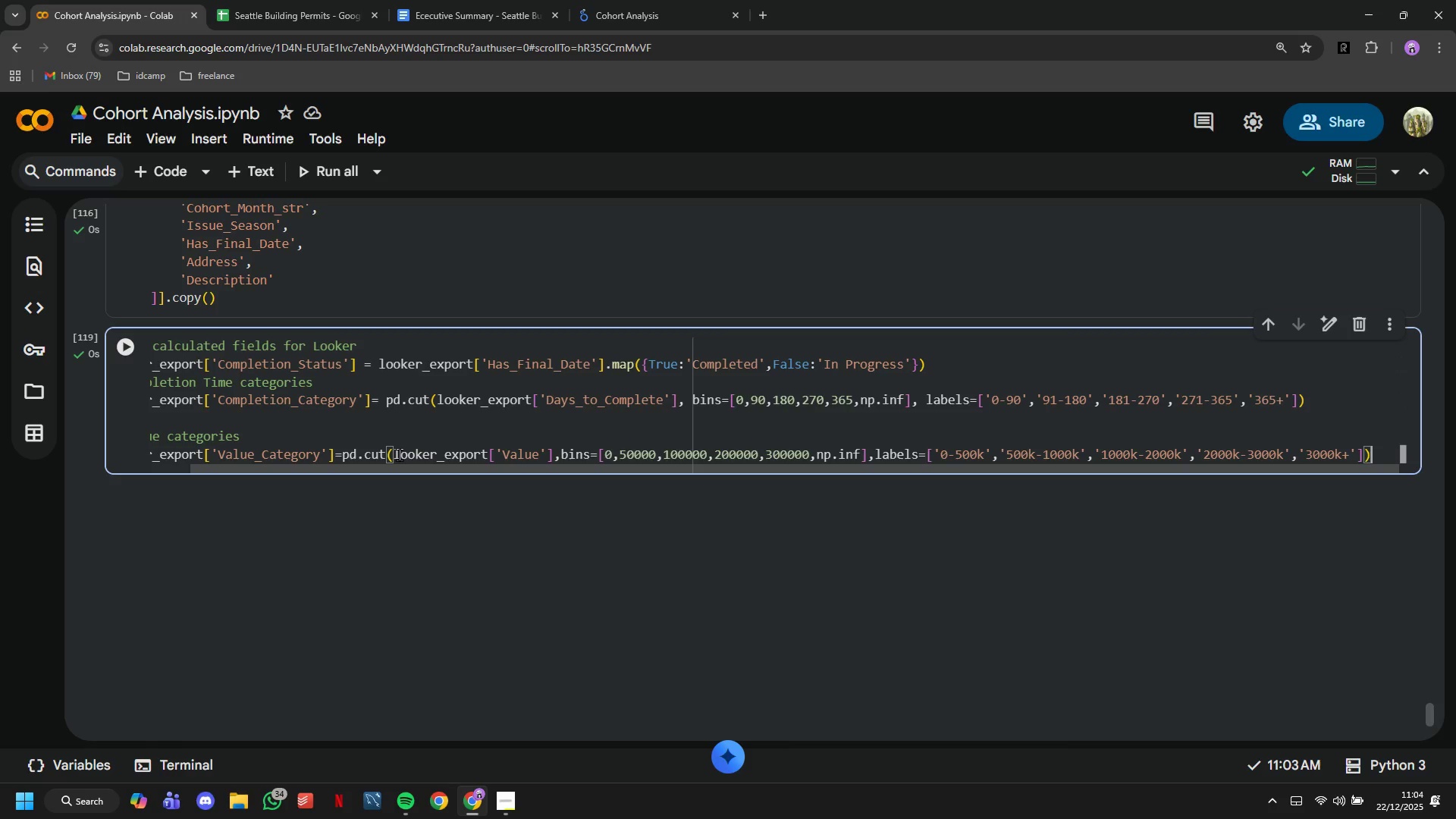 
key(ArrowRight)
 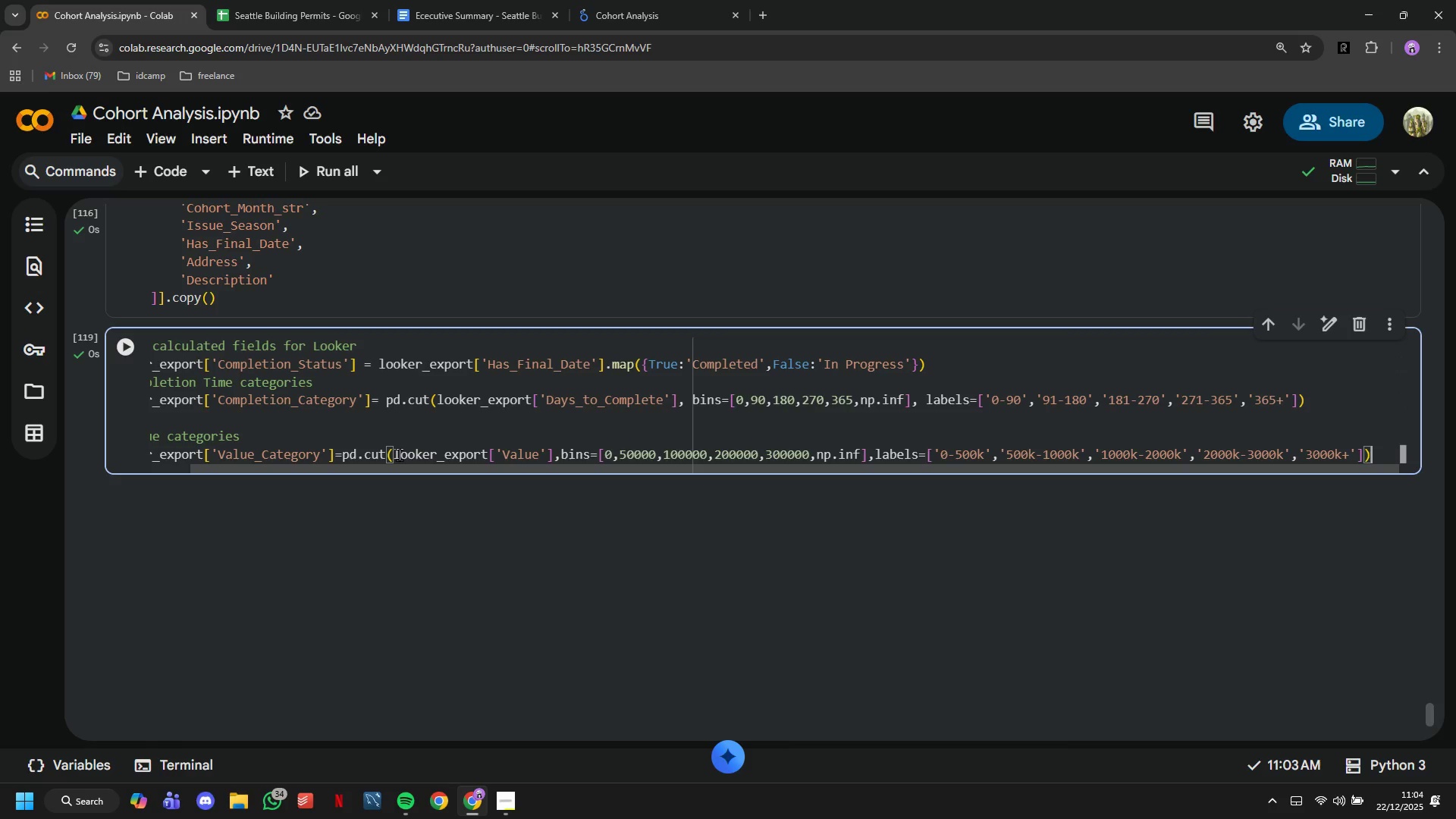 
key(ArrowRight)
 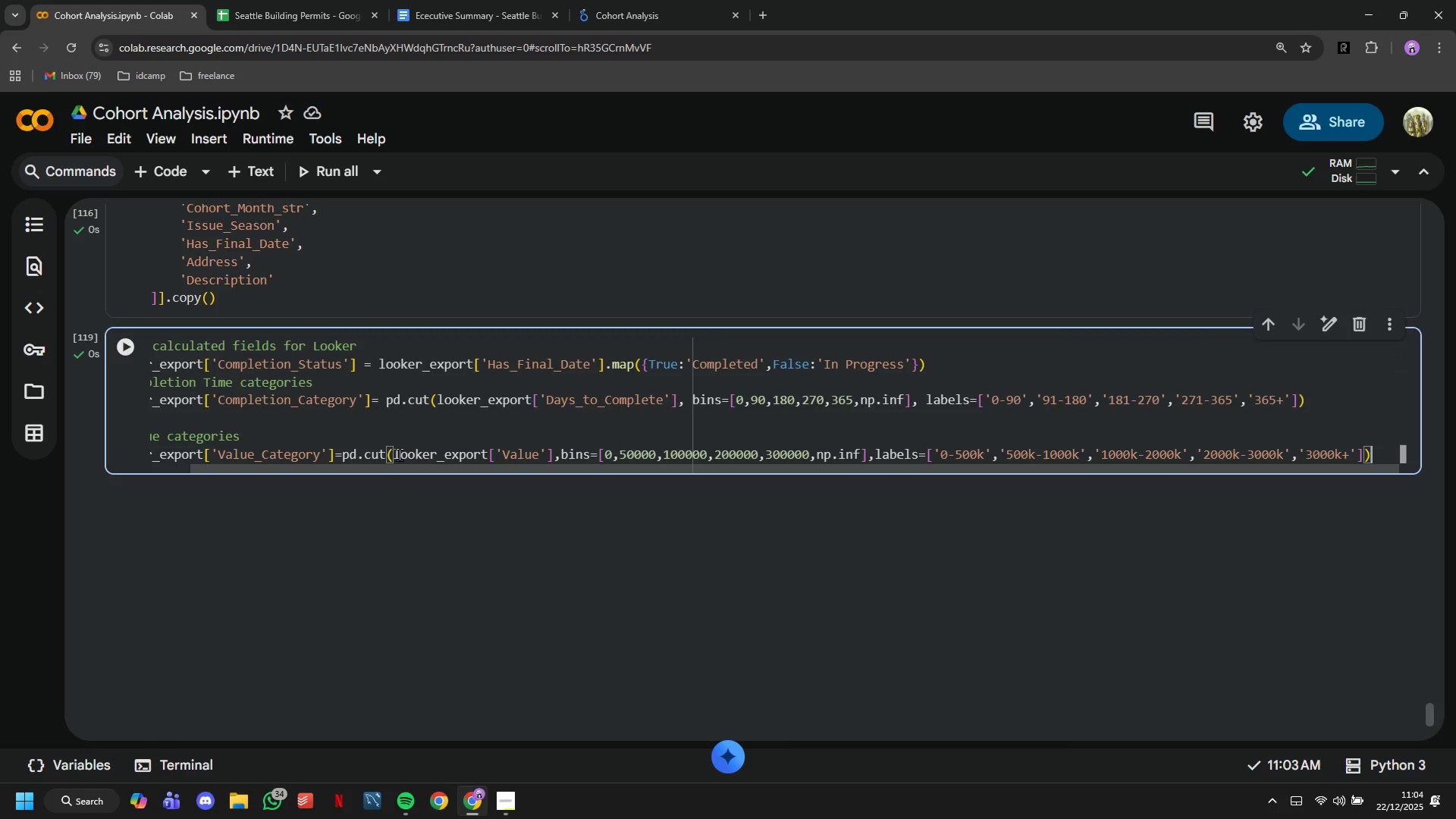 
key(ArrowRight)
 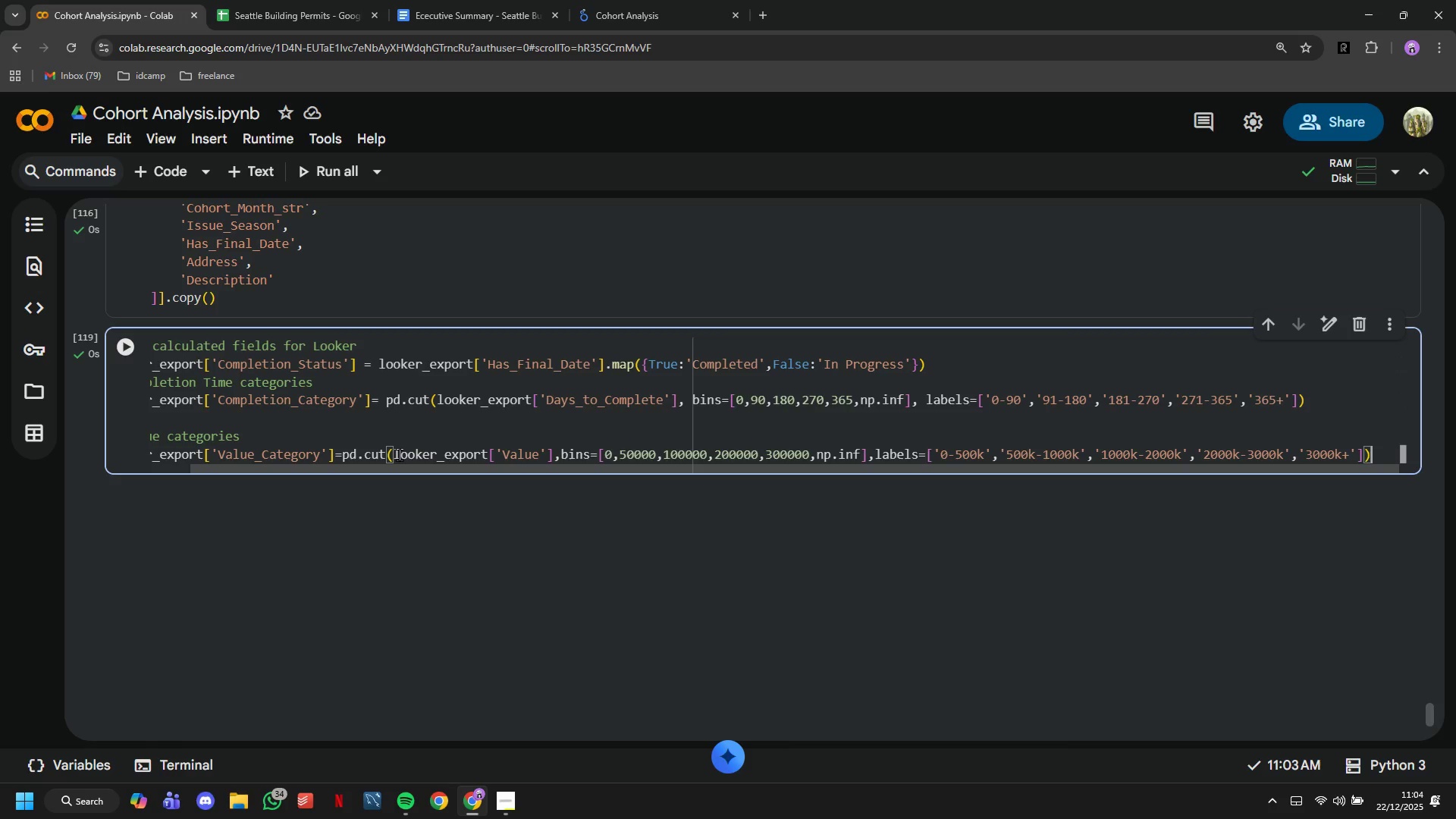 
key(ArrowRight)
 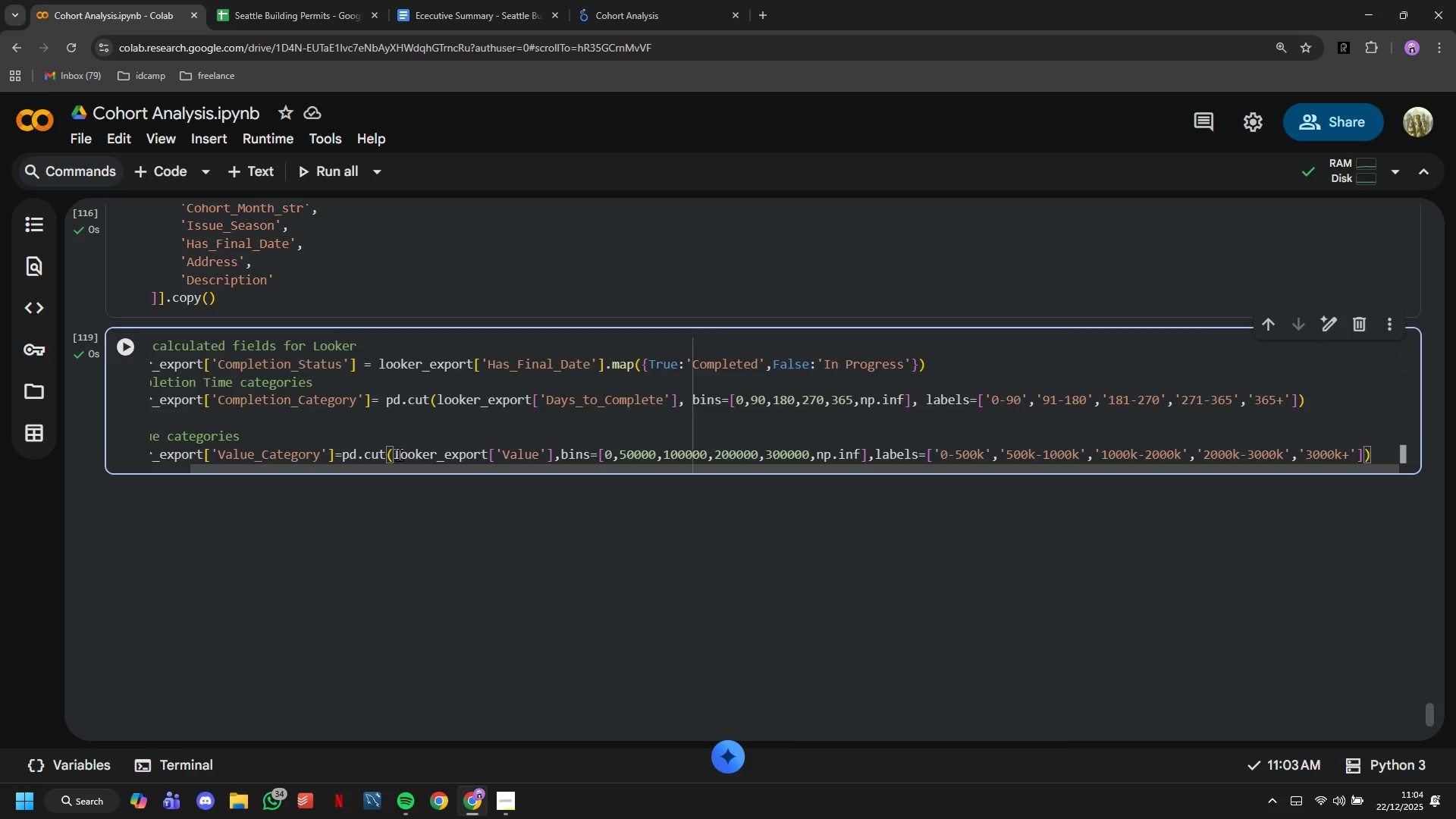 
key(Enter)
 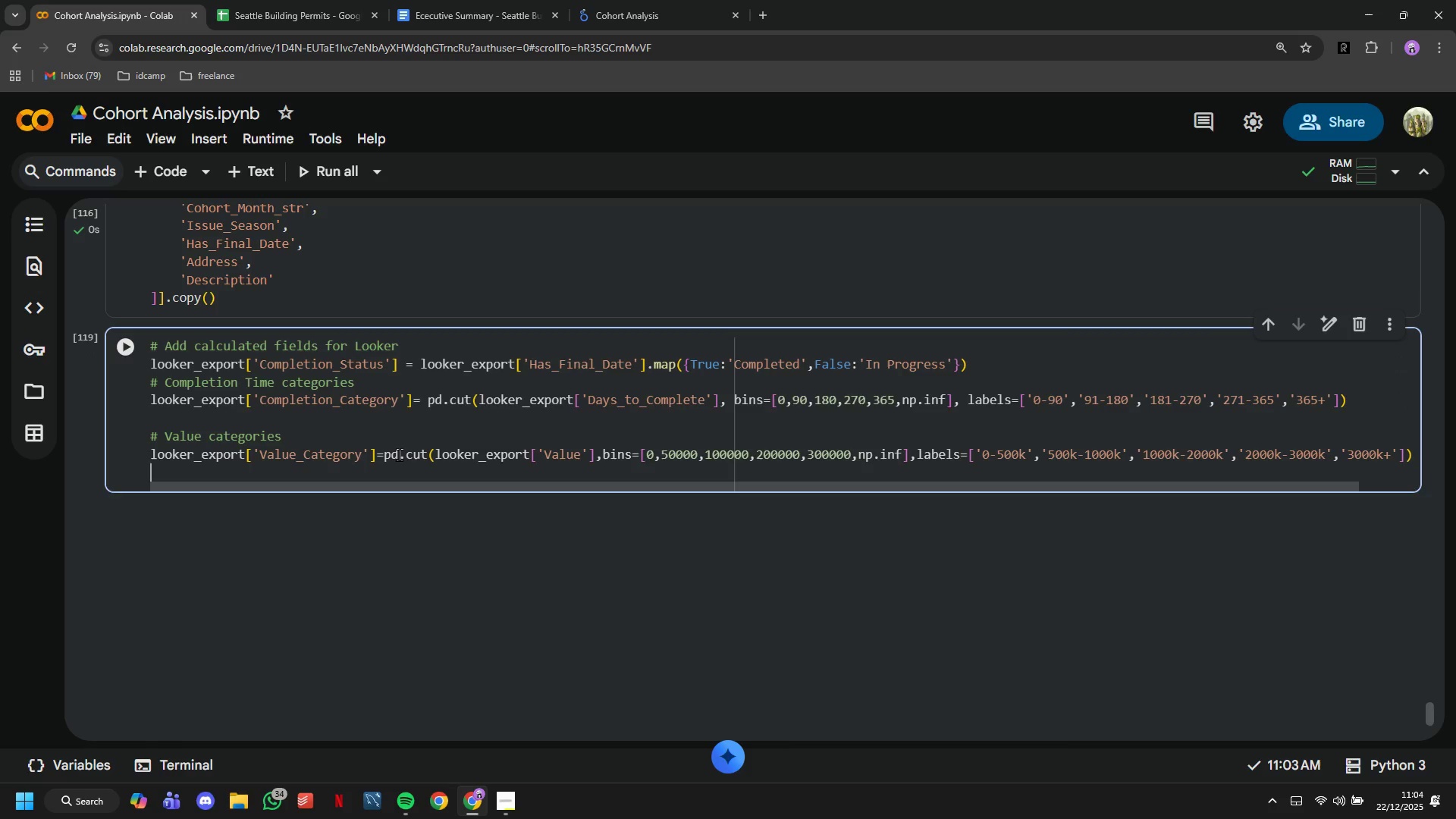 
key(Enter)
 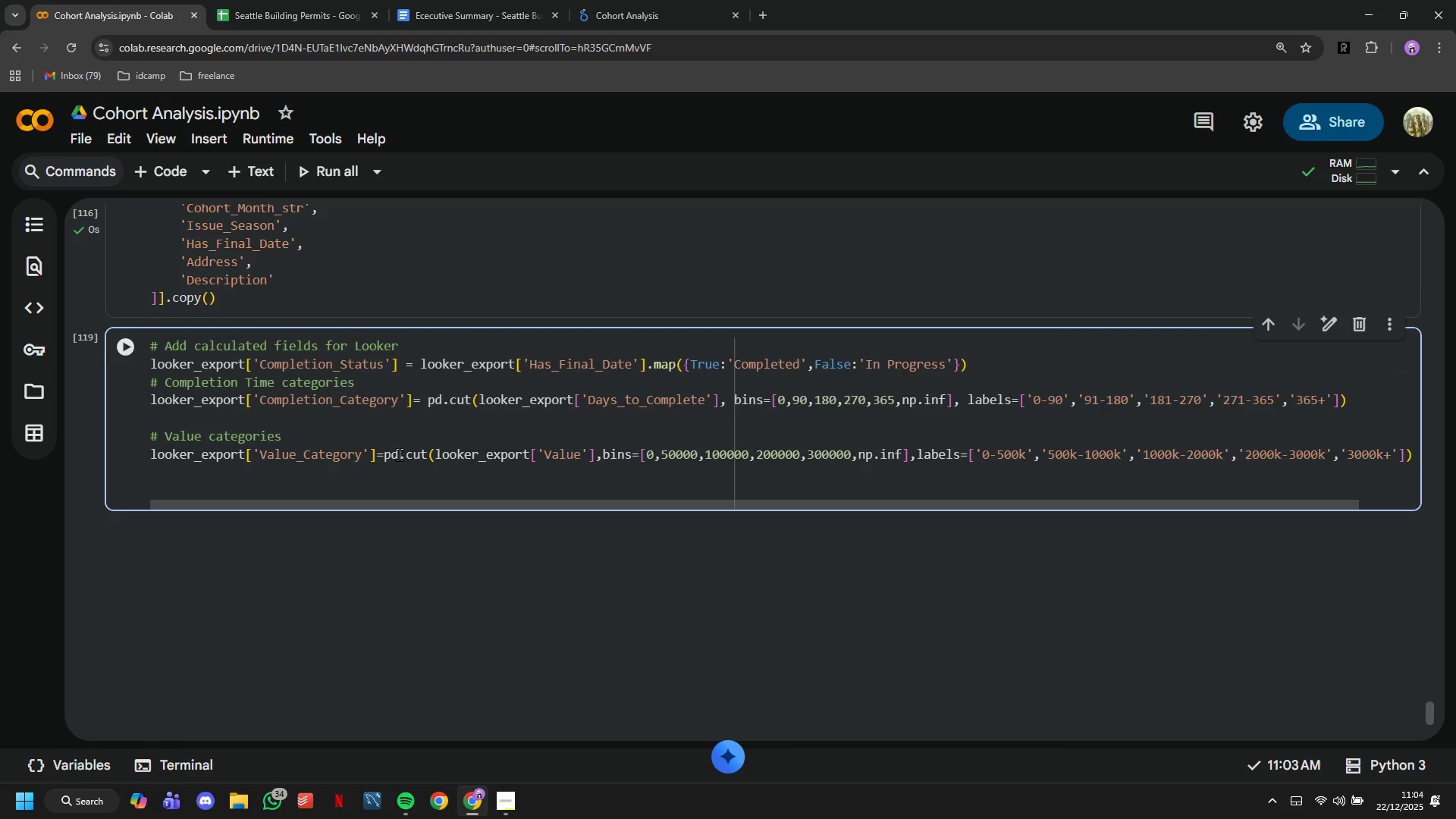 
type(# Year and)
 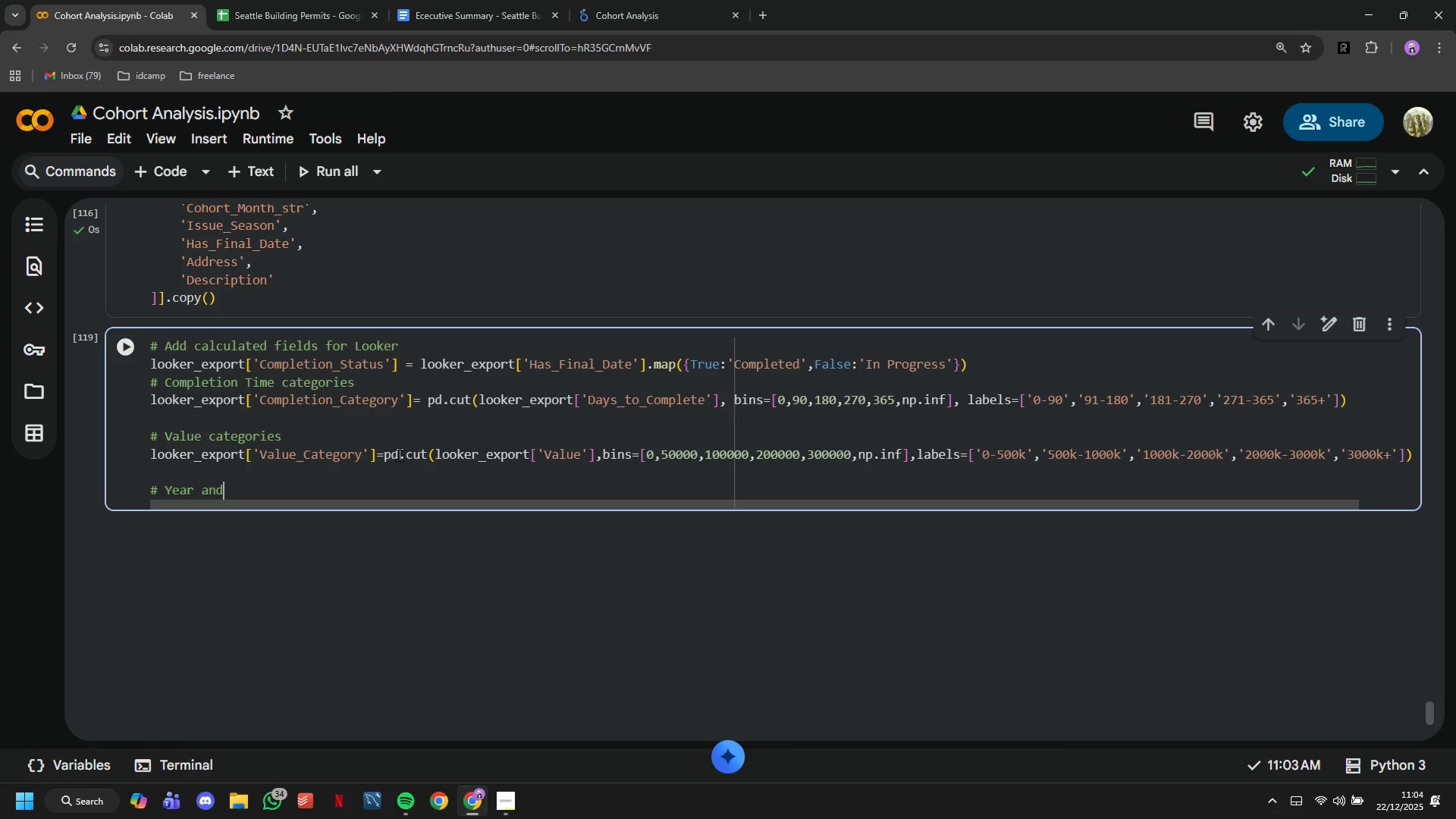 
type( Month )
 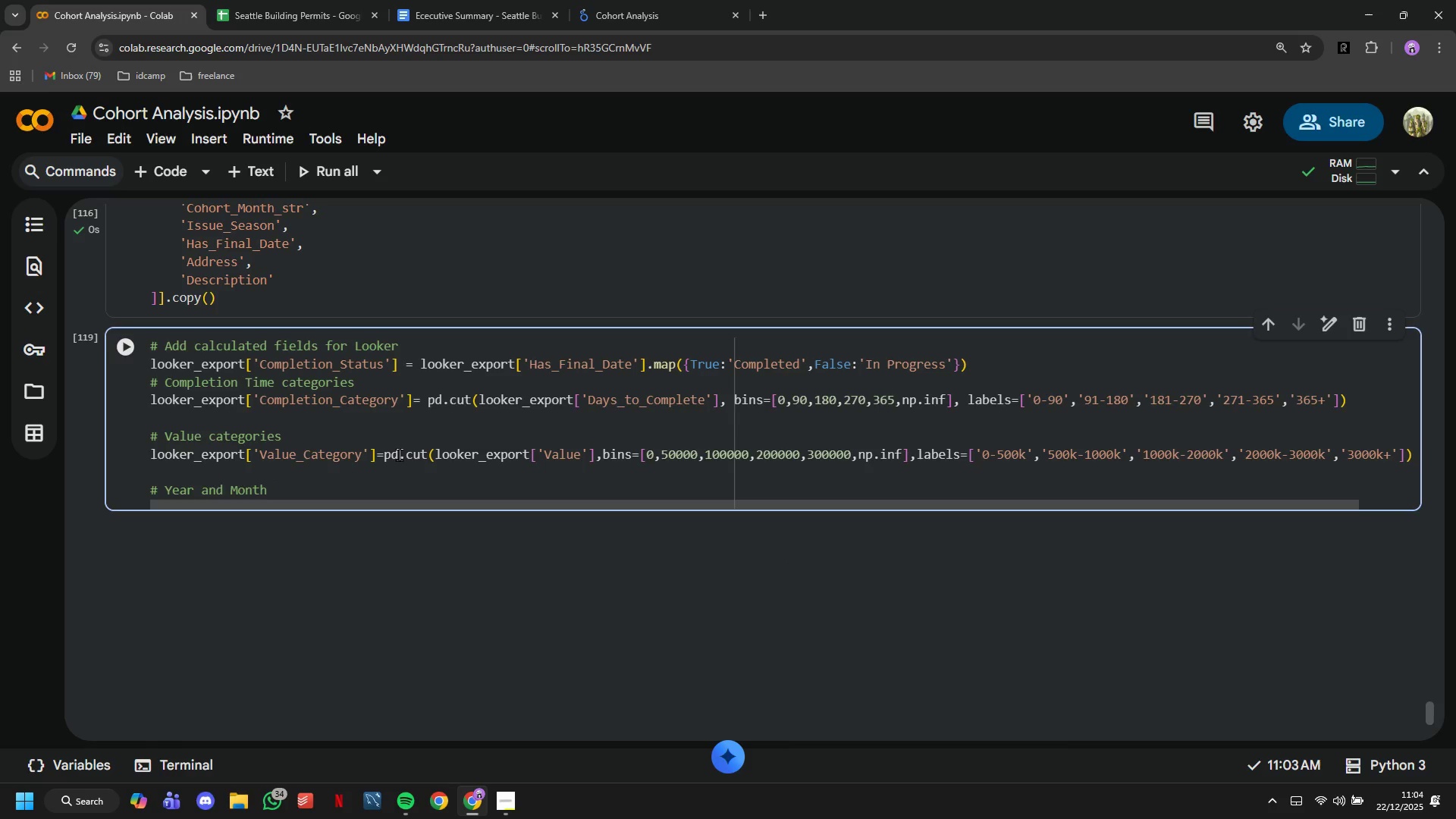 
wait(5.97)
 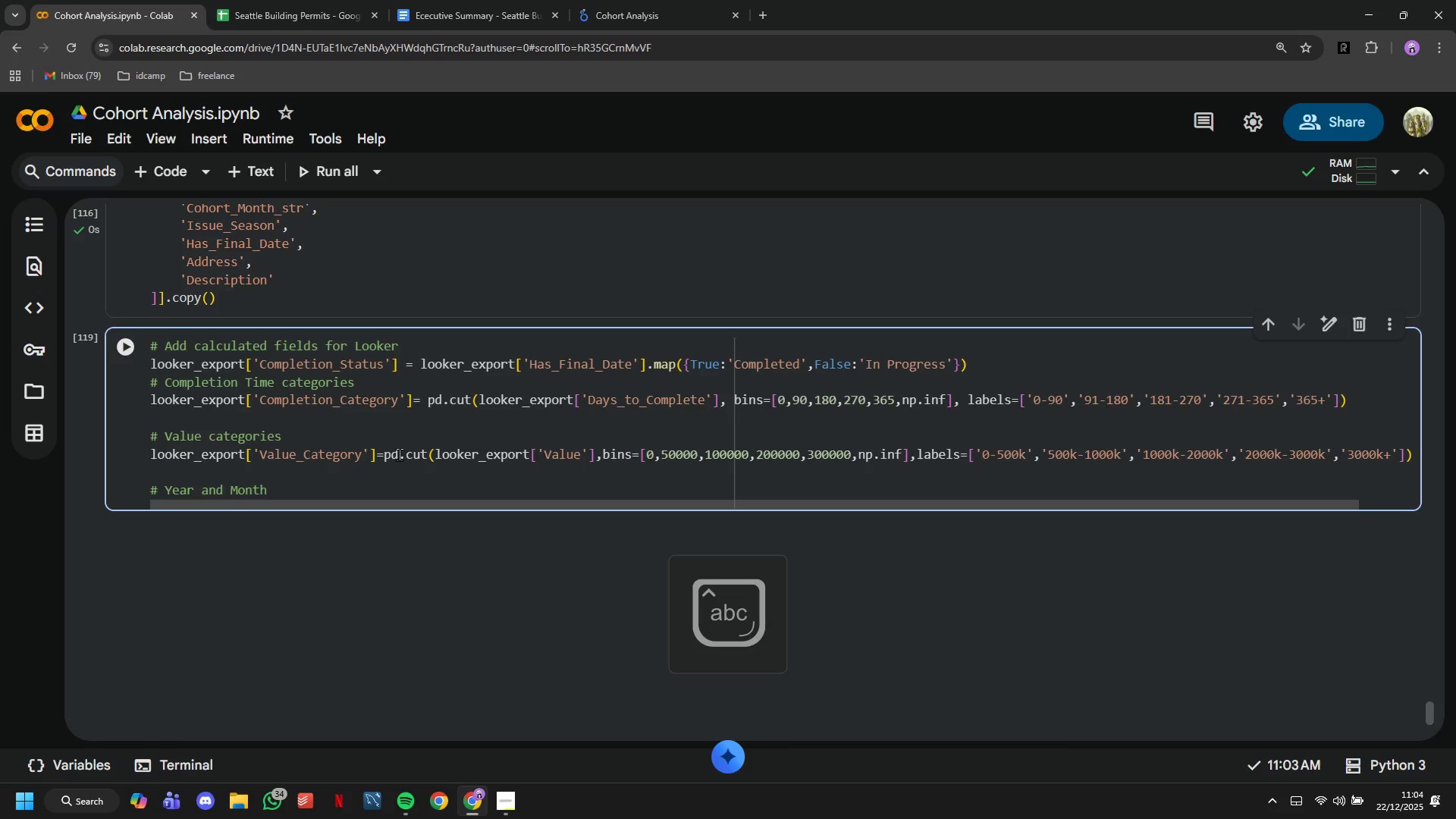 
type(for easier filtering)
 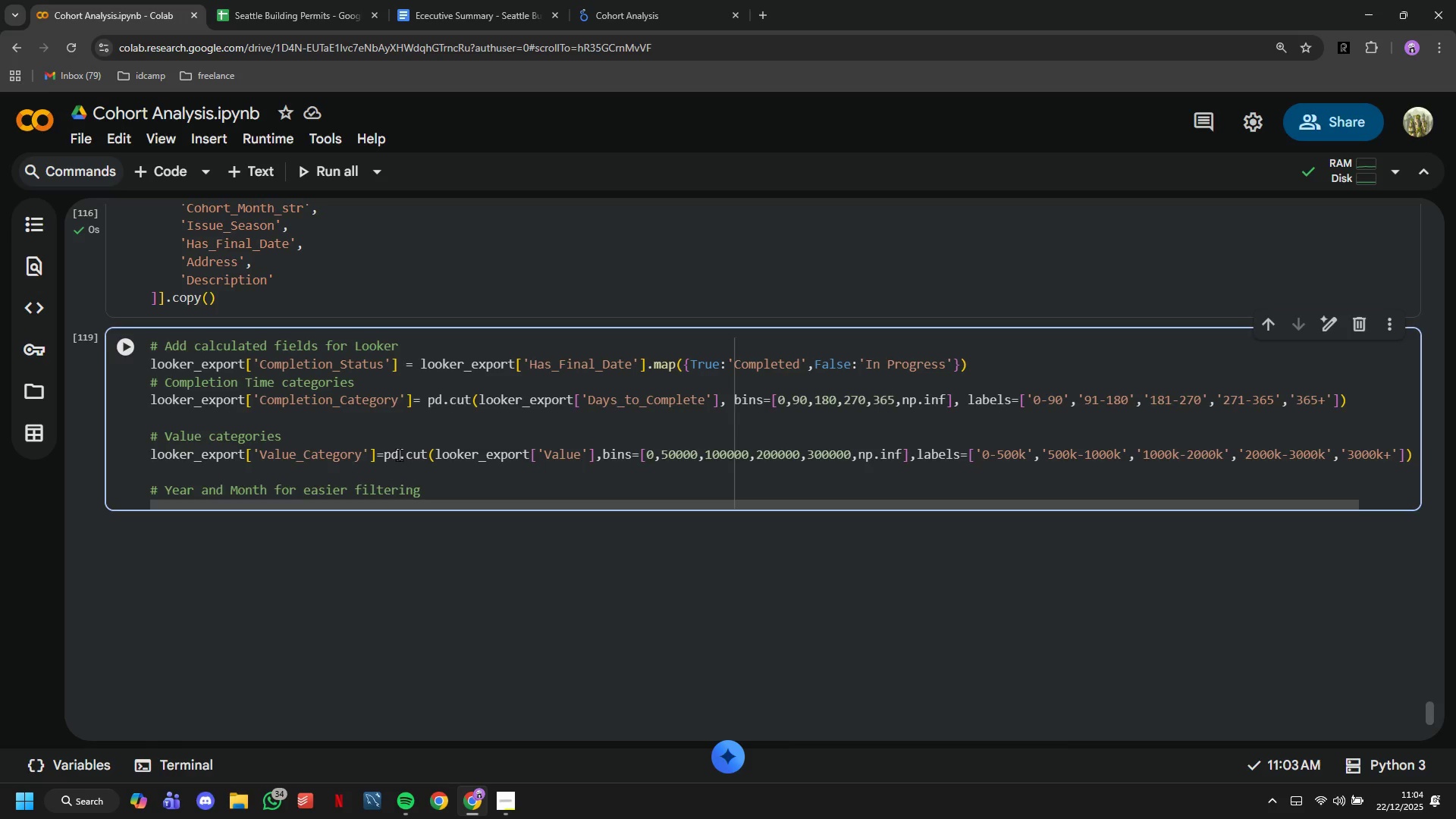 
key(Enter)
 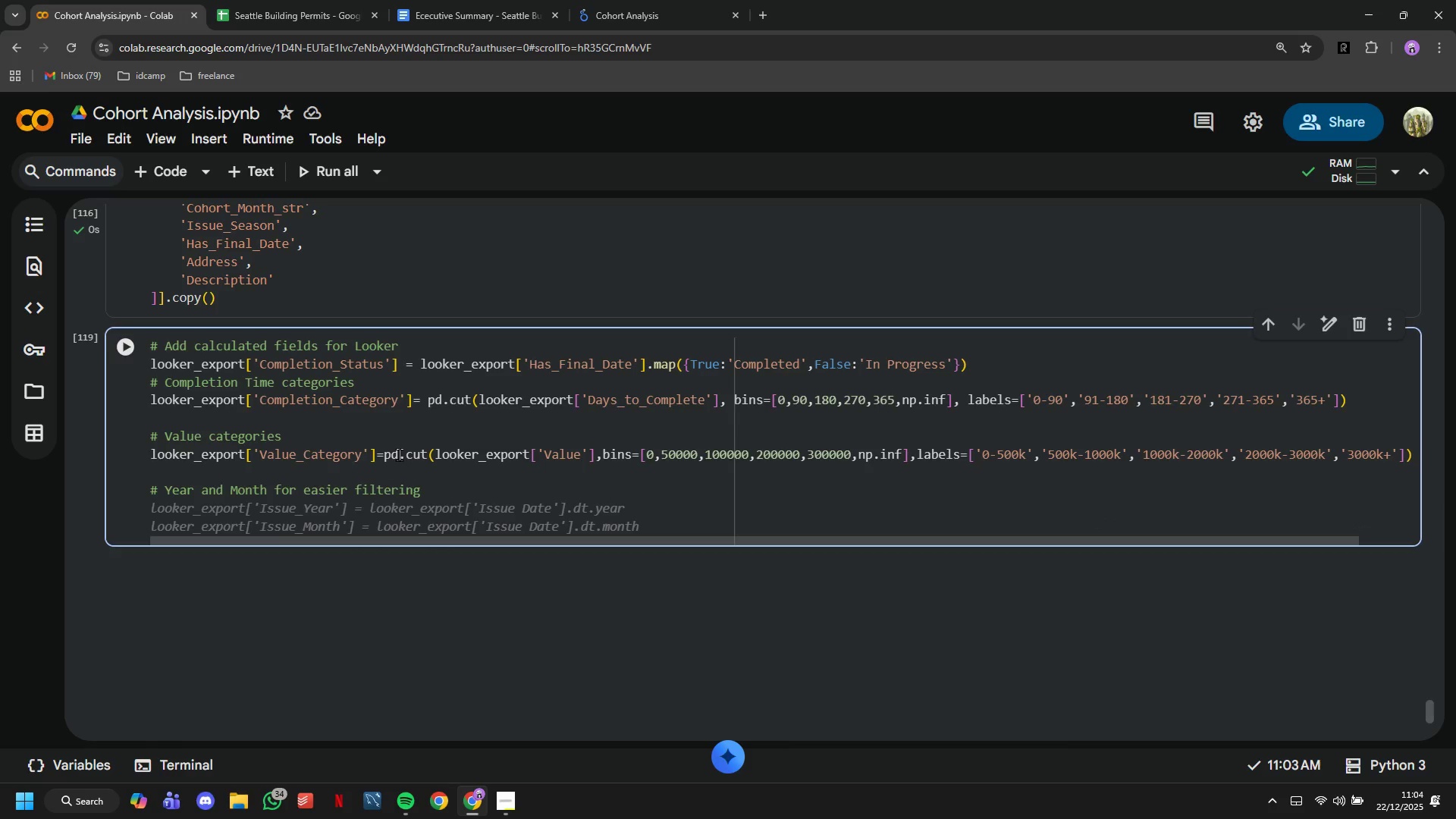 
wait(6.92)
 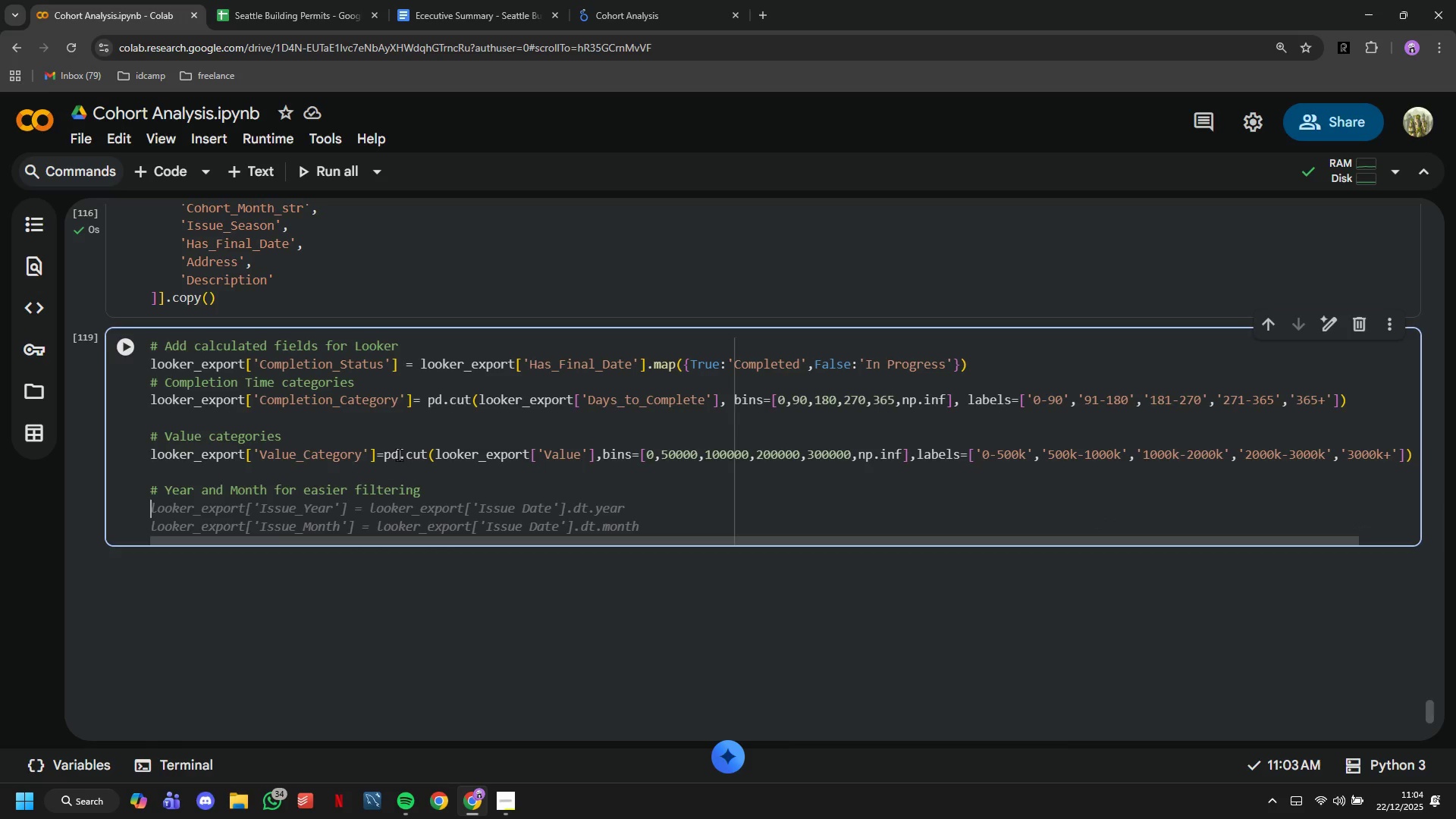 
type(looker_export['Iss)
 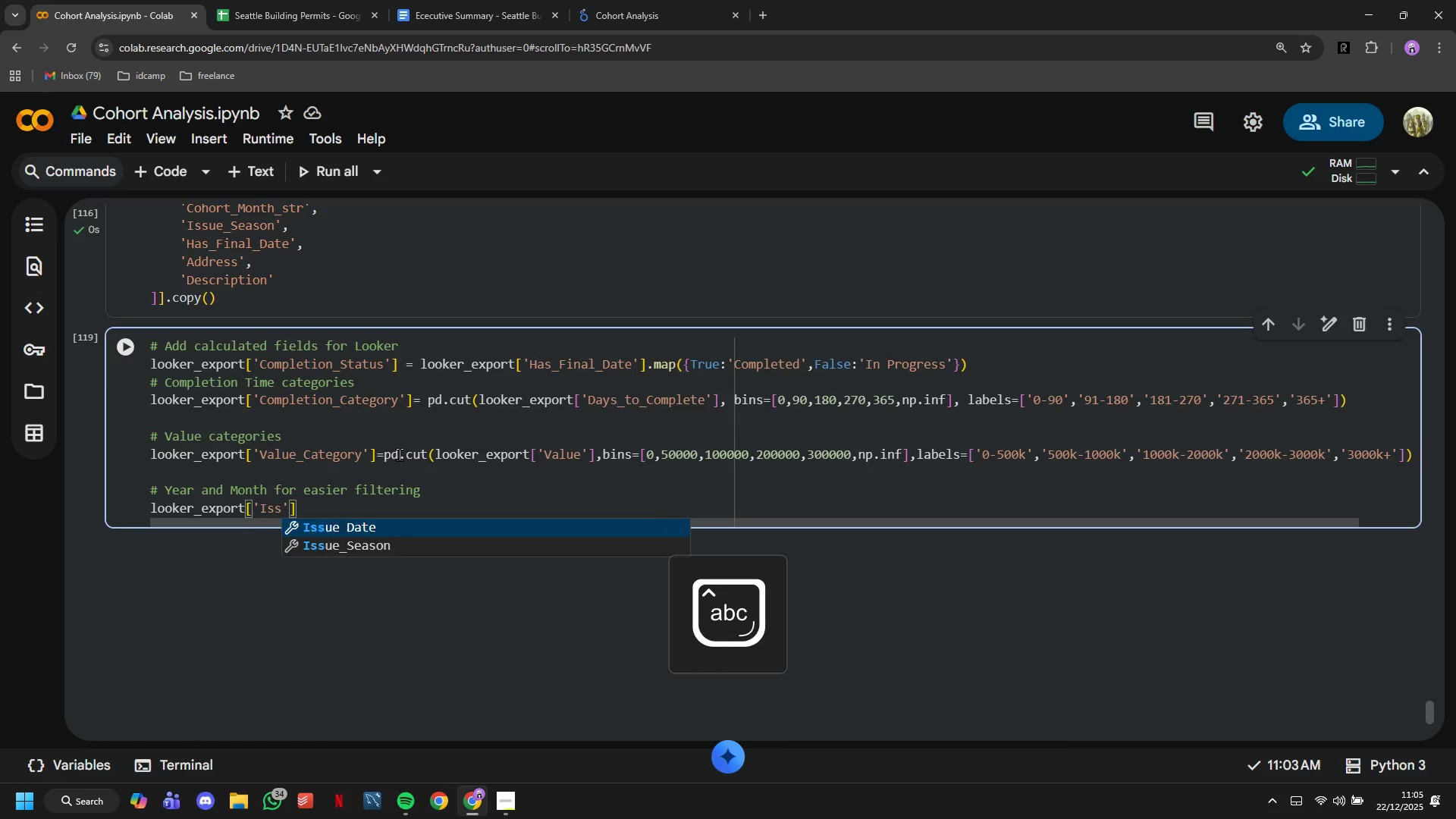 
type(ue_YEA)
key(Backspace)
key(Backspace)
type(ear)
 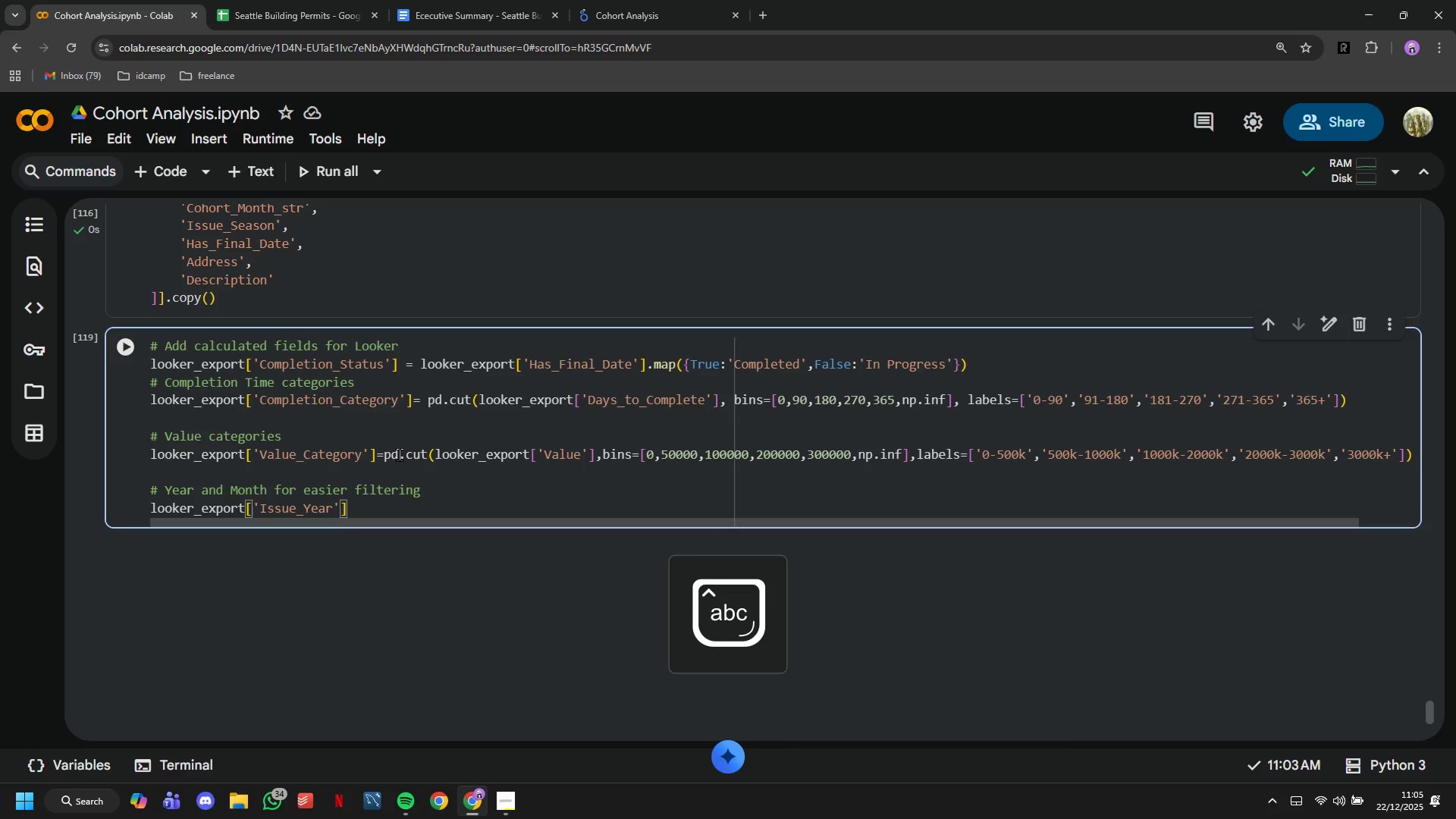 
key(ArrowRight)
 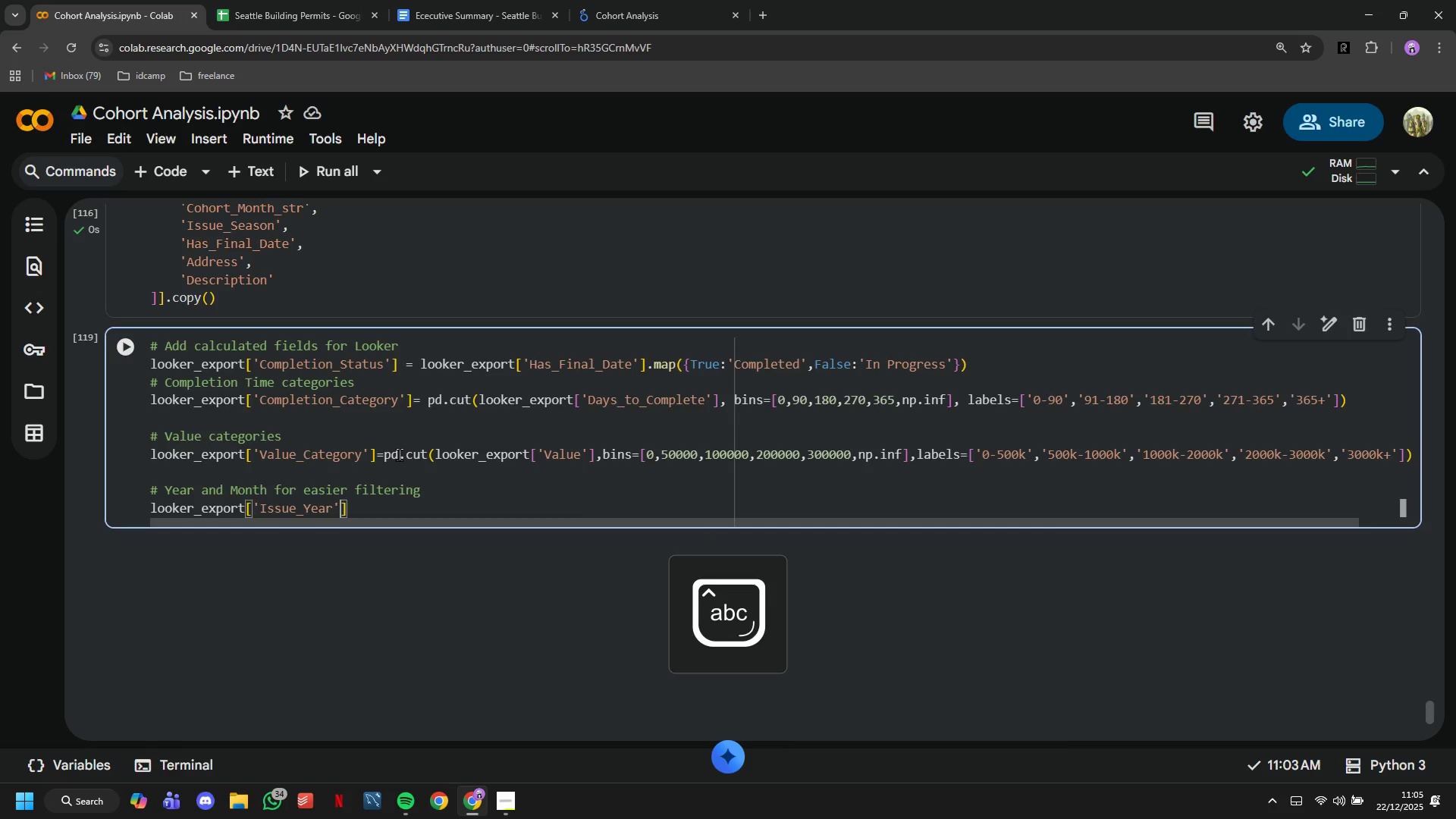 
key(ArrowRight)
 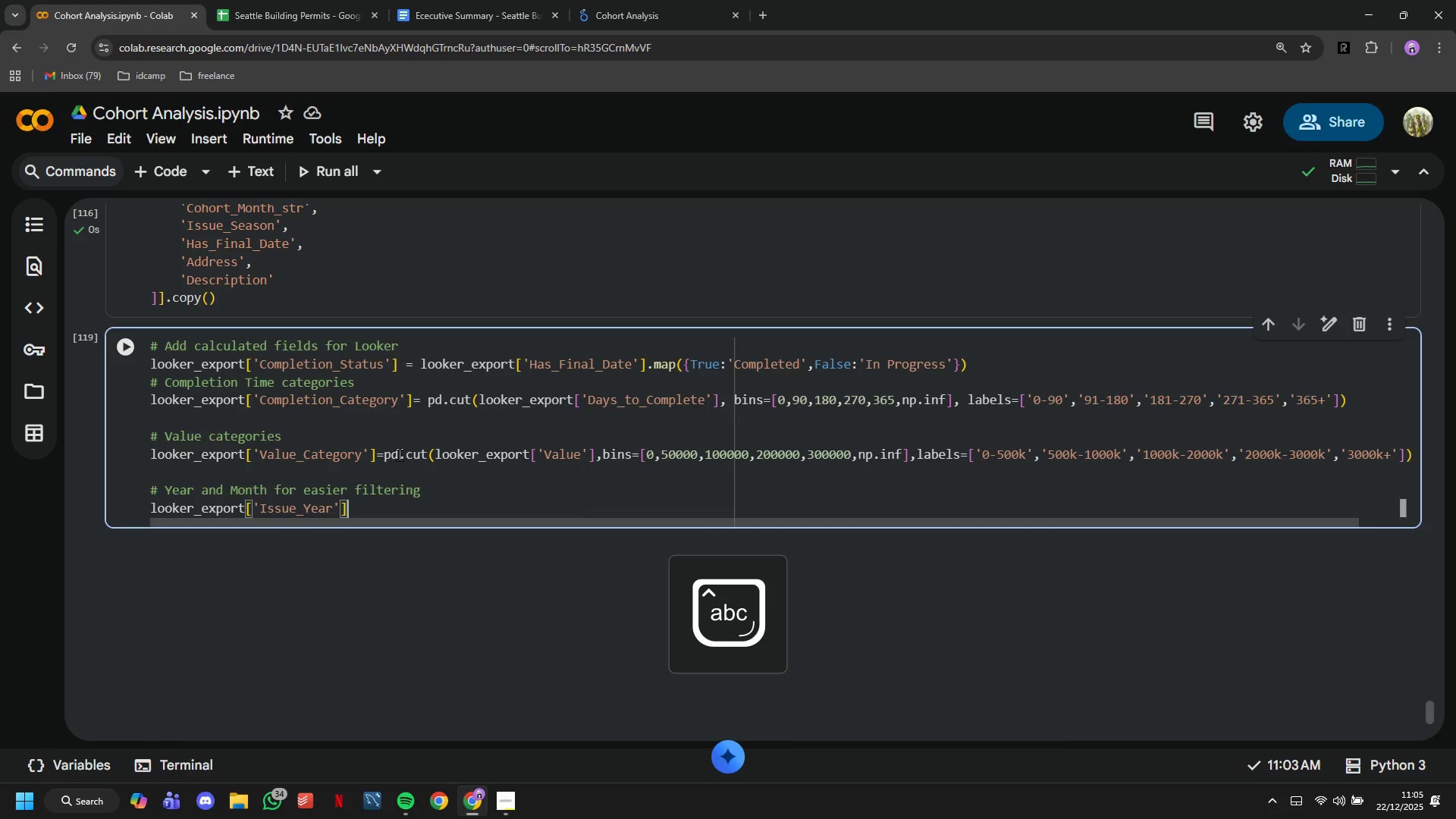 
key(ArrowRight)
 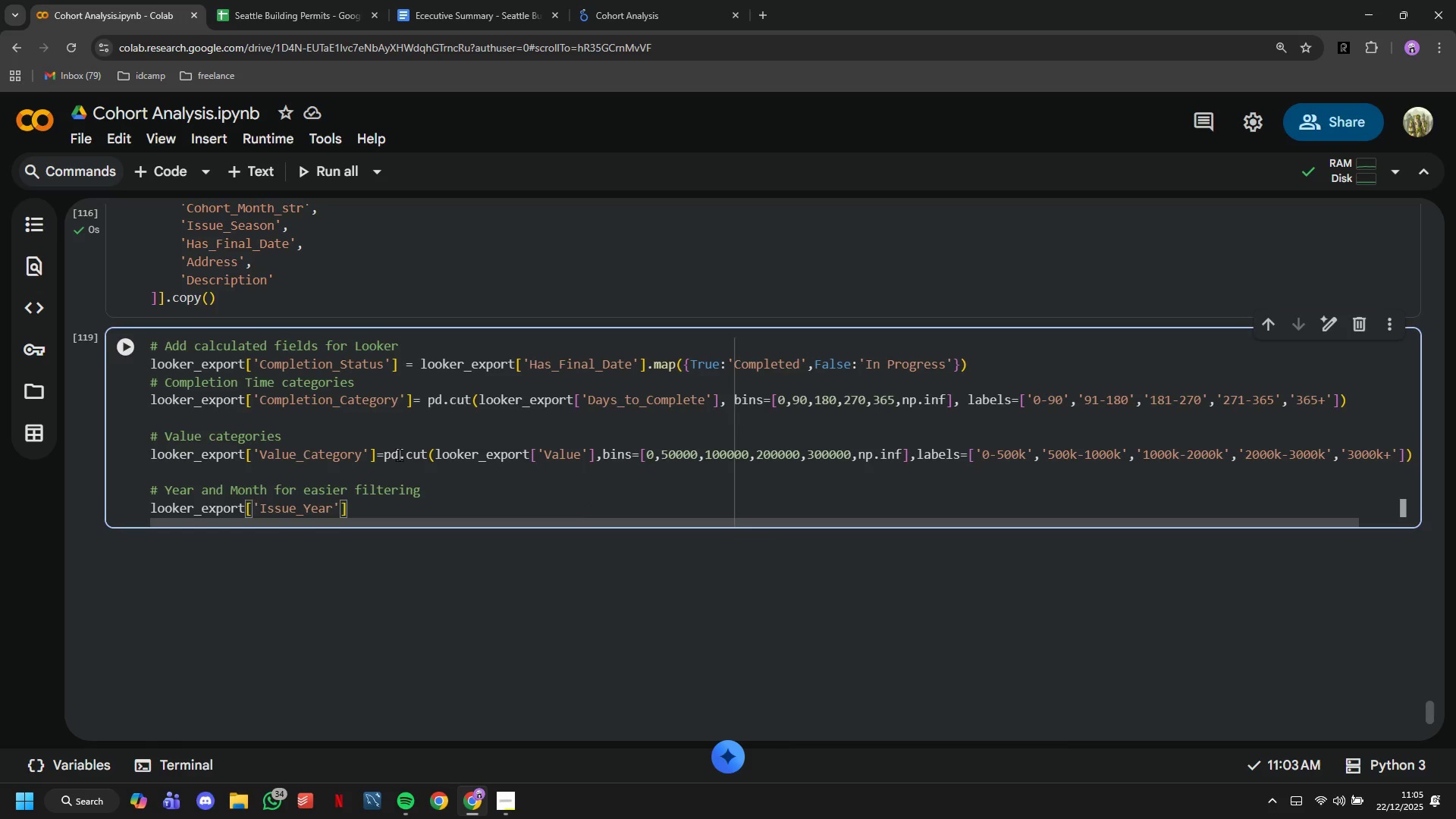 
wait(6.09)
 